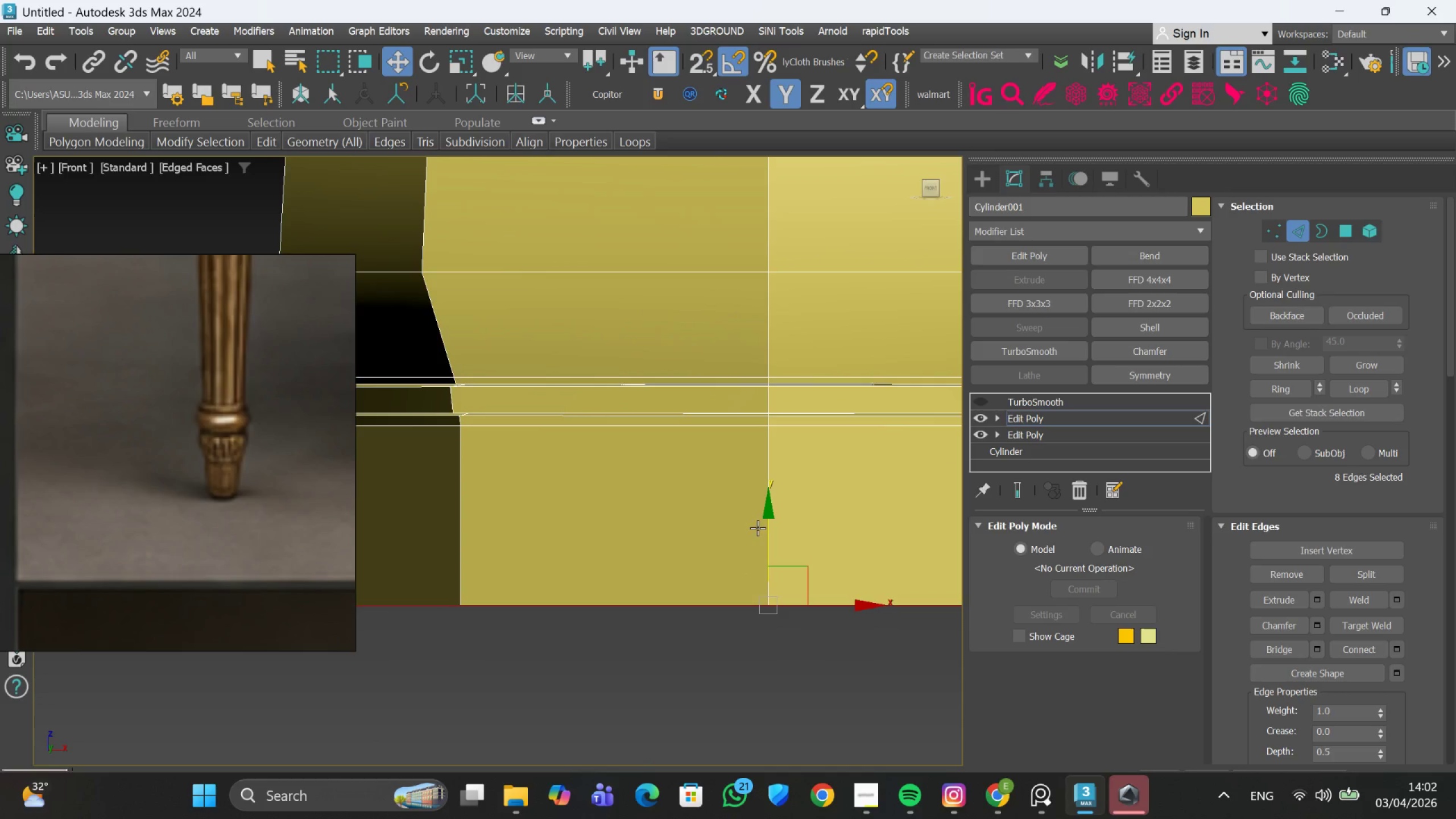 
key(Shift+ShiftLeft)
 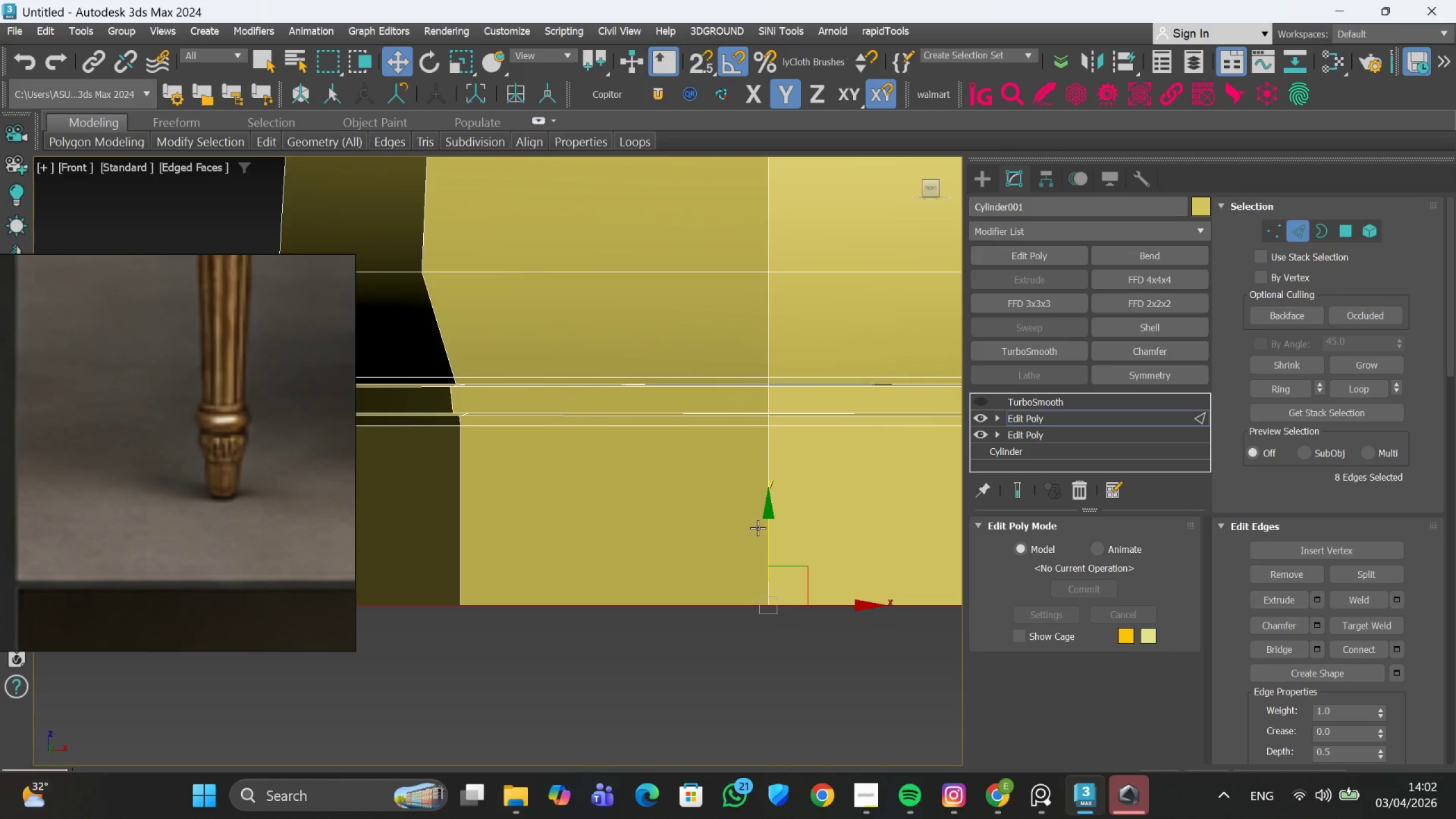 
hold_key(key=AltLeft, duration=1.48)
 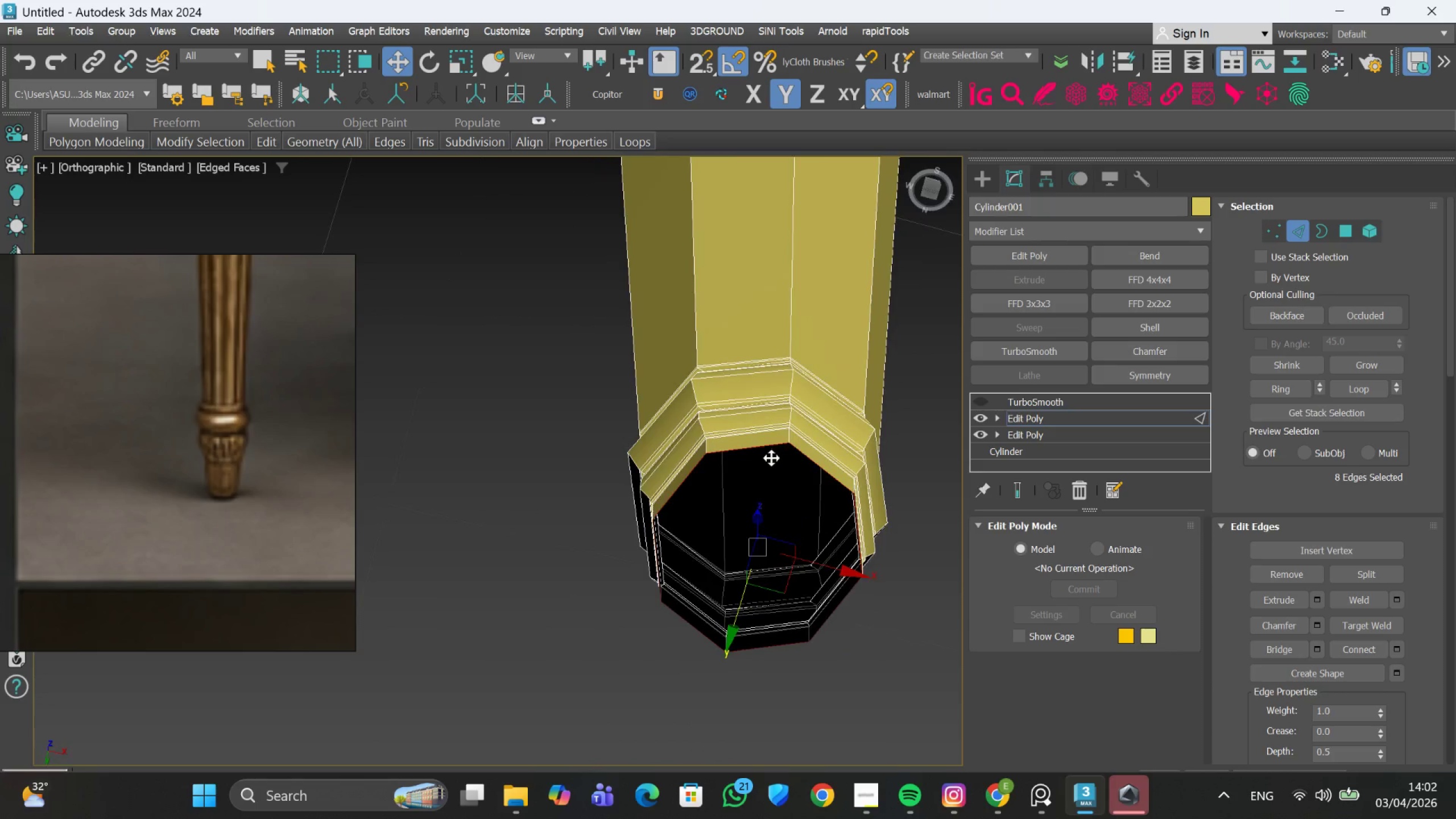 
scroll: coordinate [754, 528], scroll_direction: down, amount: 5.0
 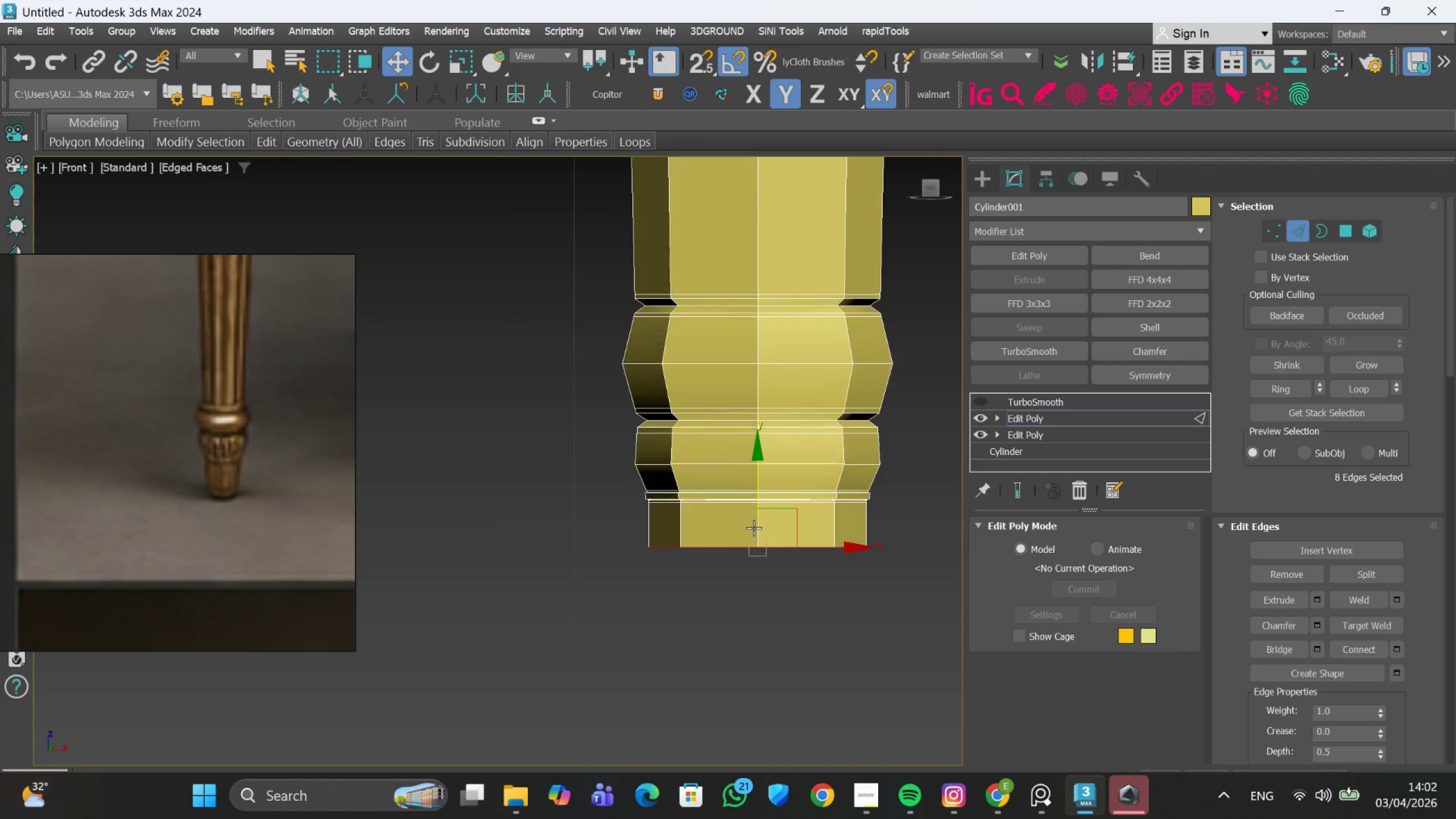 
hold_key(key=AltLeft, duration=1.52)
 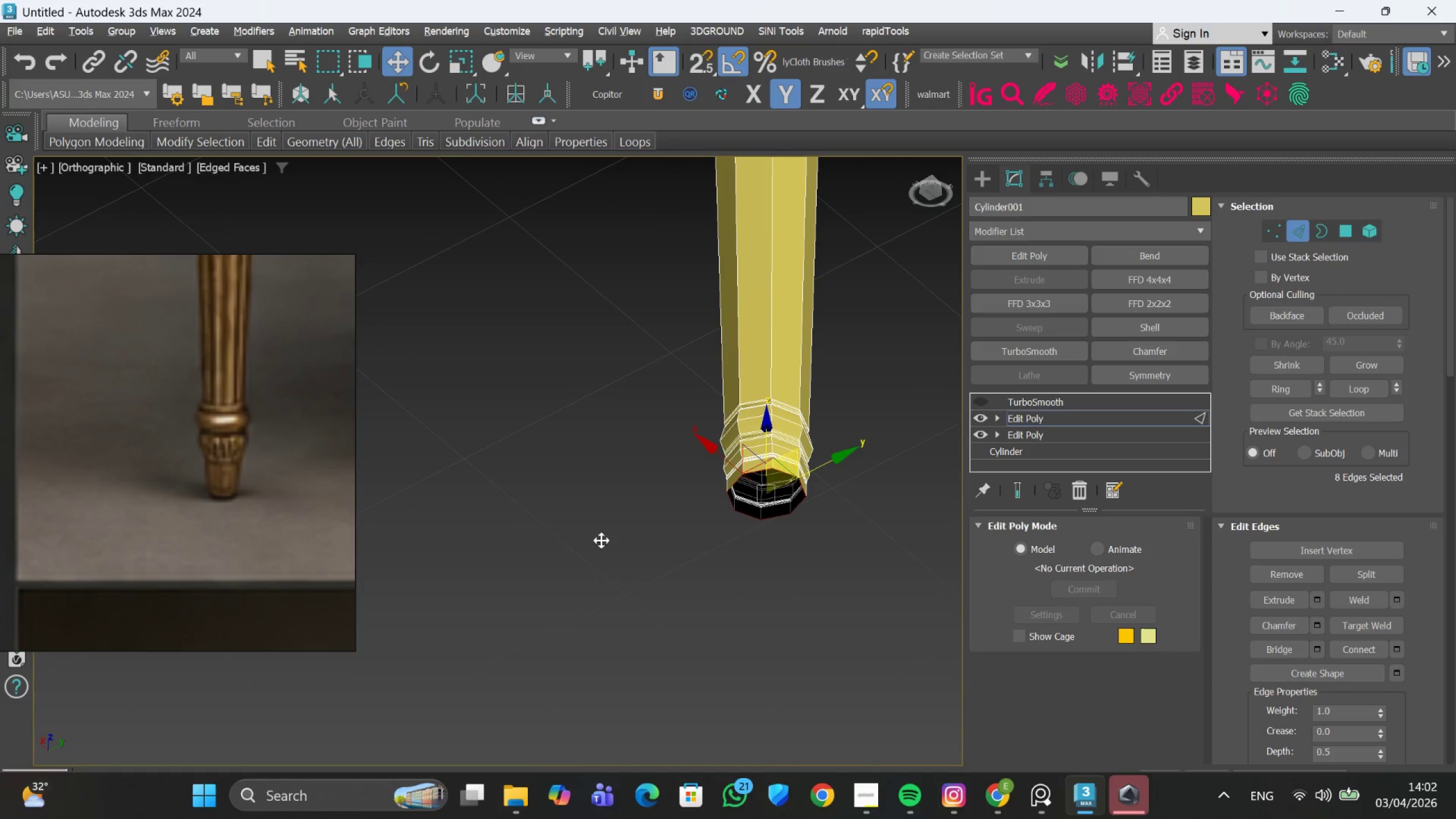 
scroll: coordinate [771, 466], scroll_direction: down, amount: 3.0
 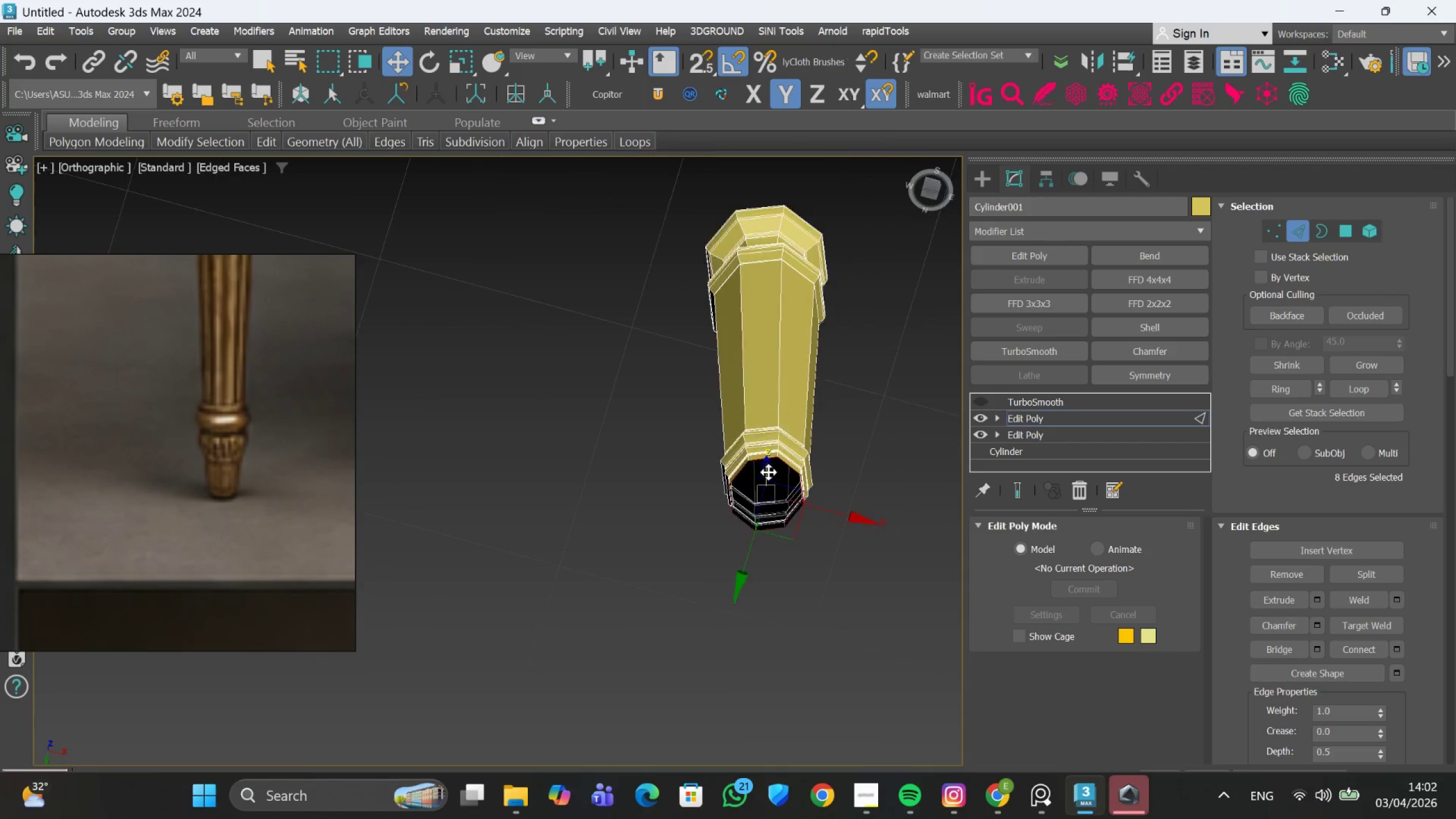 
hold_key(key=AltLeft, duration=0.59)
 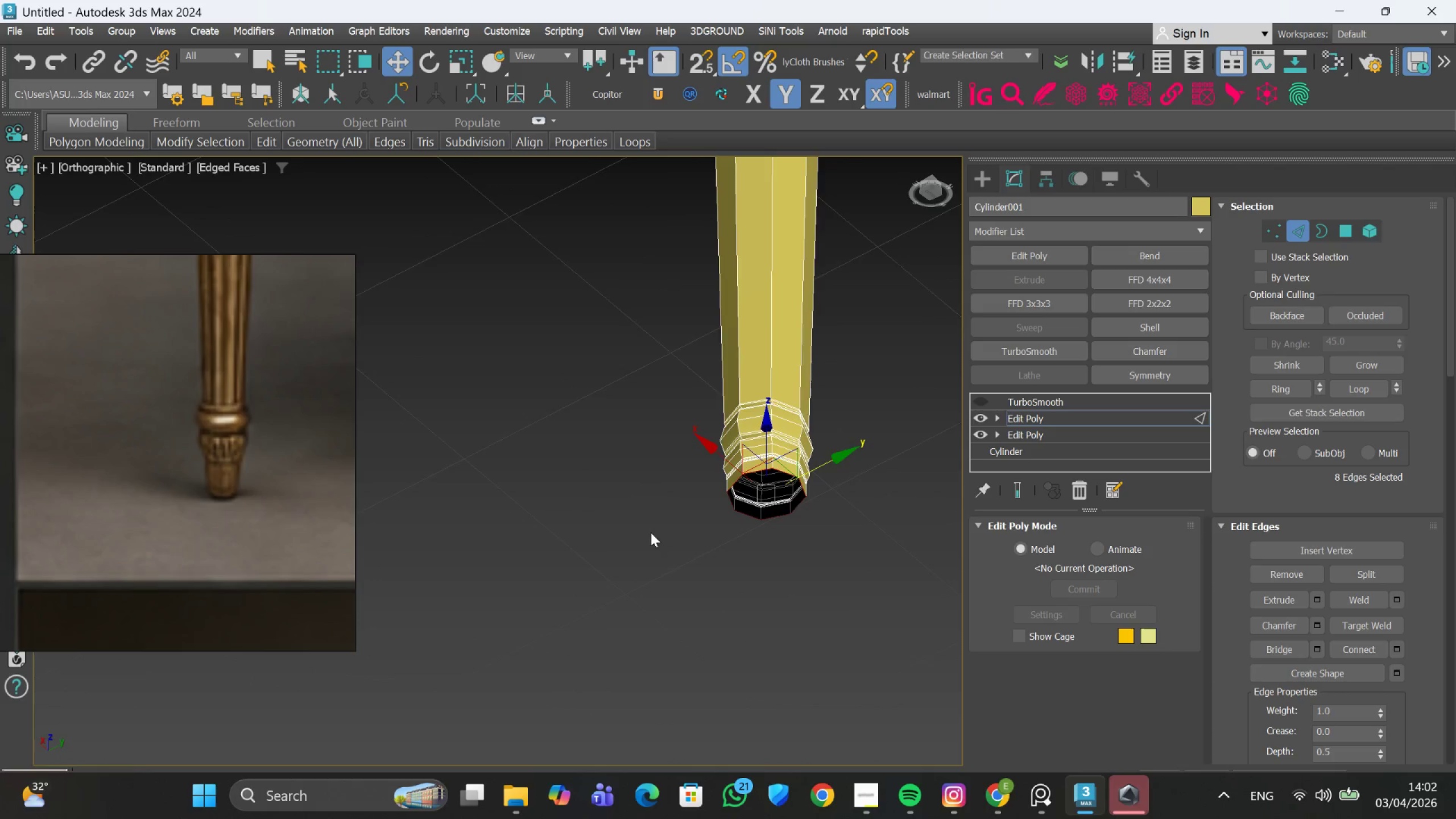 
hold_key(key=AltLeft, duration=1.52)
 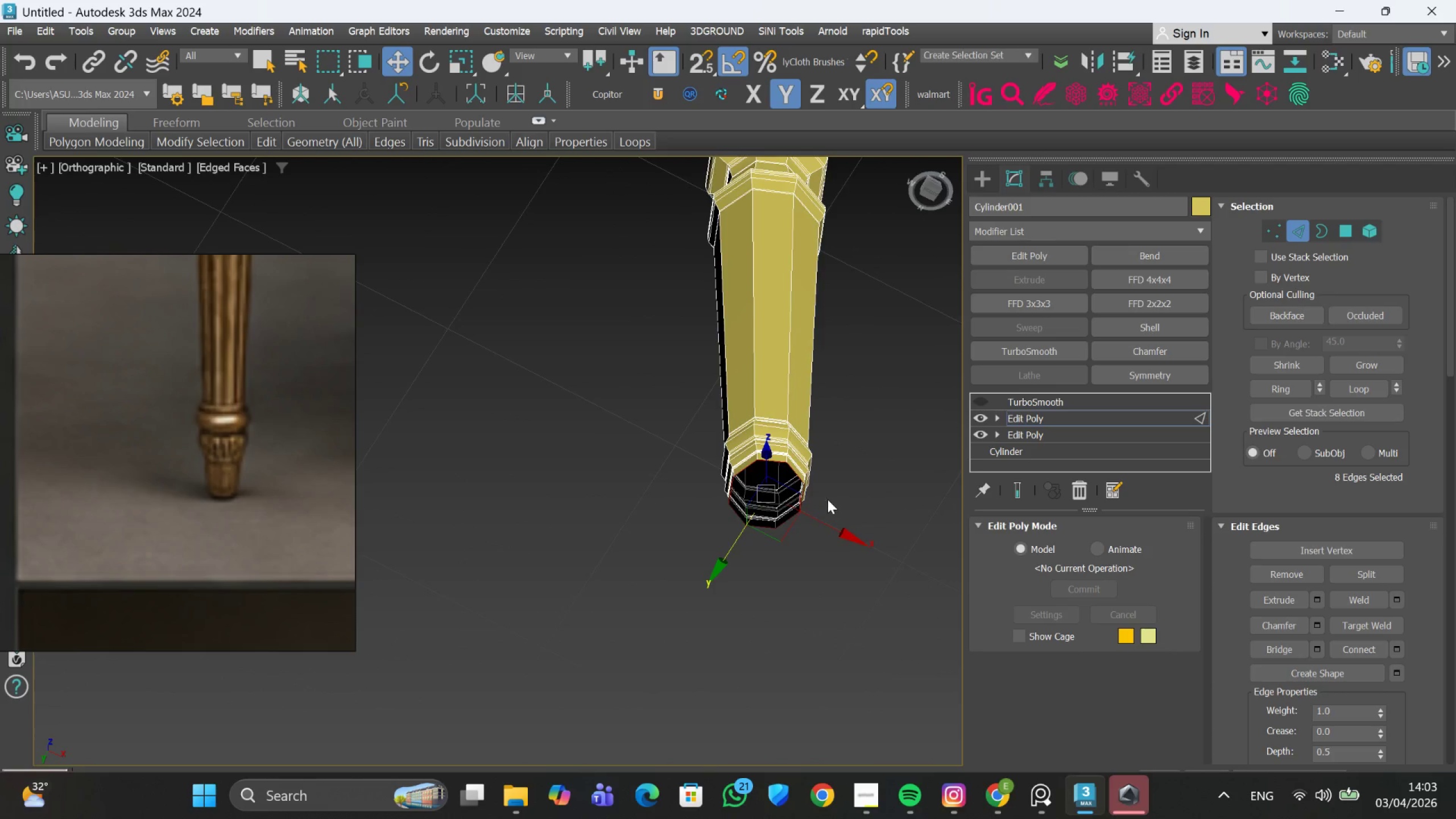 
hold_key(key=AltLeft, duration=0.39)
 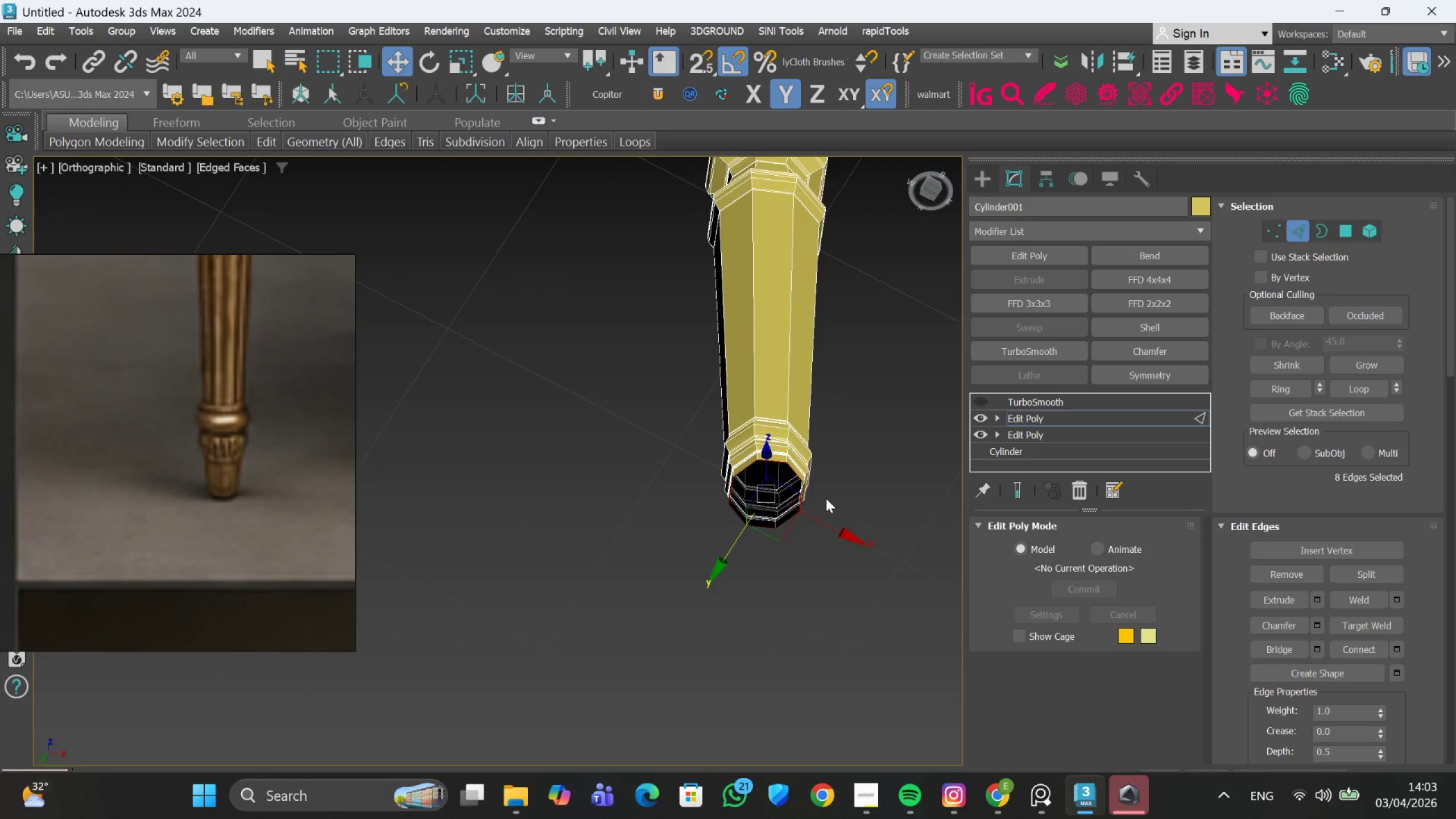 
hold_key(key=AltLeft, duration=1.23)
 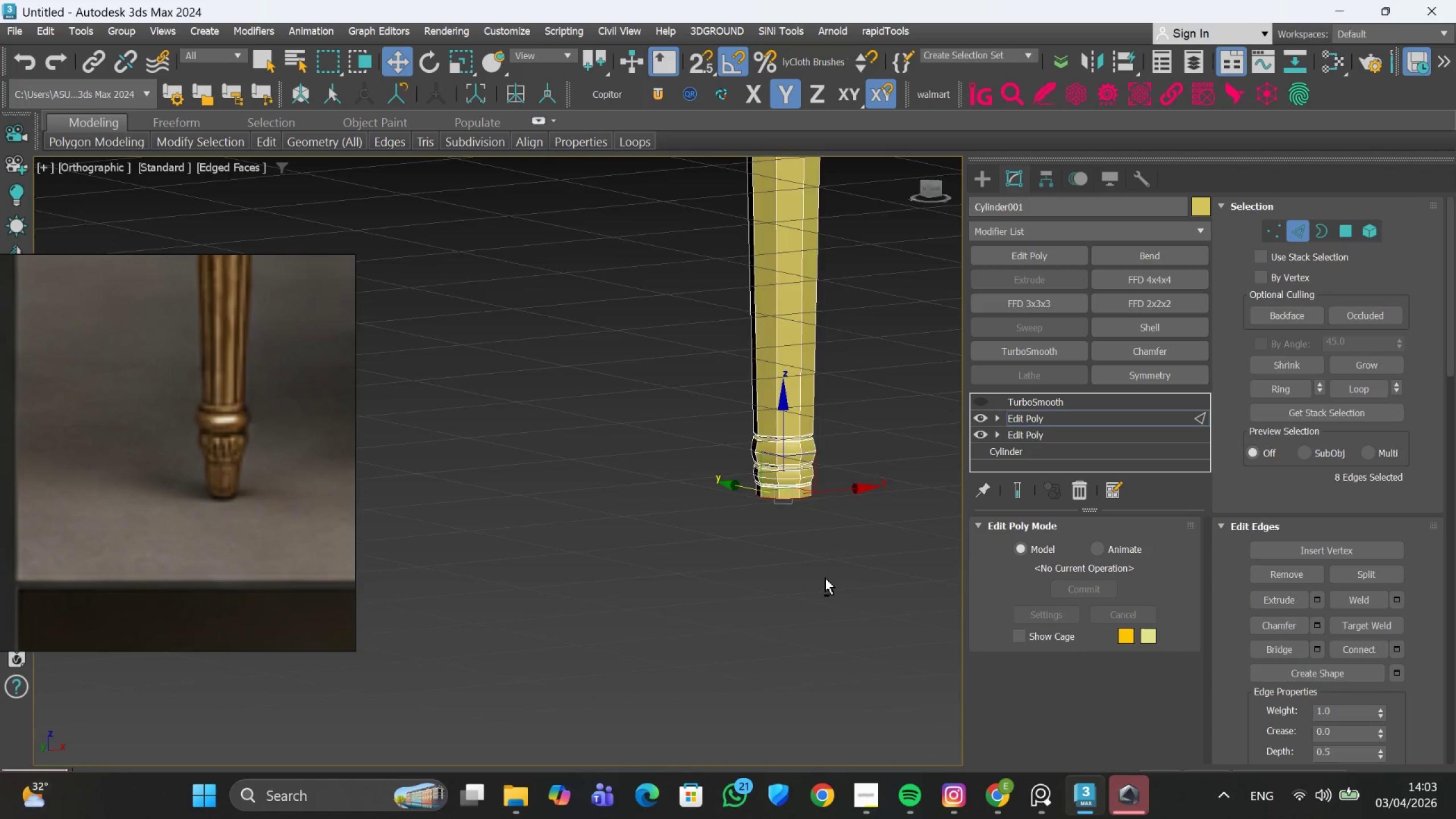 
scroll: coordinate [825, 578], scroll_direction: down, amount: 3.0
 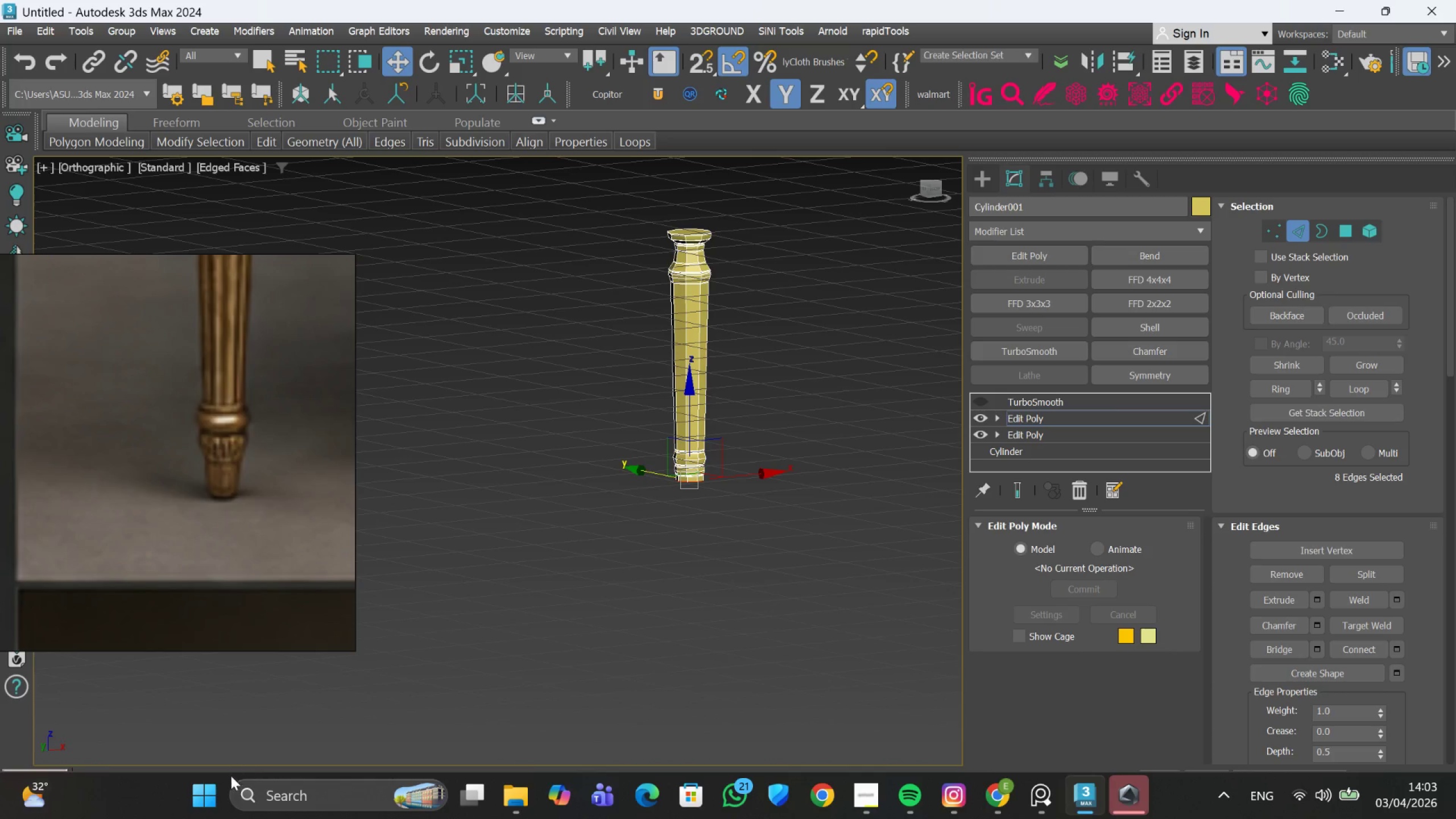 
left_click([208, 785])
 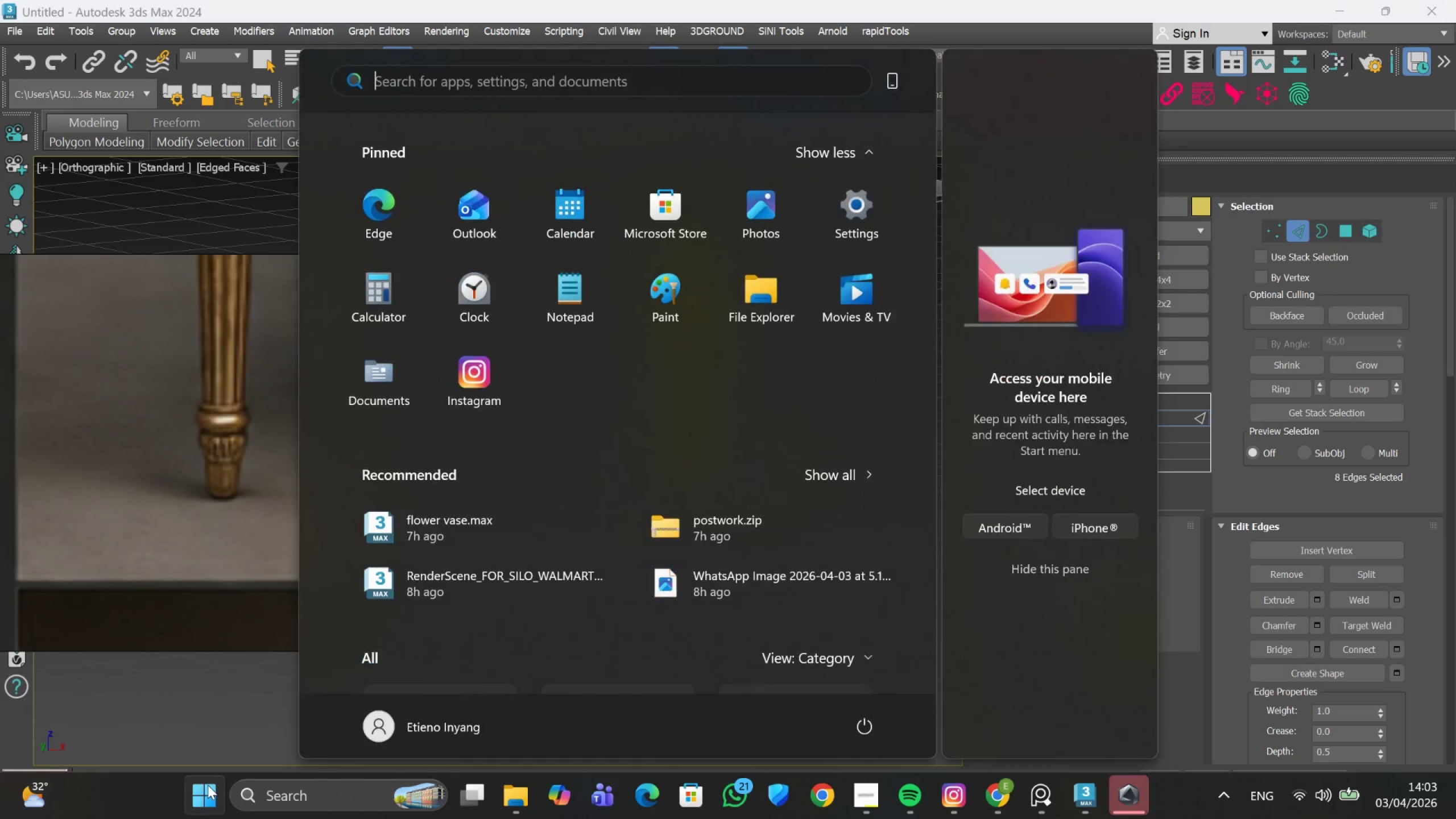 
left_click([208, 785])
 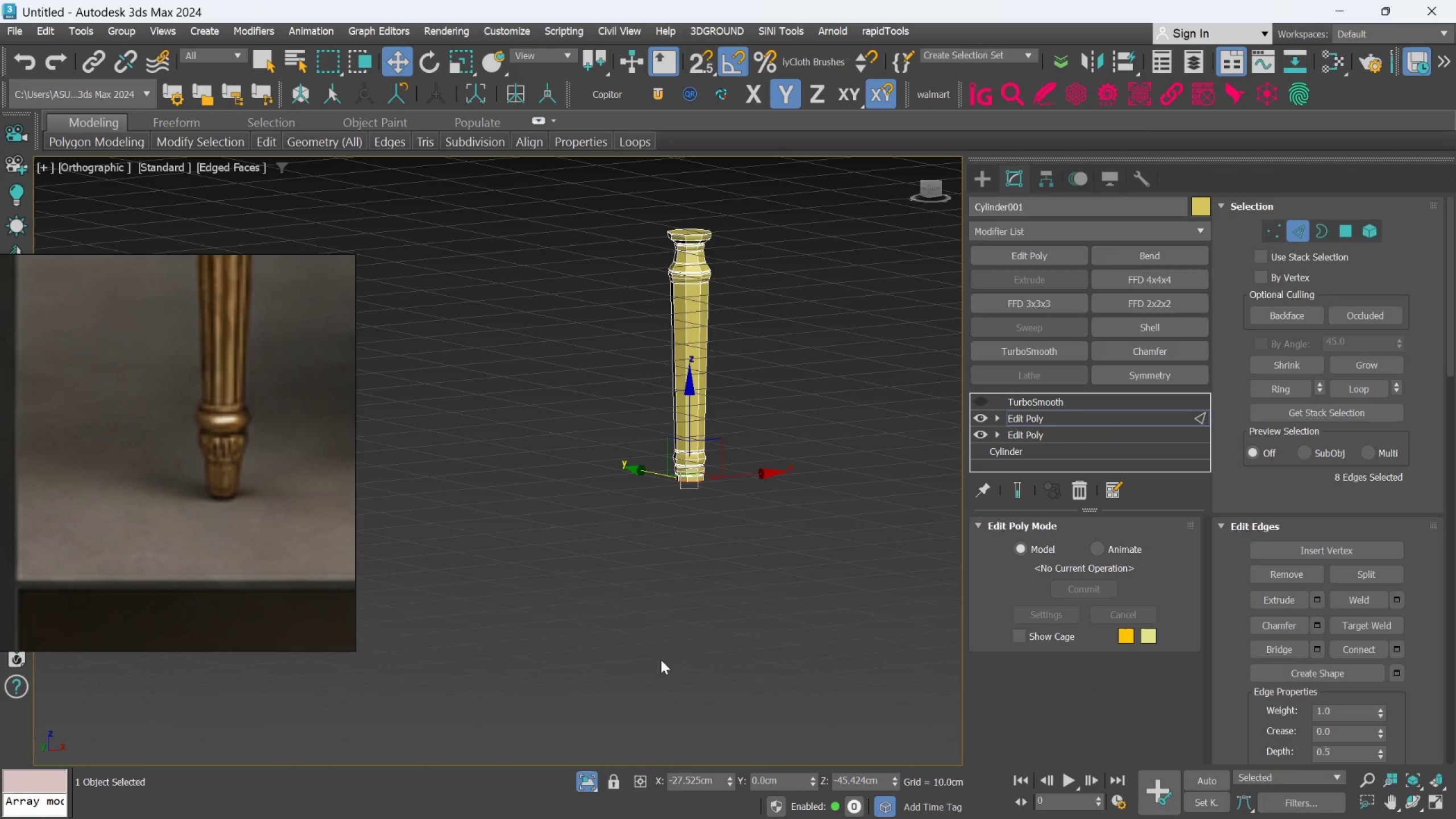 
hold_key(key=AltLeft, duration=0.33)
 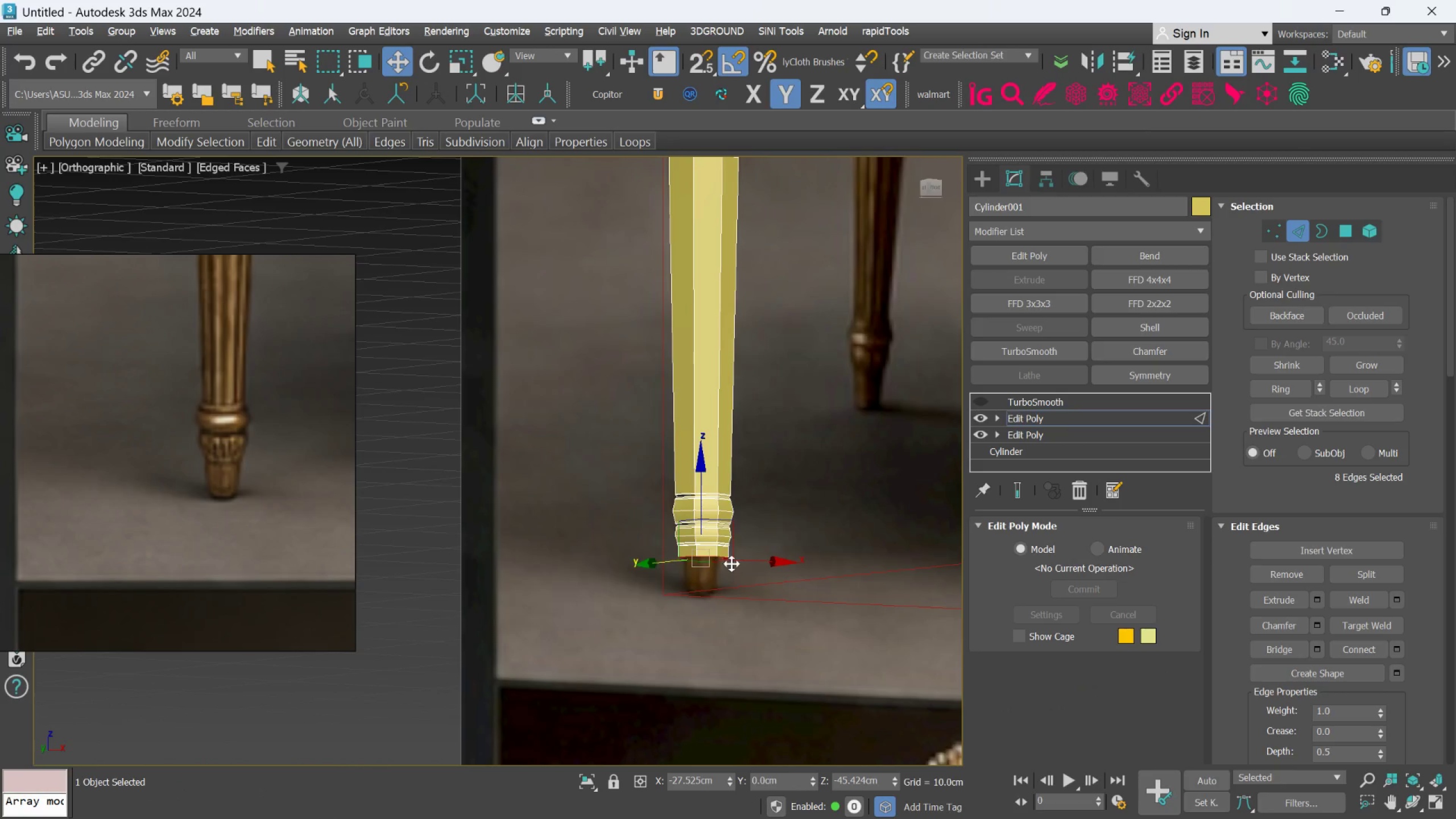 
scroll: coordinate [733, 560], scroll_direction: up, amount: 2.0
 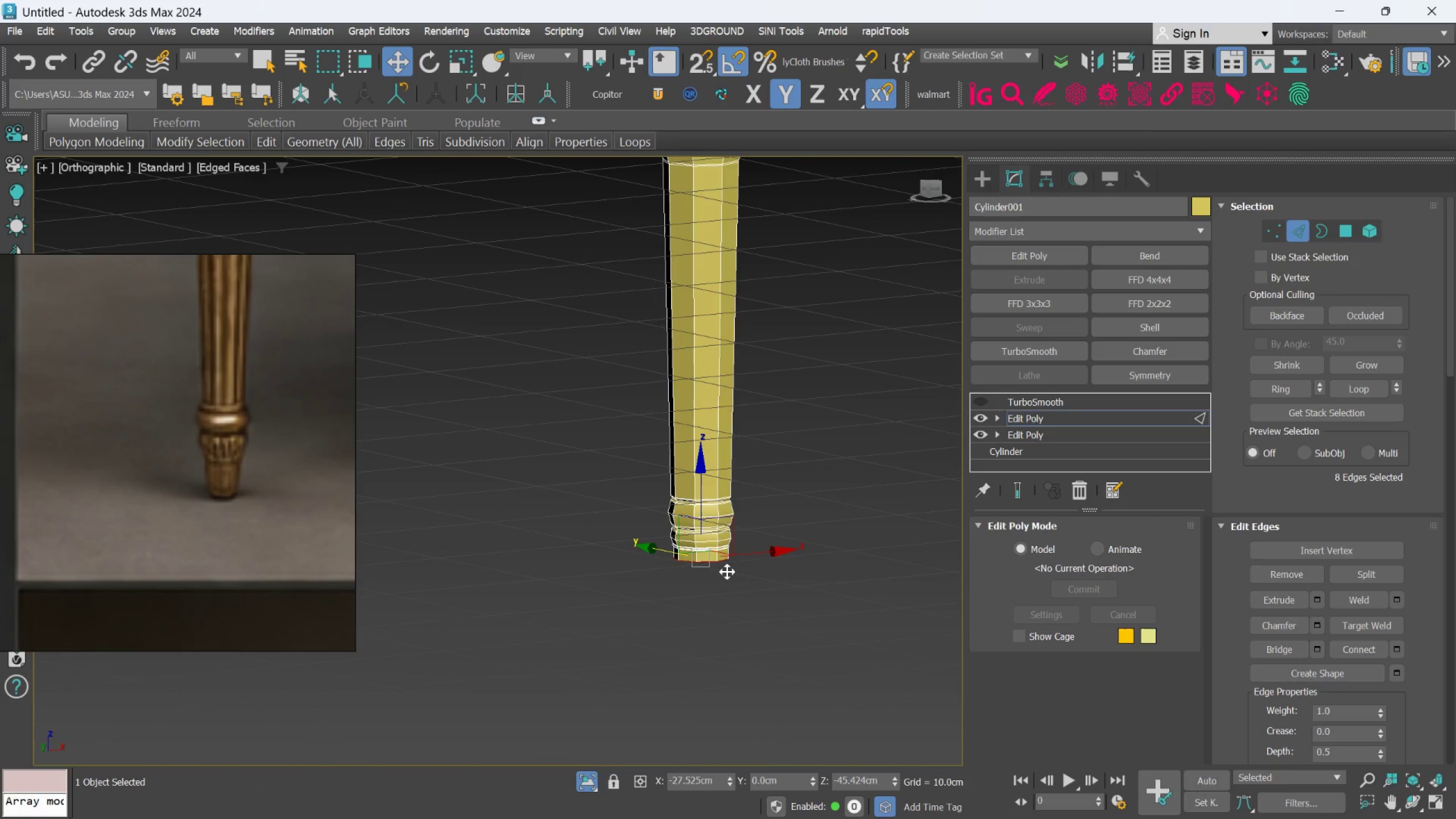 
key(F)
 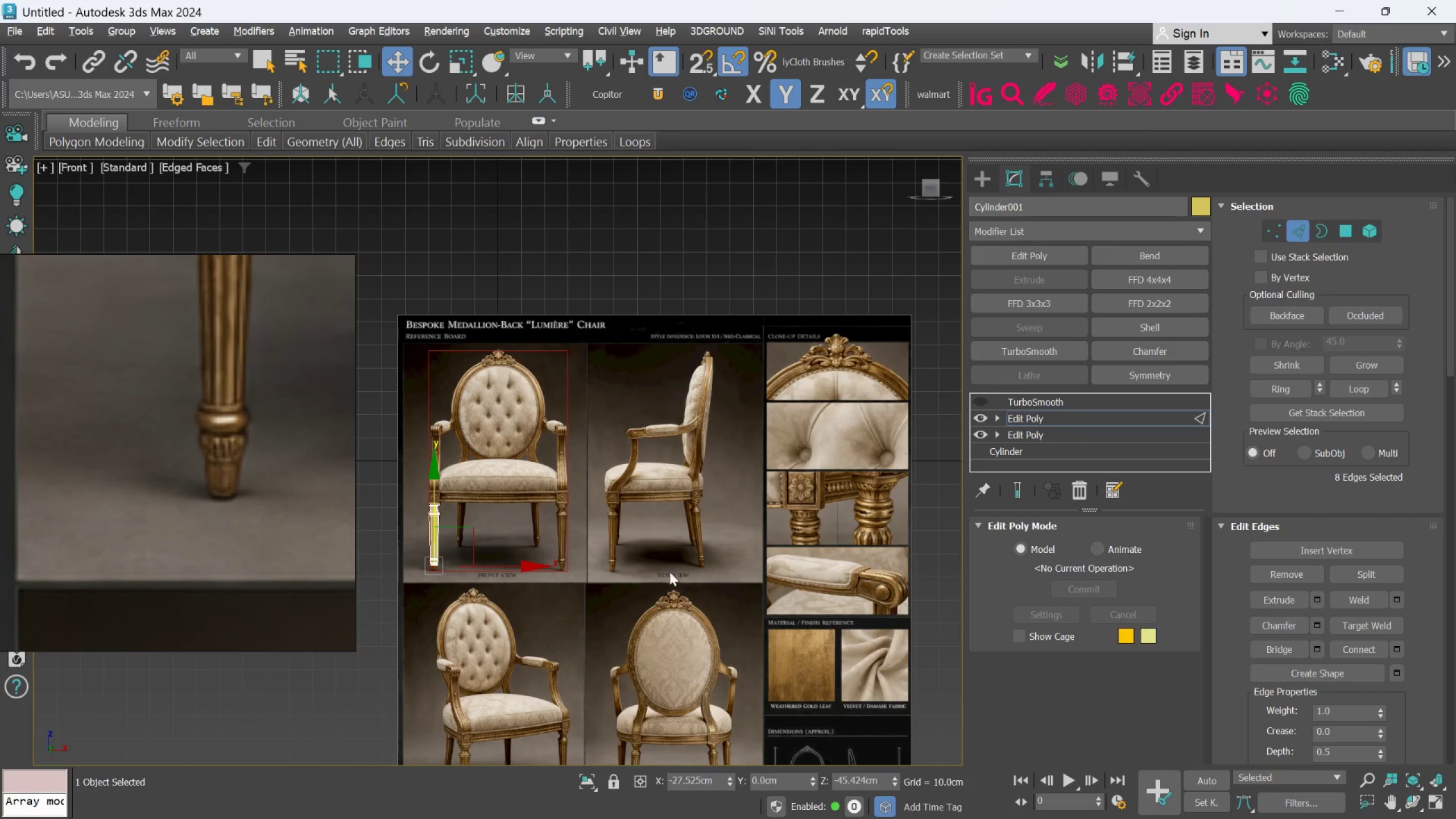 
scroll: coordinate [669, 460], scroll_direction: up, amount: 9.0
 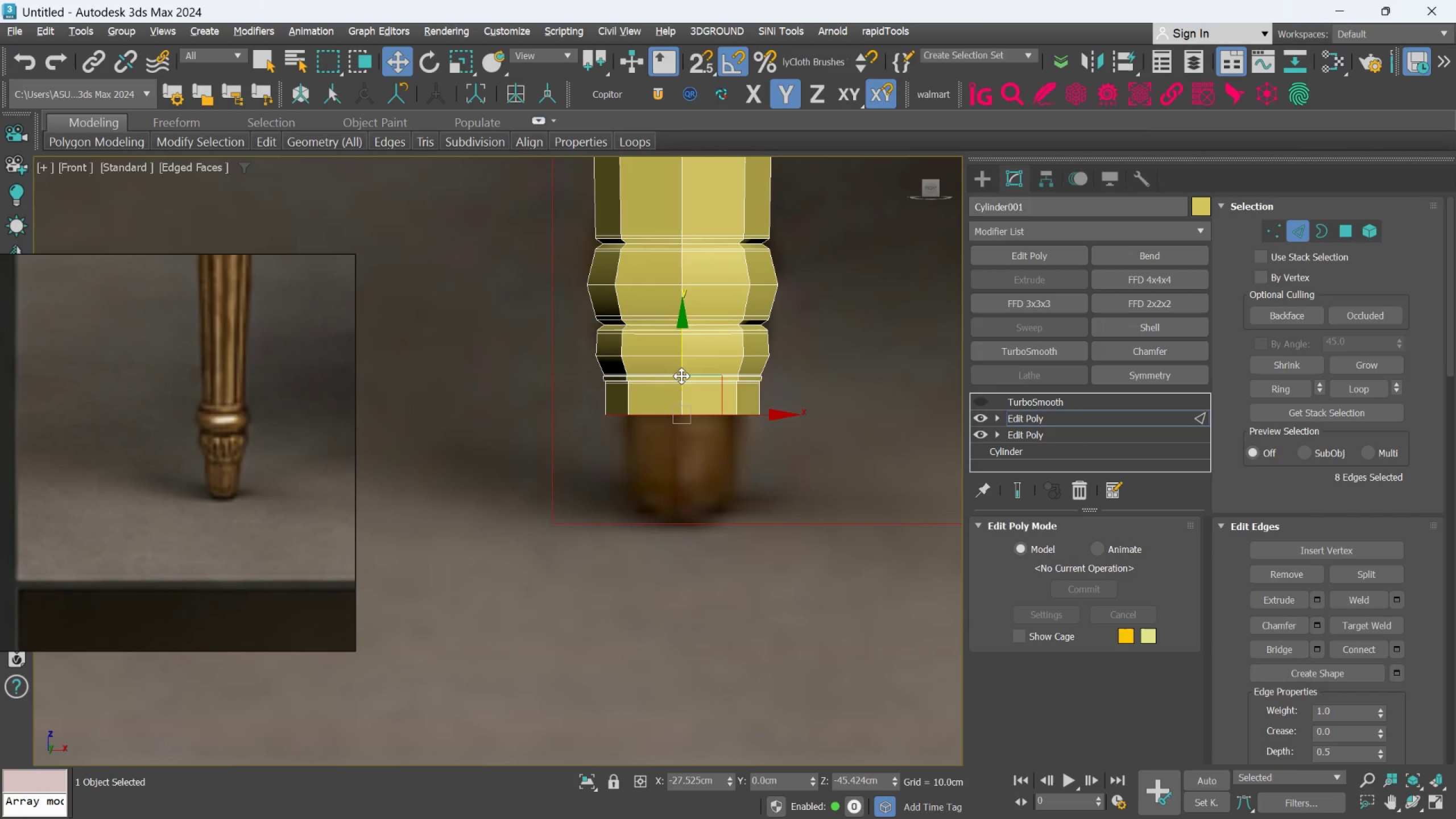 
left_click_drag(start_coordinate=[681, 376], to_coordinate=[689, 483])
 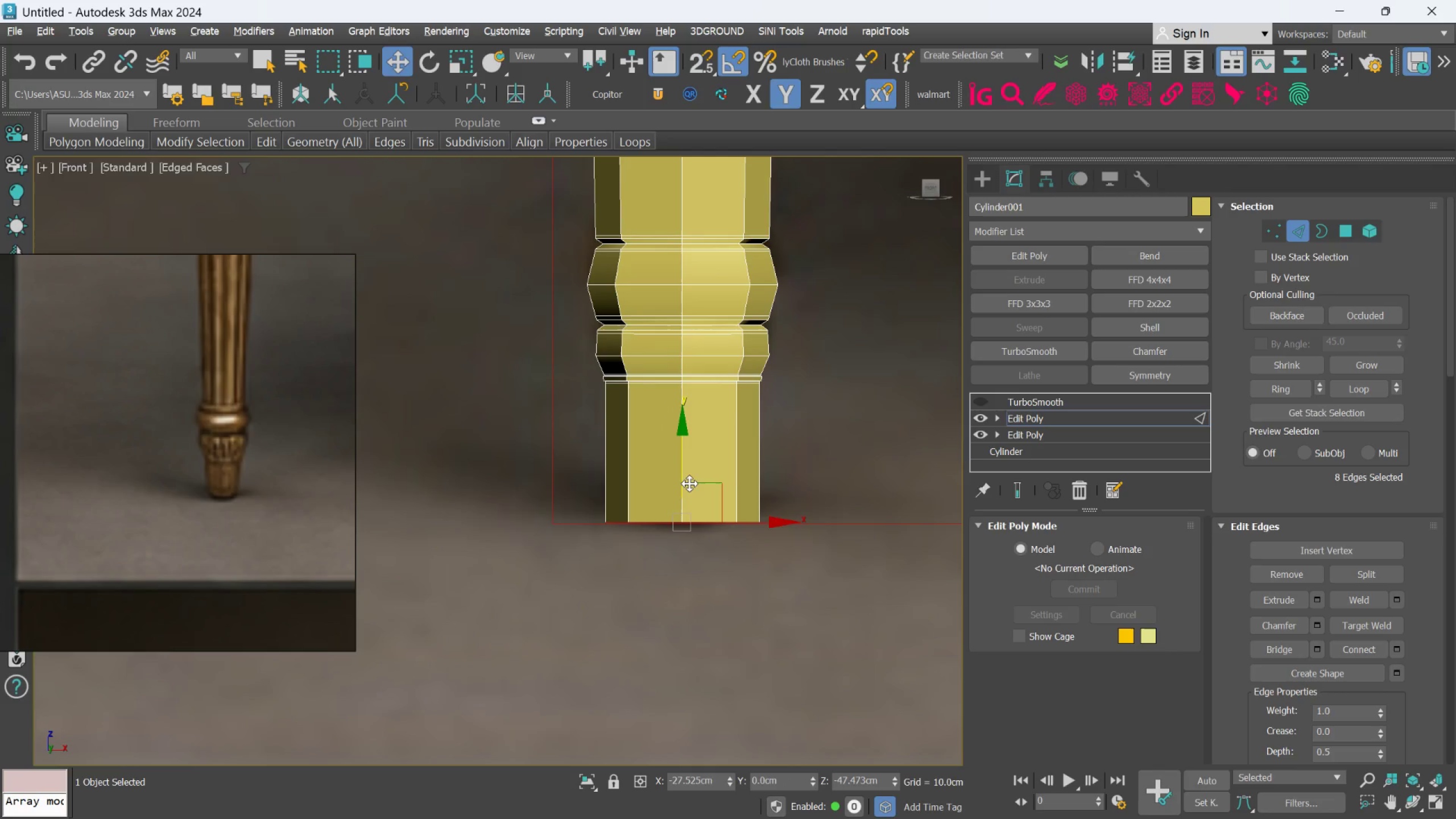 
key(R)
 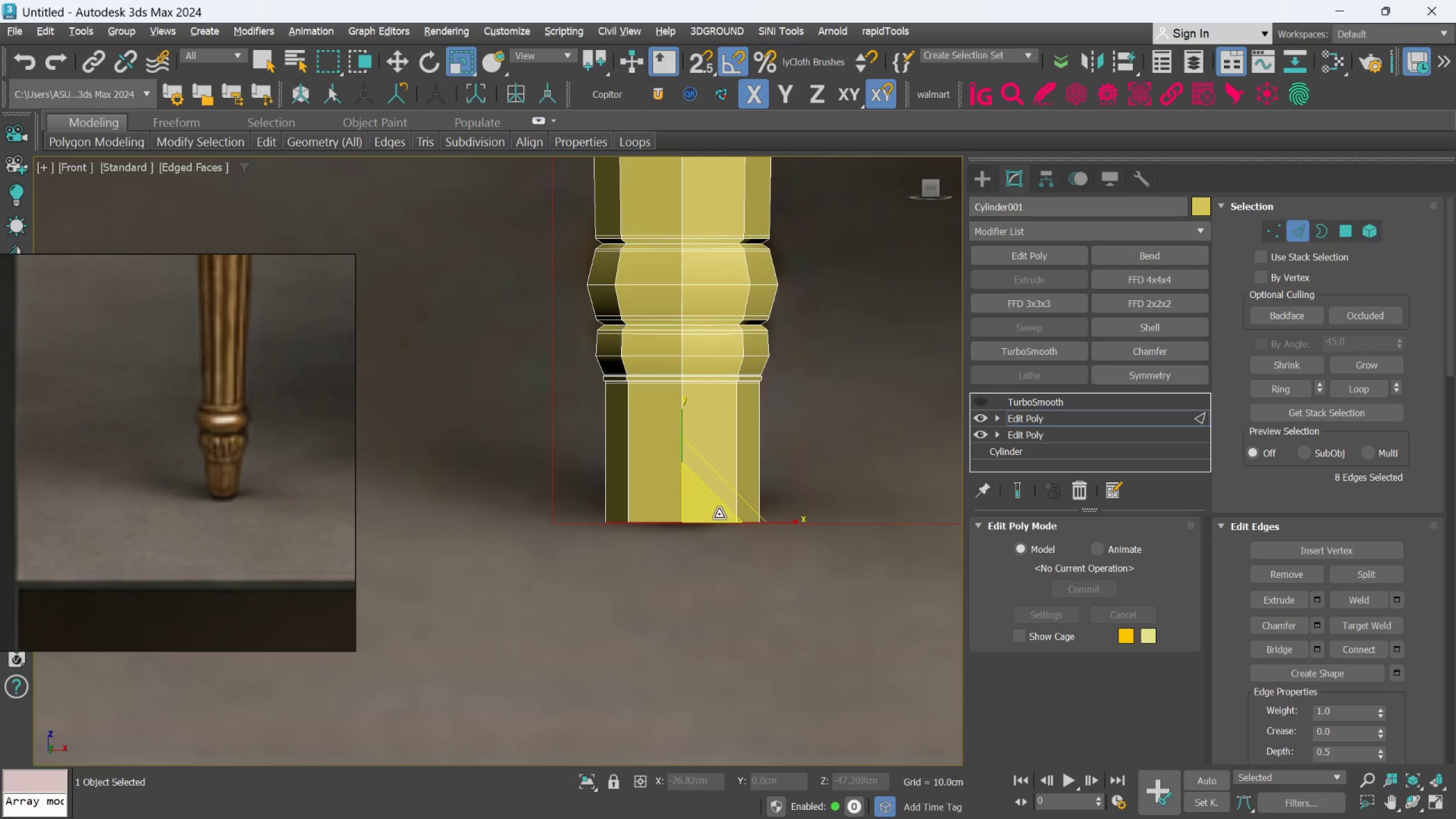 
left_click_drag(start_coordinate=[715, 515], to_coordinate=[708, 537])
 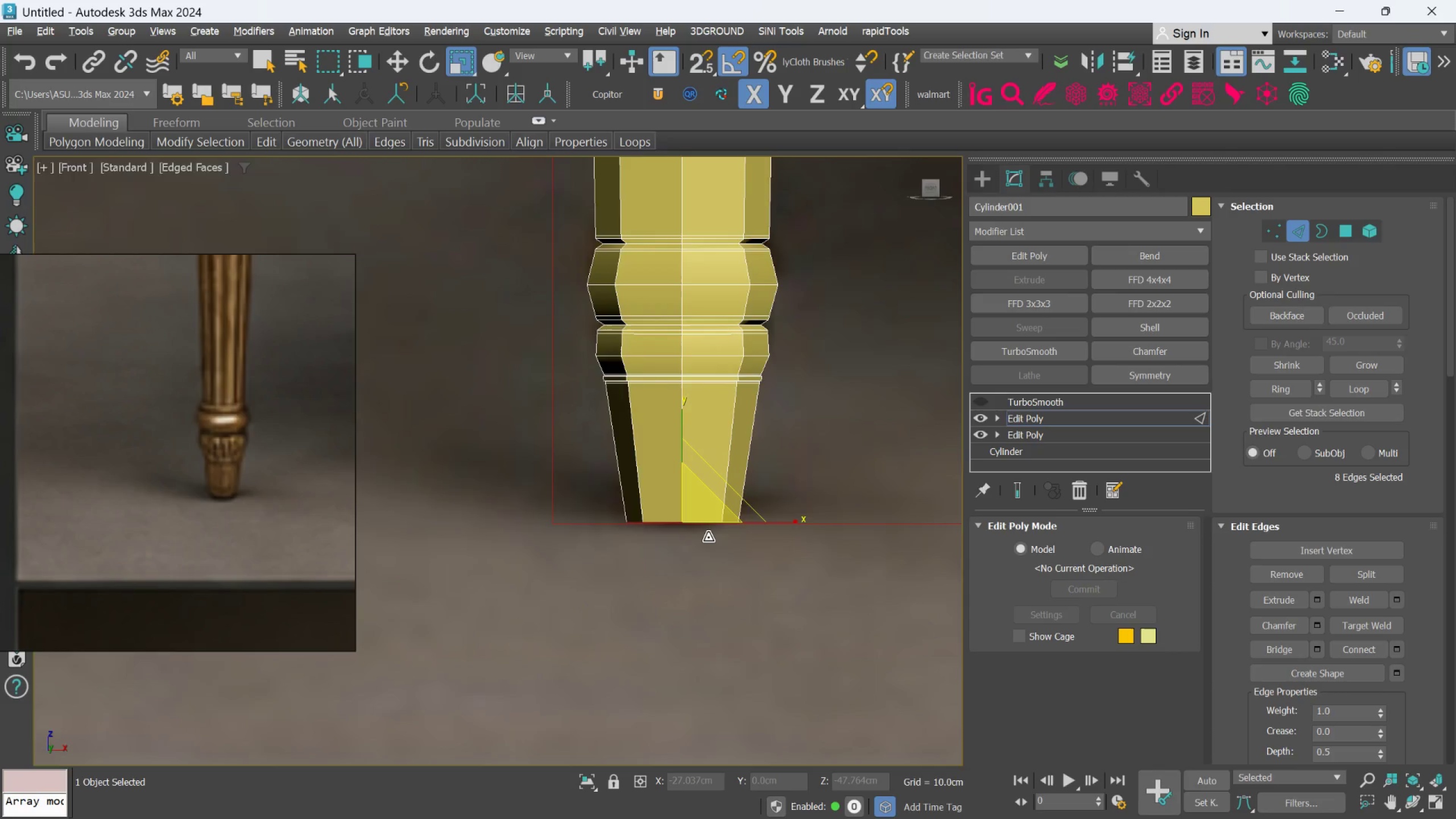 
hold_key(key=AltLeft, duration=0.92)
 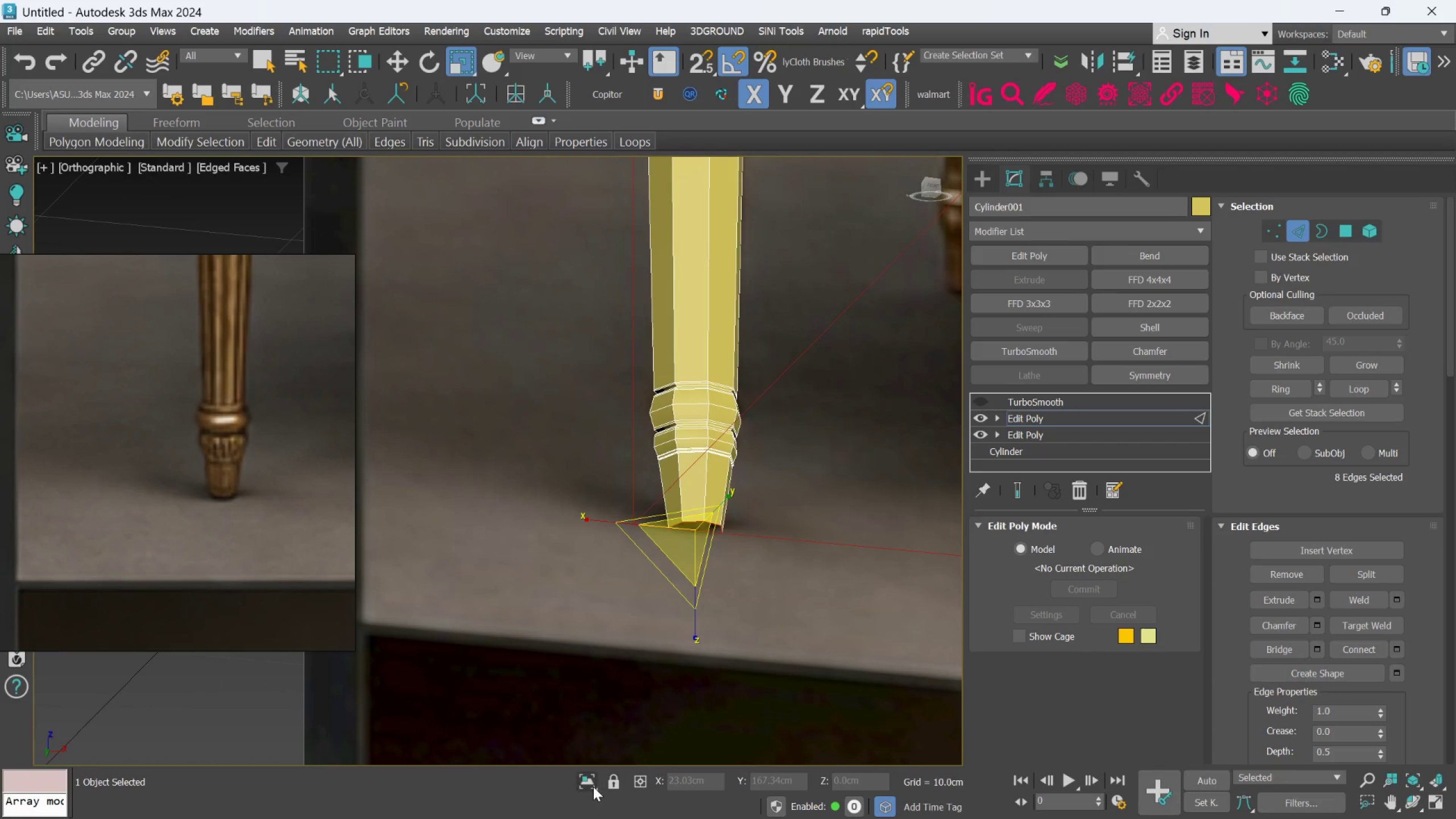 
scroll: coordinate [708, 537], scroll_direction: down, amount: 2.0
 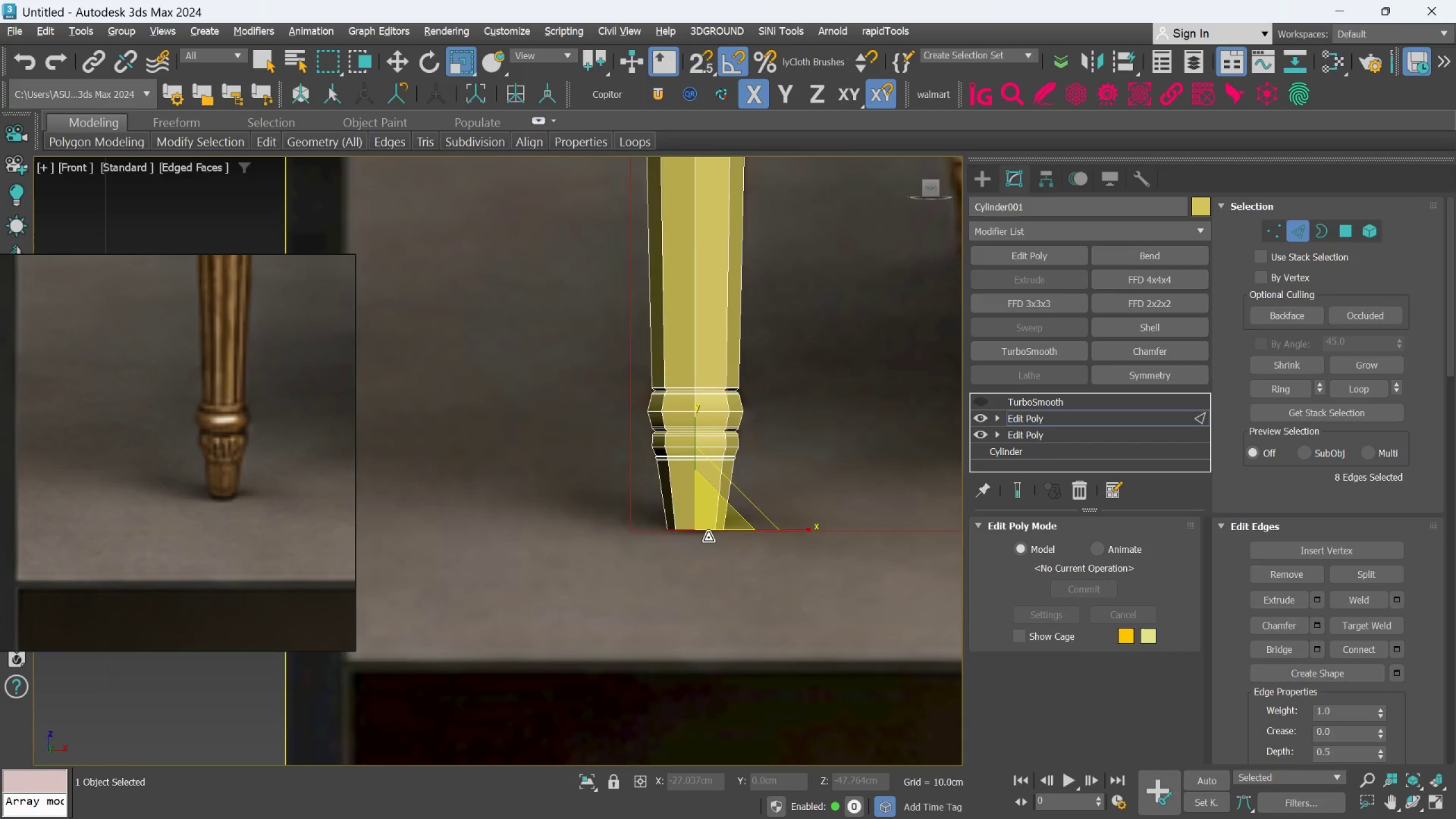 
left_click_drag(start_coordinate=[593, 785], to_coordinate=[595, 781])
 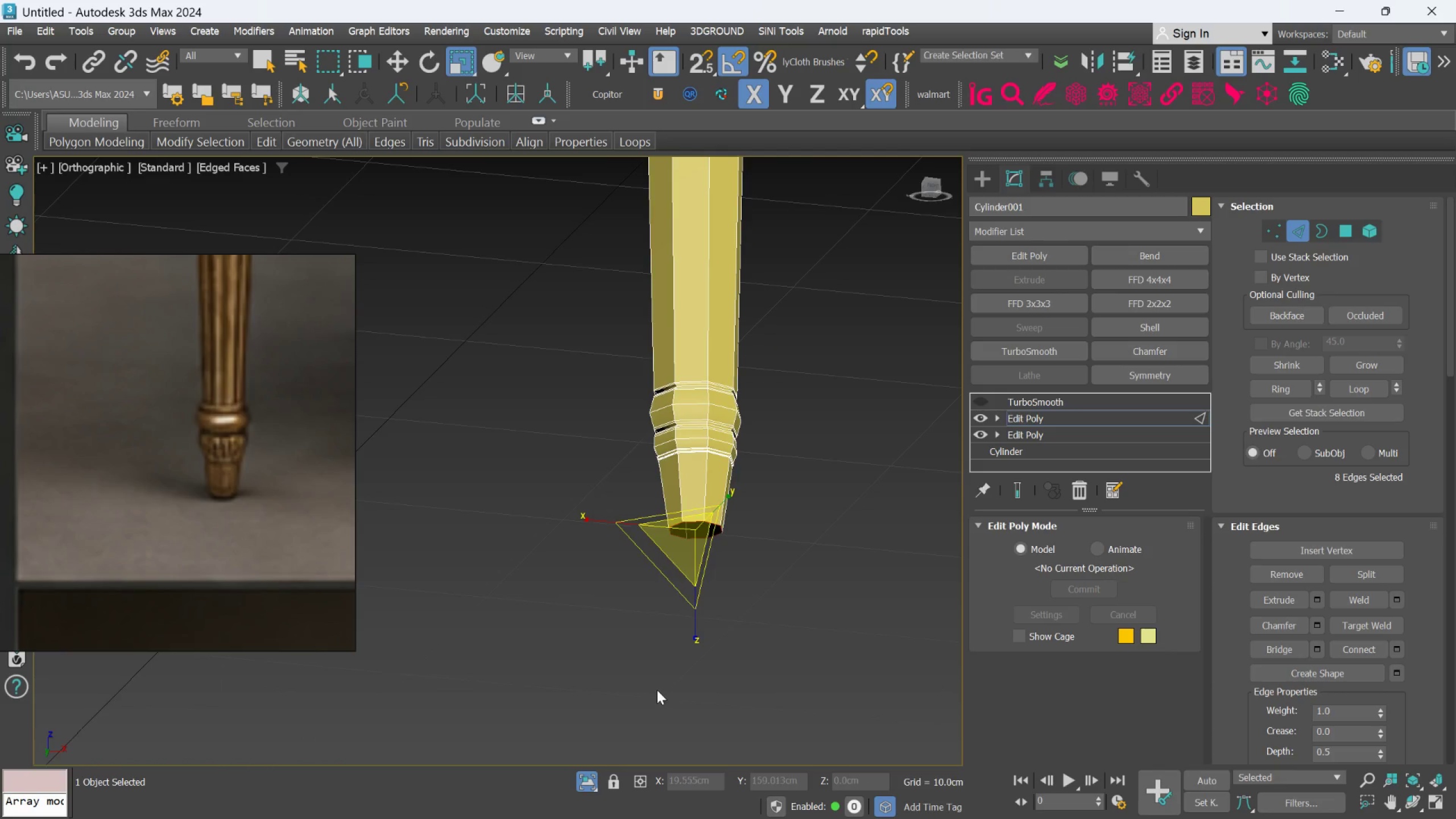 
hold_key(key=AltLeft, duration=0.44)
 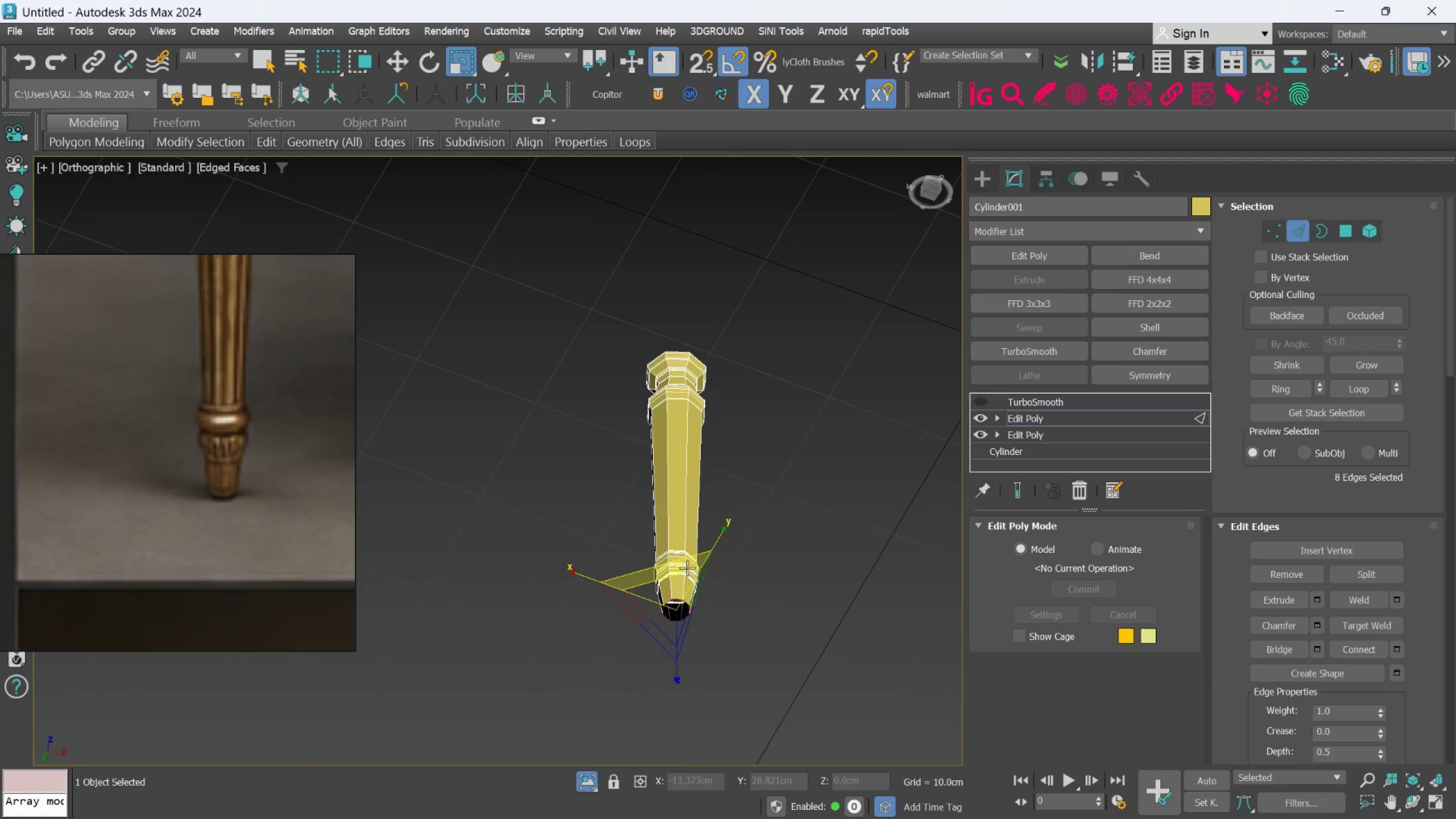 
scroll: coordinate [657, 690], scroll_direction: down, amount: 2.0
 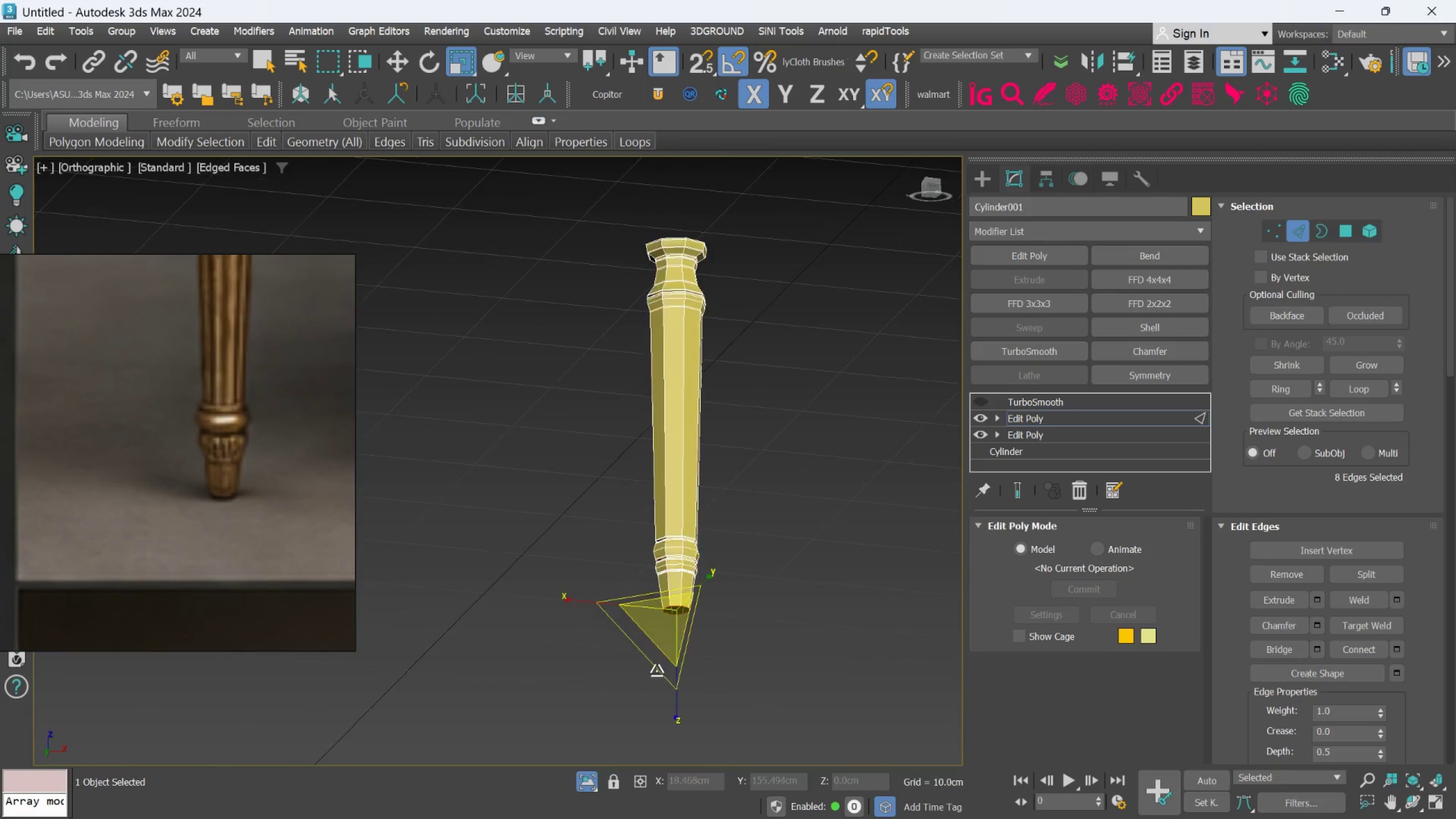 
hold_key(key=AltLeft, duration=0.62)
 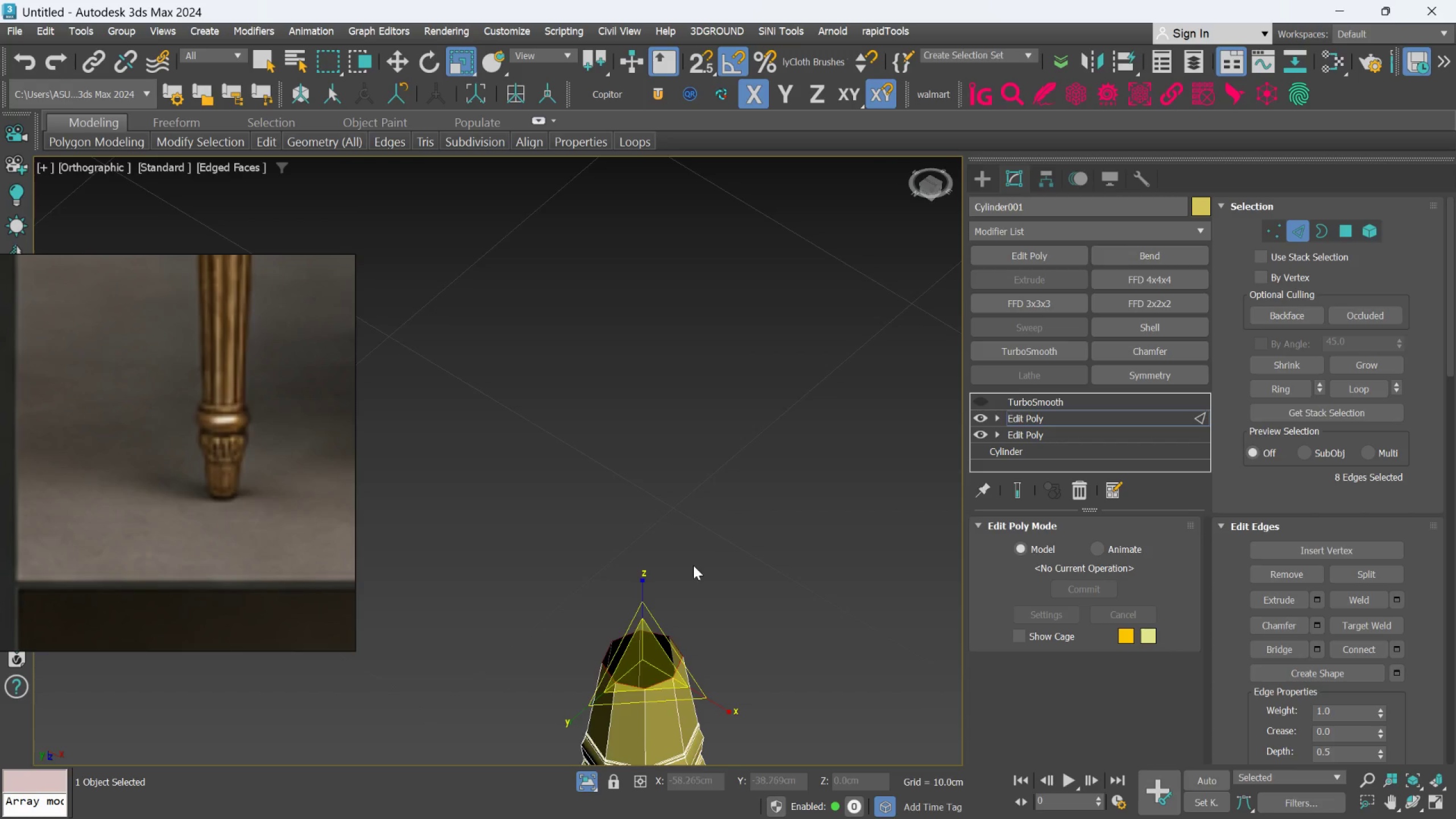 
scroll: coordinate [694, 584], scroll_direction: up, amount: 3.0
 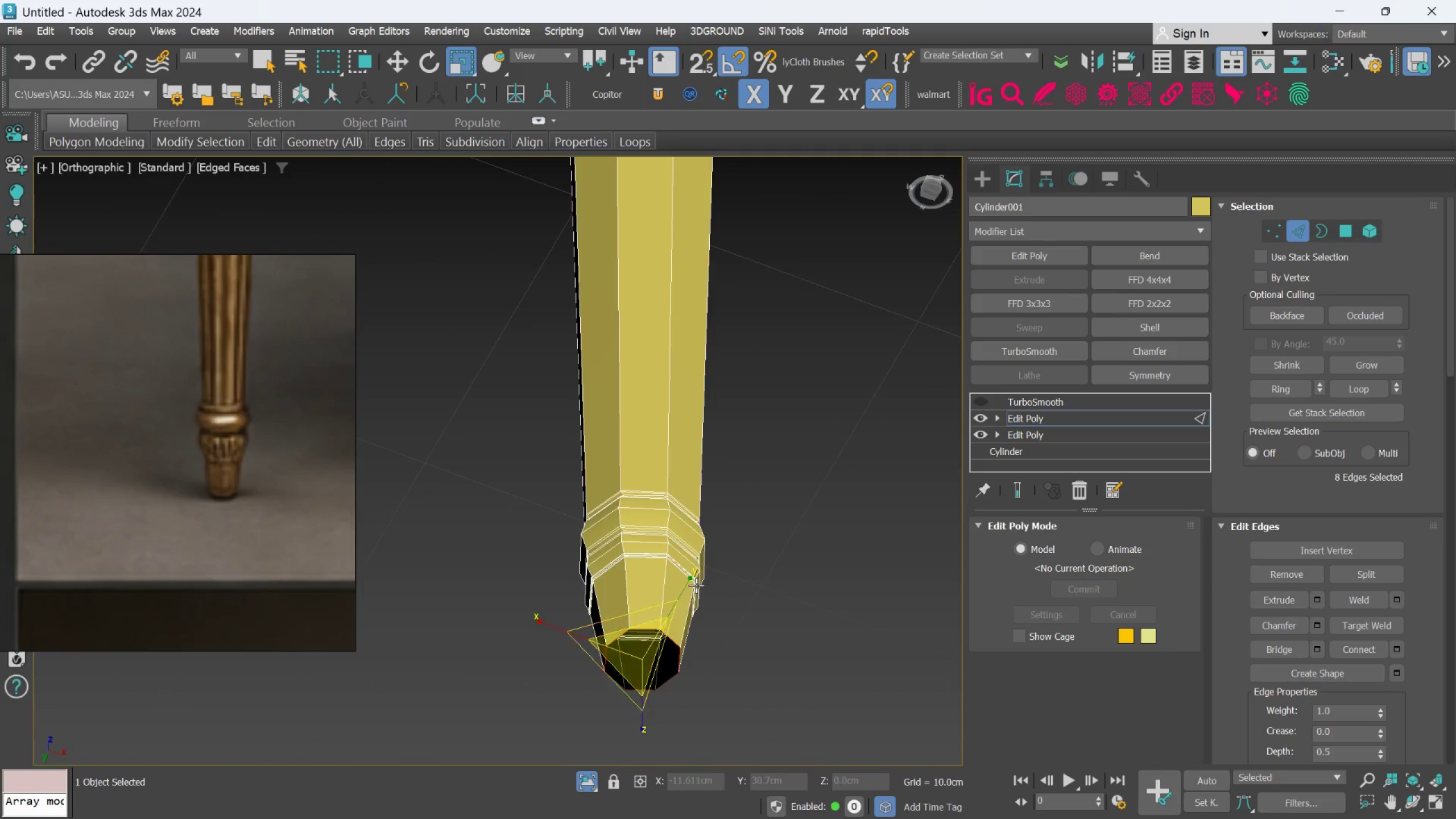 
hold_key(key=AltLeft, duration=1.39)
 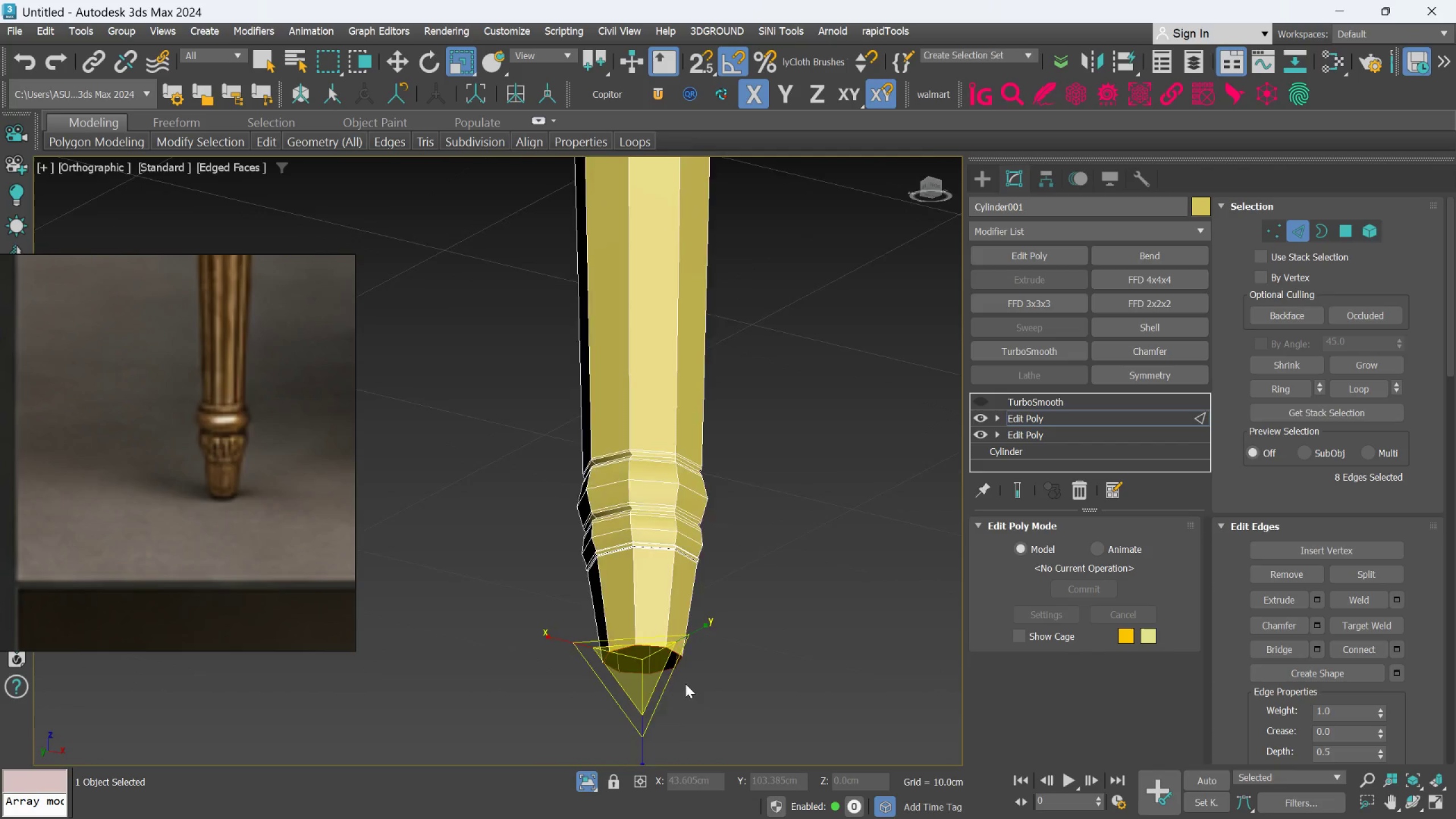 
hold_key(key=AltLeft, duration=1.39)
 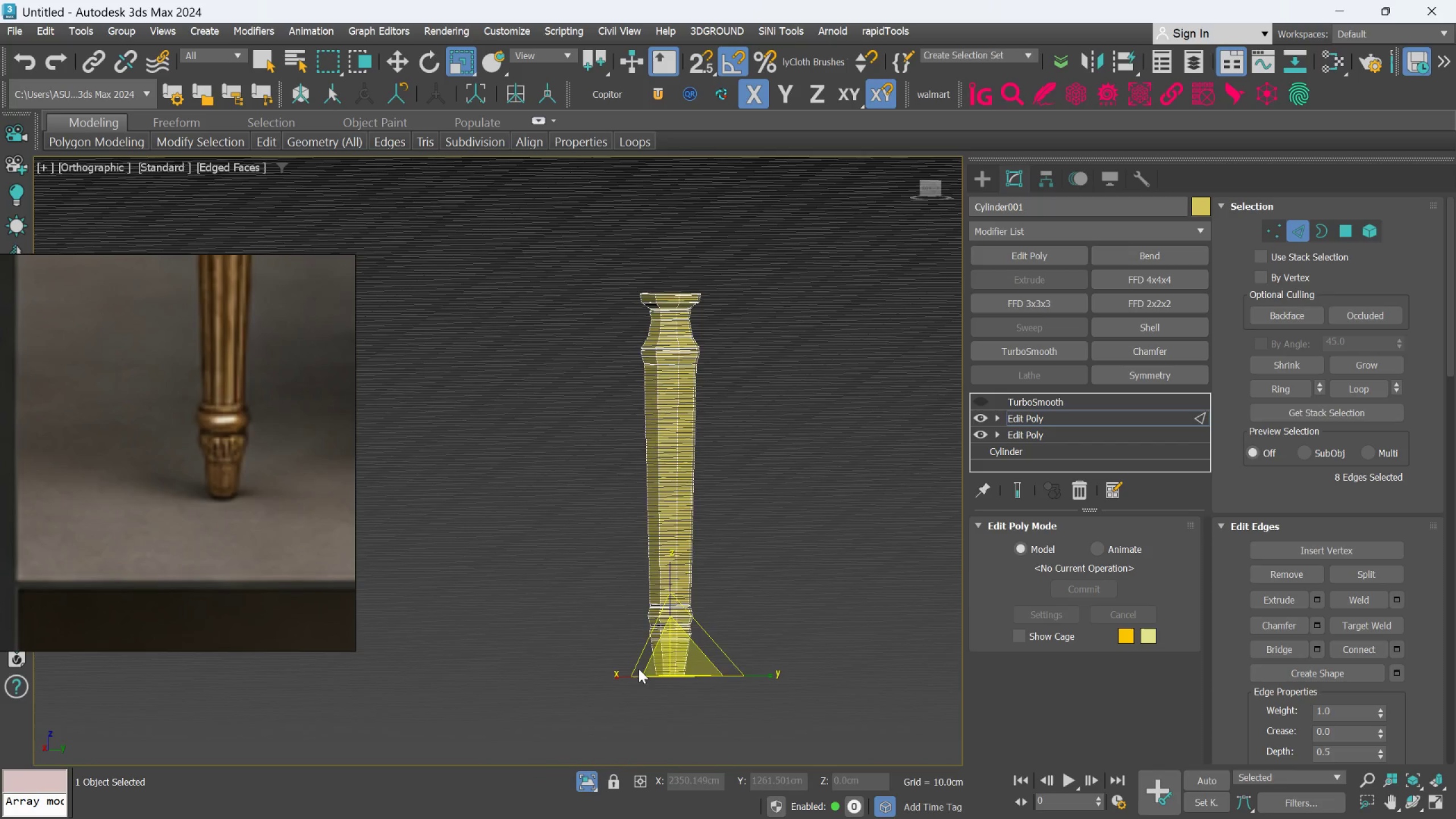 
scroll: coordinate [685, 684], scroll_direction: down, amount: 3.0
 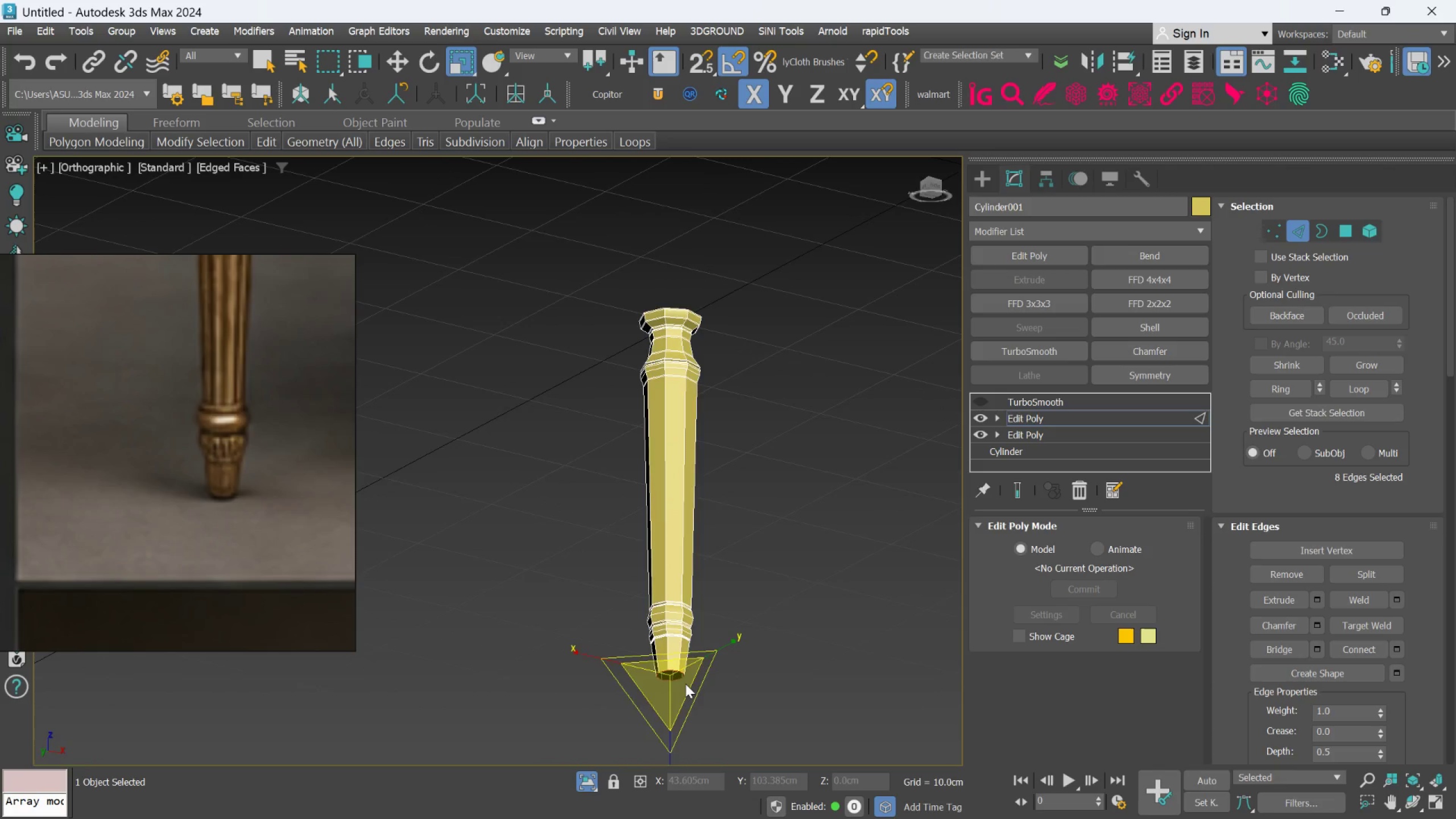 
hold_key(key=AltLeft, duration=1.3)
 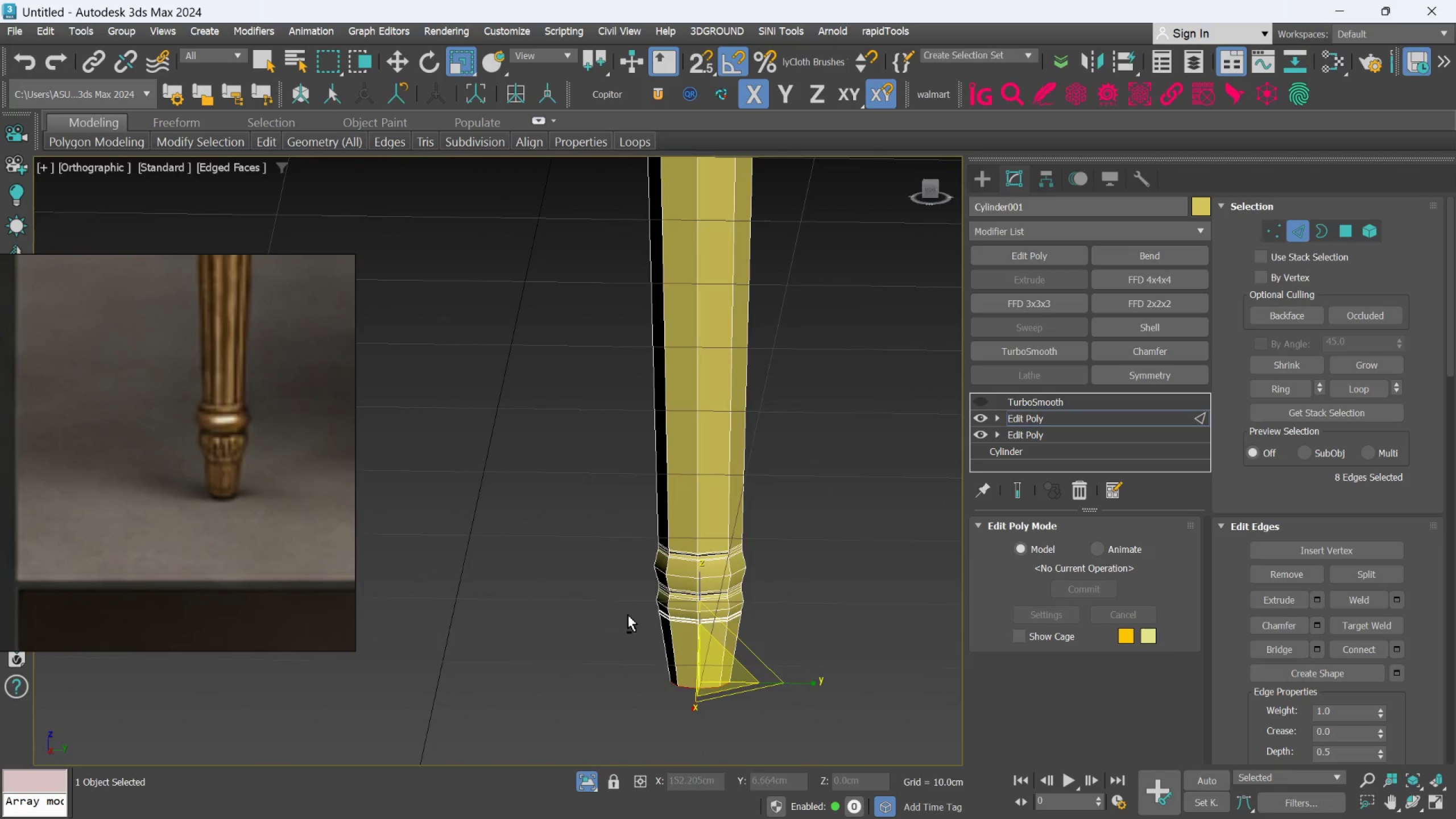 
scroll: coordinate [641, 668], scroll_direction: up, amount: 2.0
 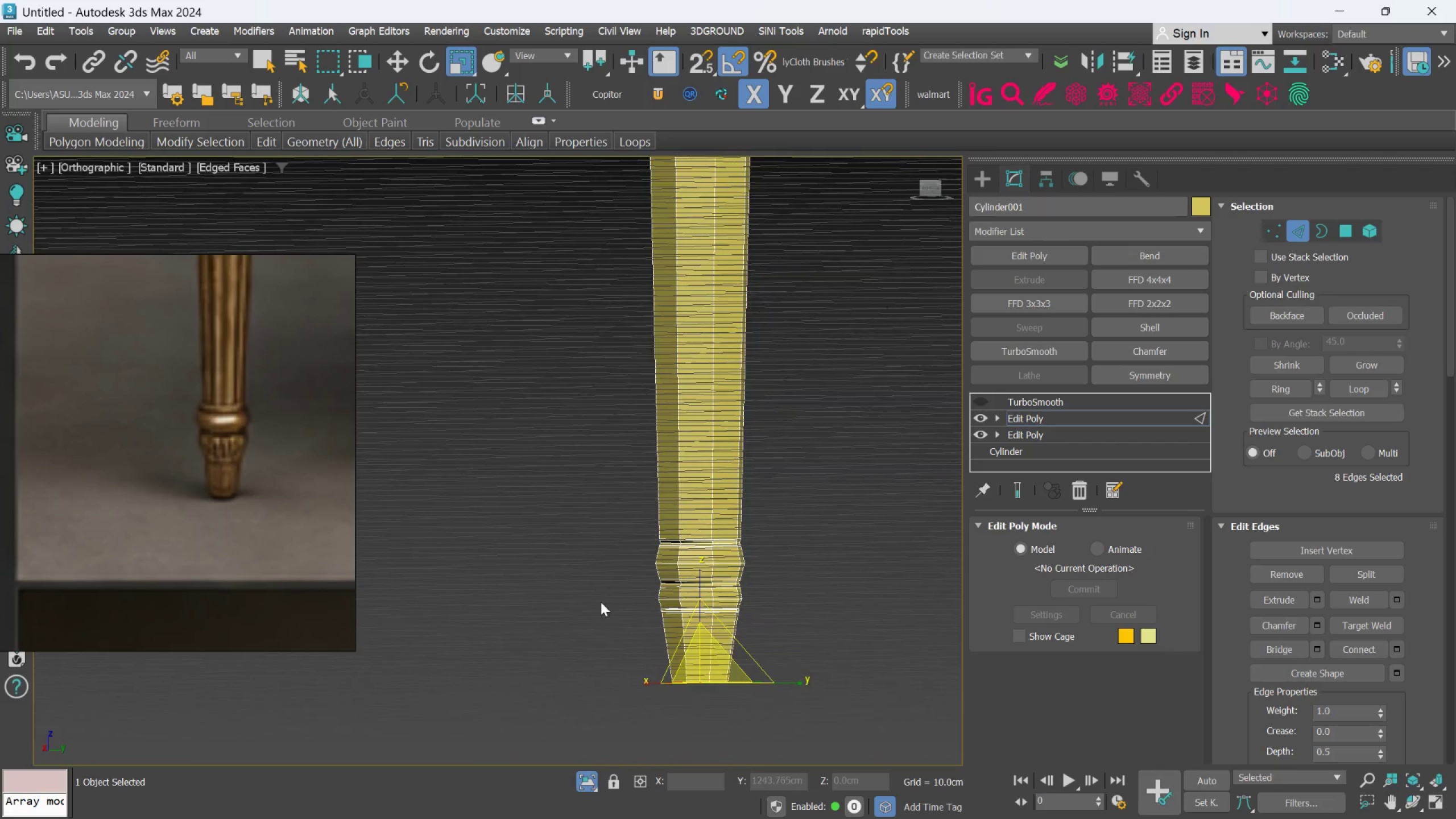 
hold_key(key=AltLeft, duration=0.38)
 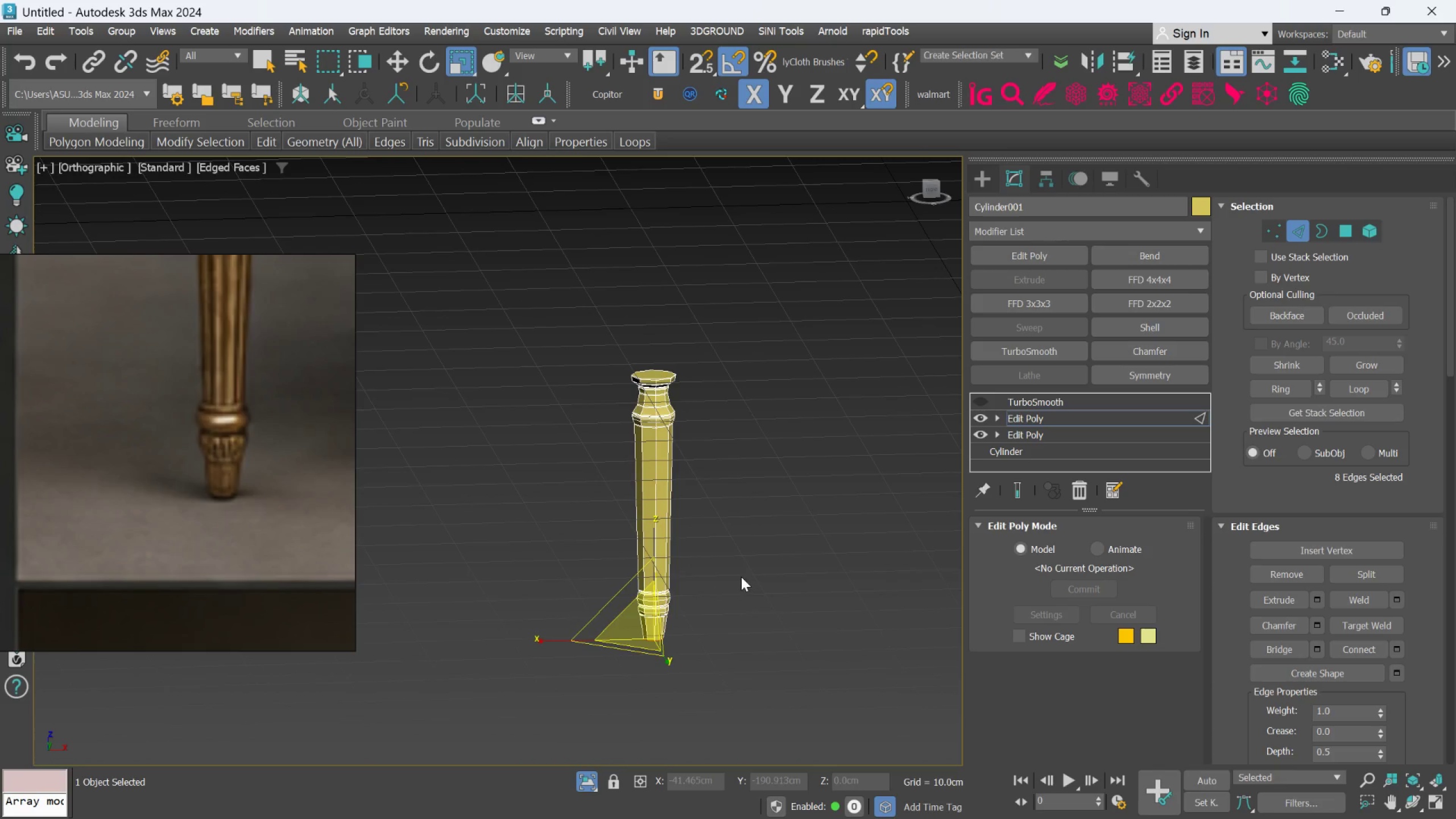 
scroll: coordinate [628, 615], scroll_direction: down, amount: 3.0
 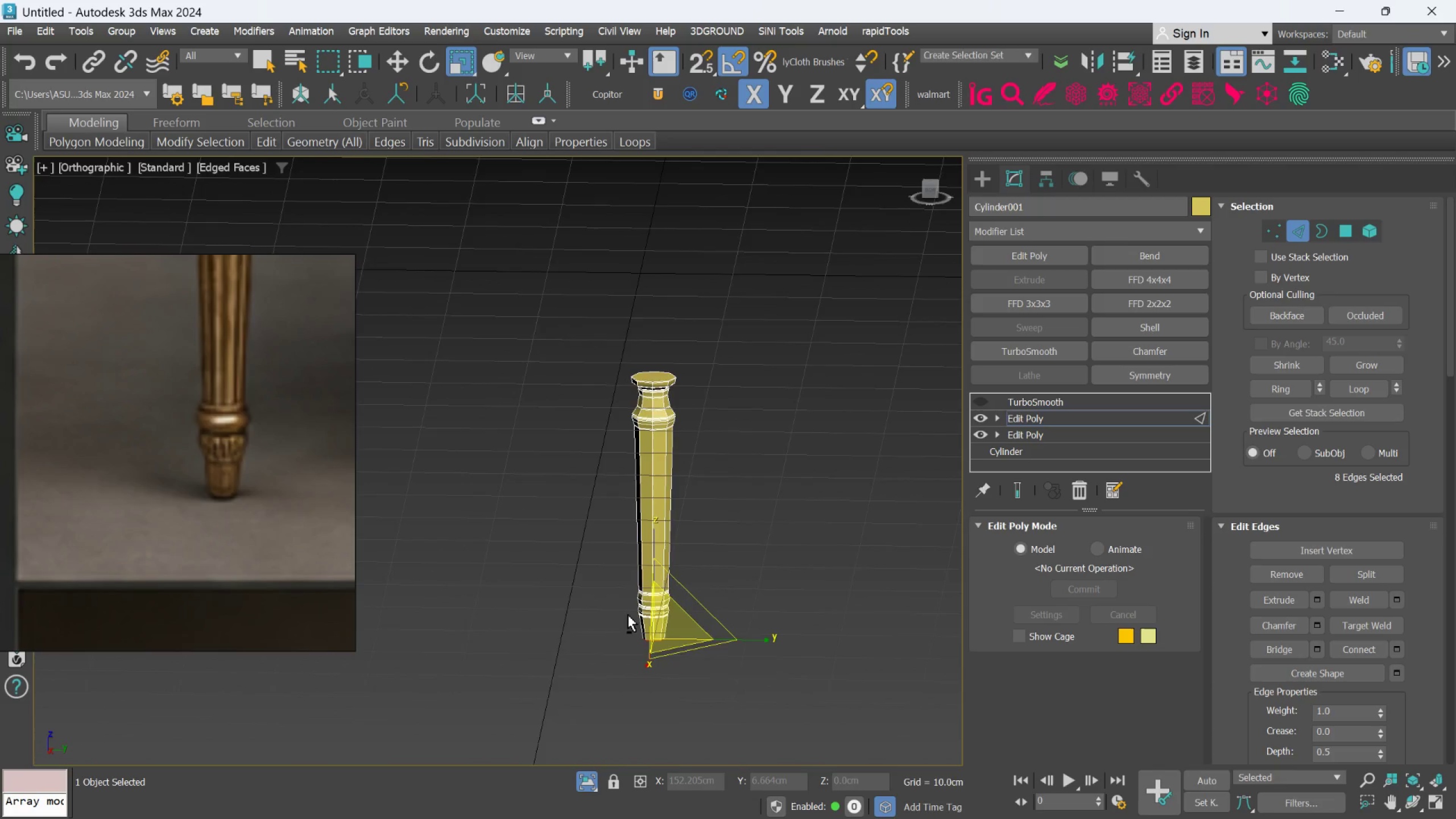 
key(F)
 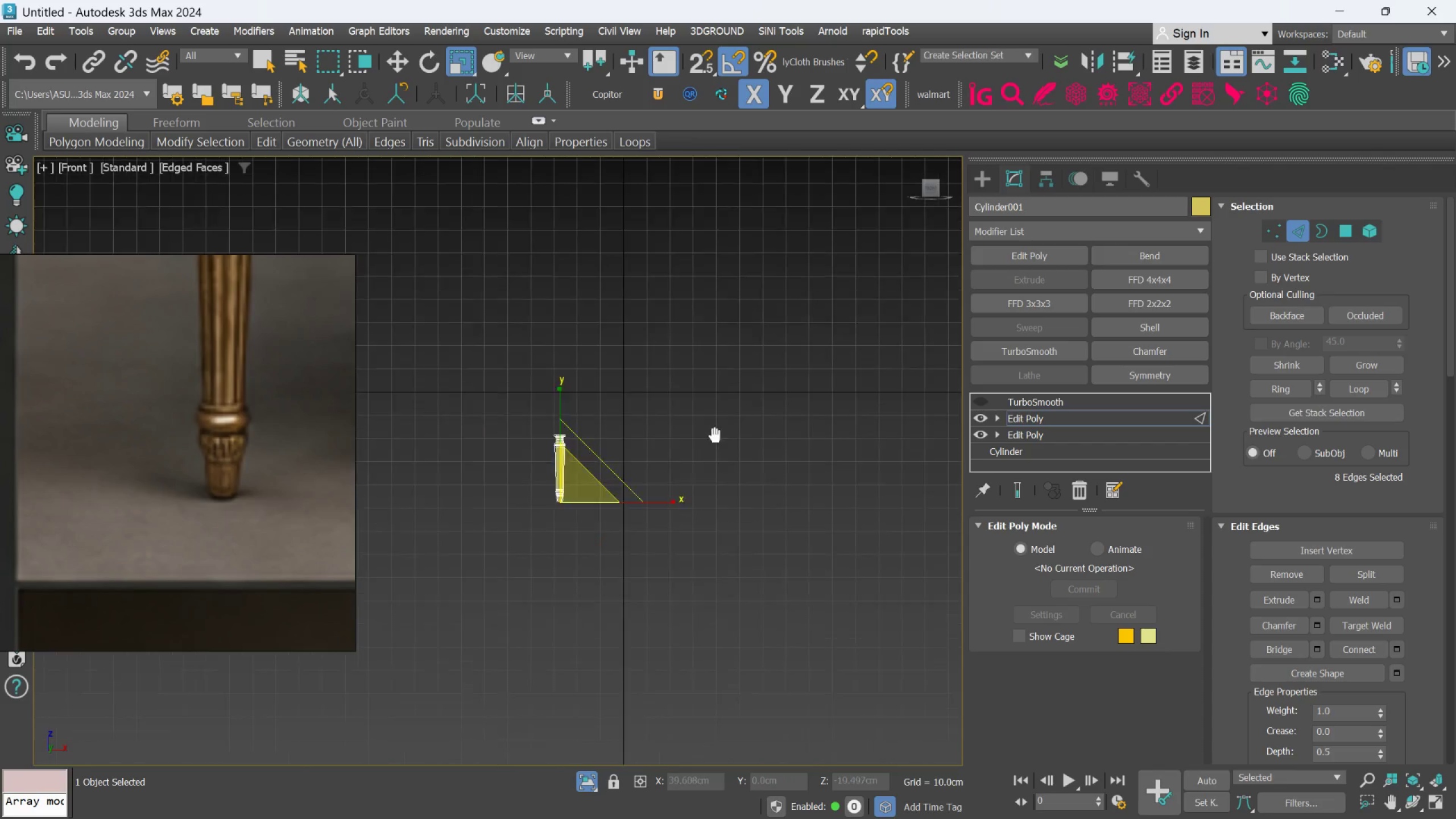 
scroll: coordinate [751, 517], scroll_direction: up, amount: 9.0
 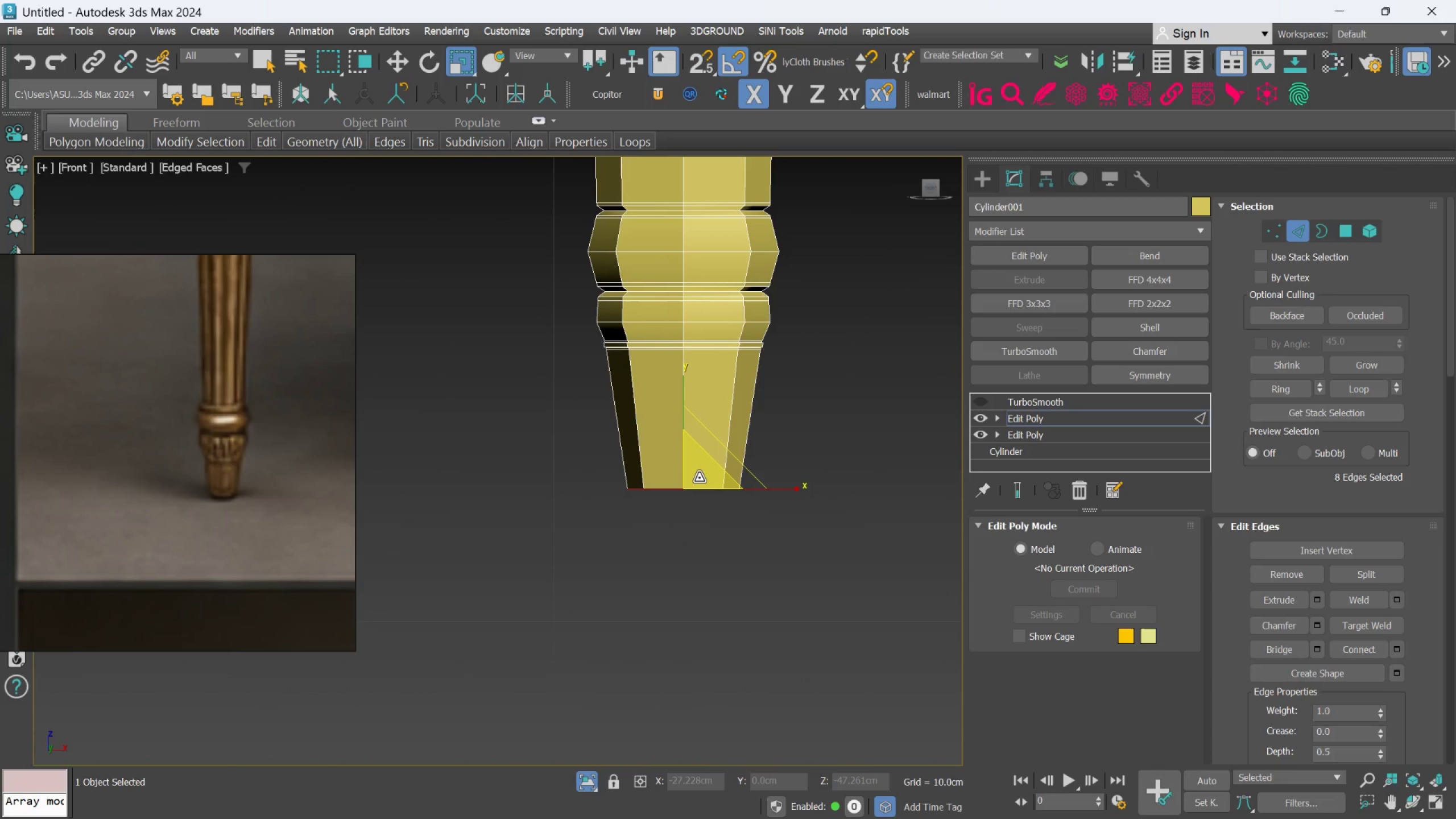 
left_click_drag(start_coordinate=[699, 478], to_coordinate=[695, 487])
 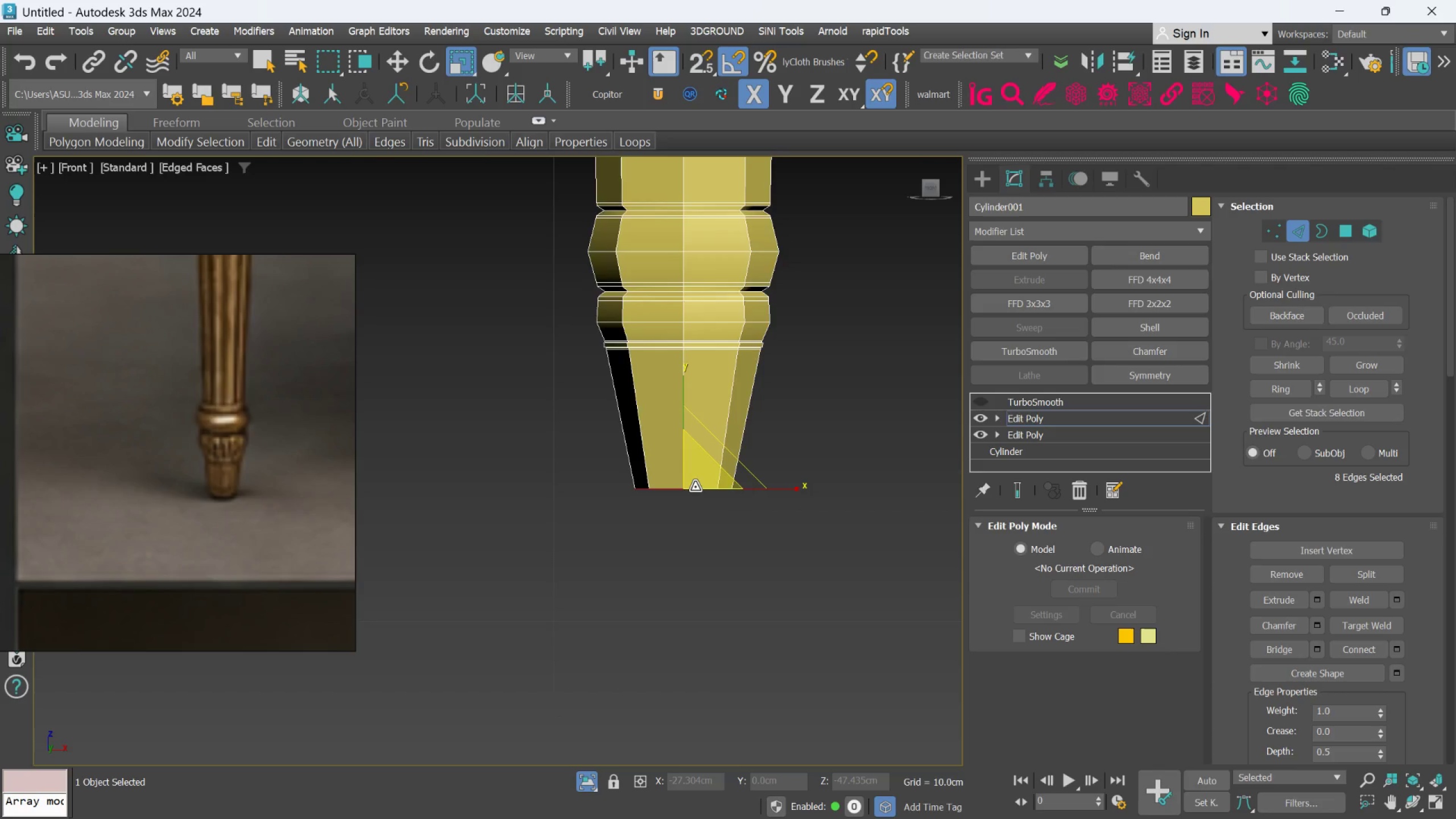 
scroll: coordinate [695, 487], scroll_direction: down, amount: 1.0
 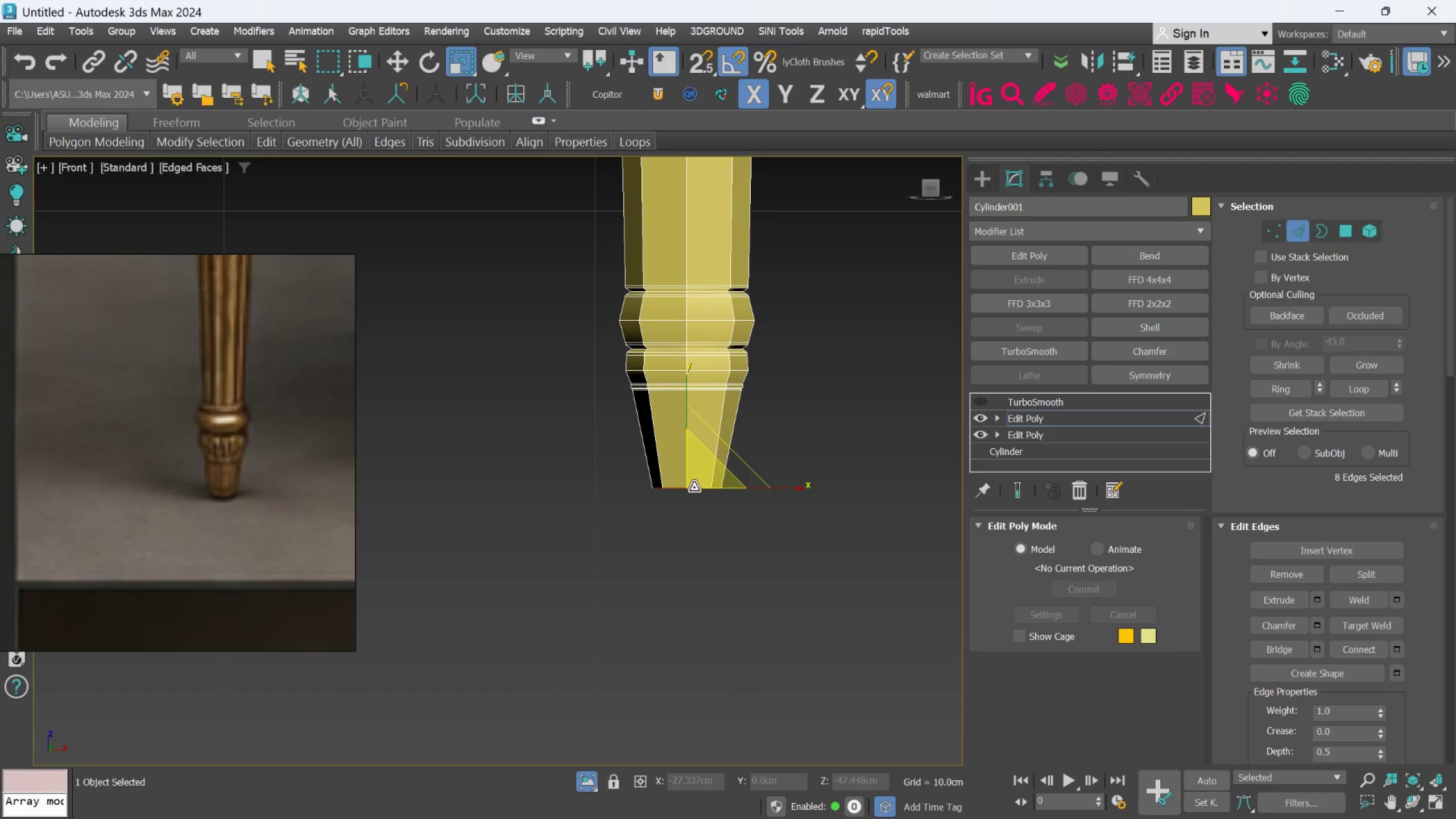 
hold_key(key=AltLeft, duration=1.5)
 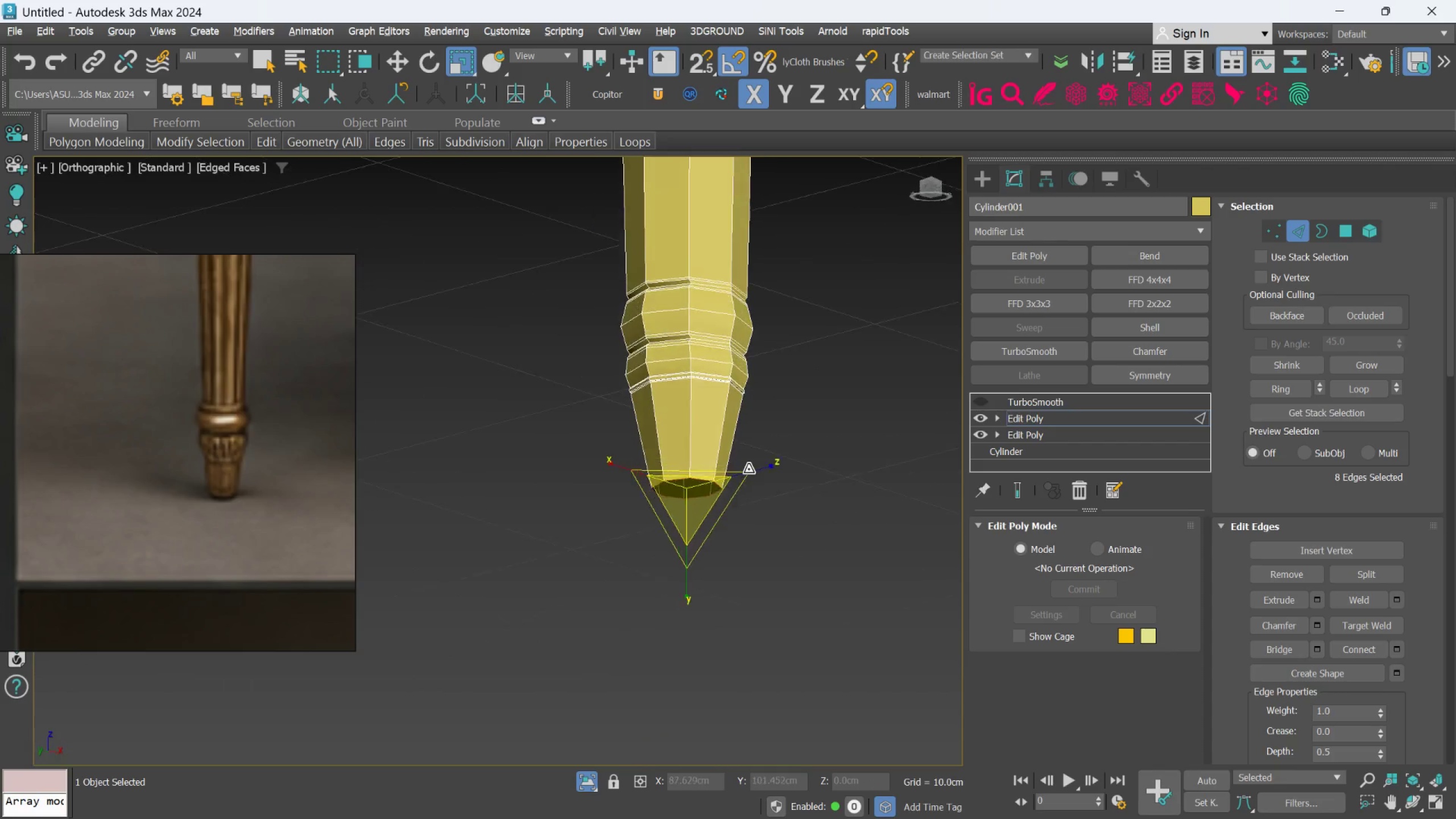 
scroll: coordinate [694, 487], scroll_direction: none, amount: 0.0
 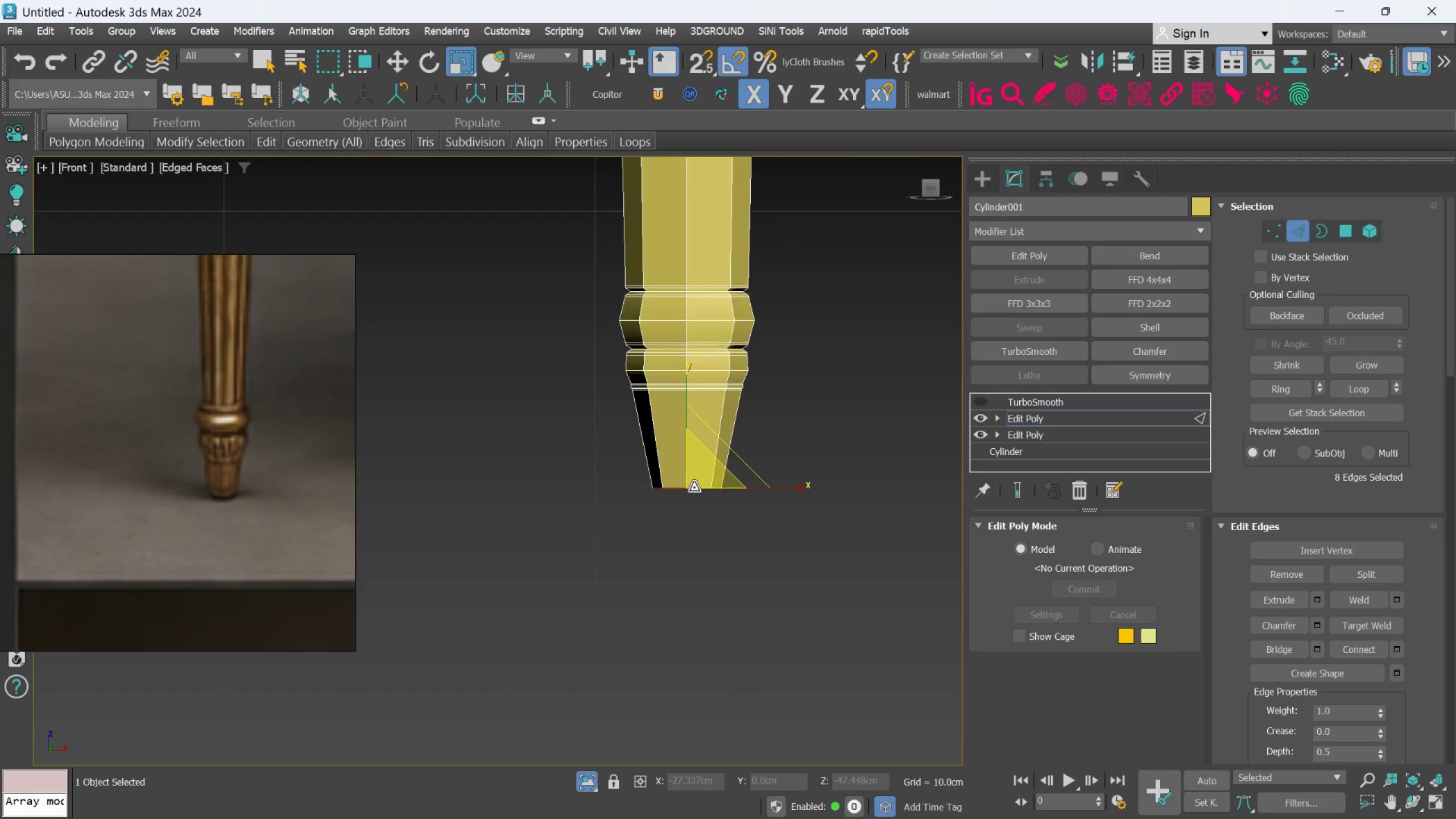 
key(Alt+AltLeft)
 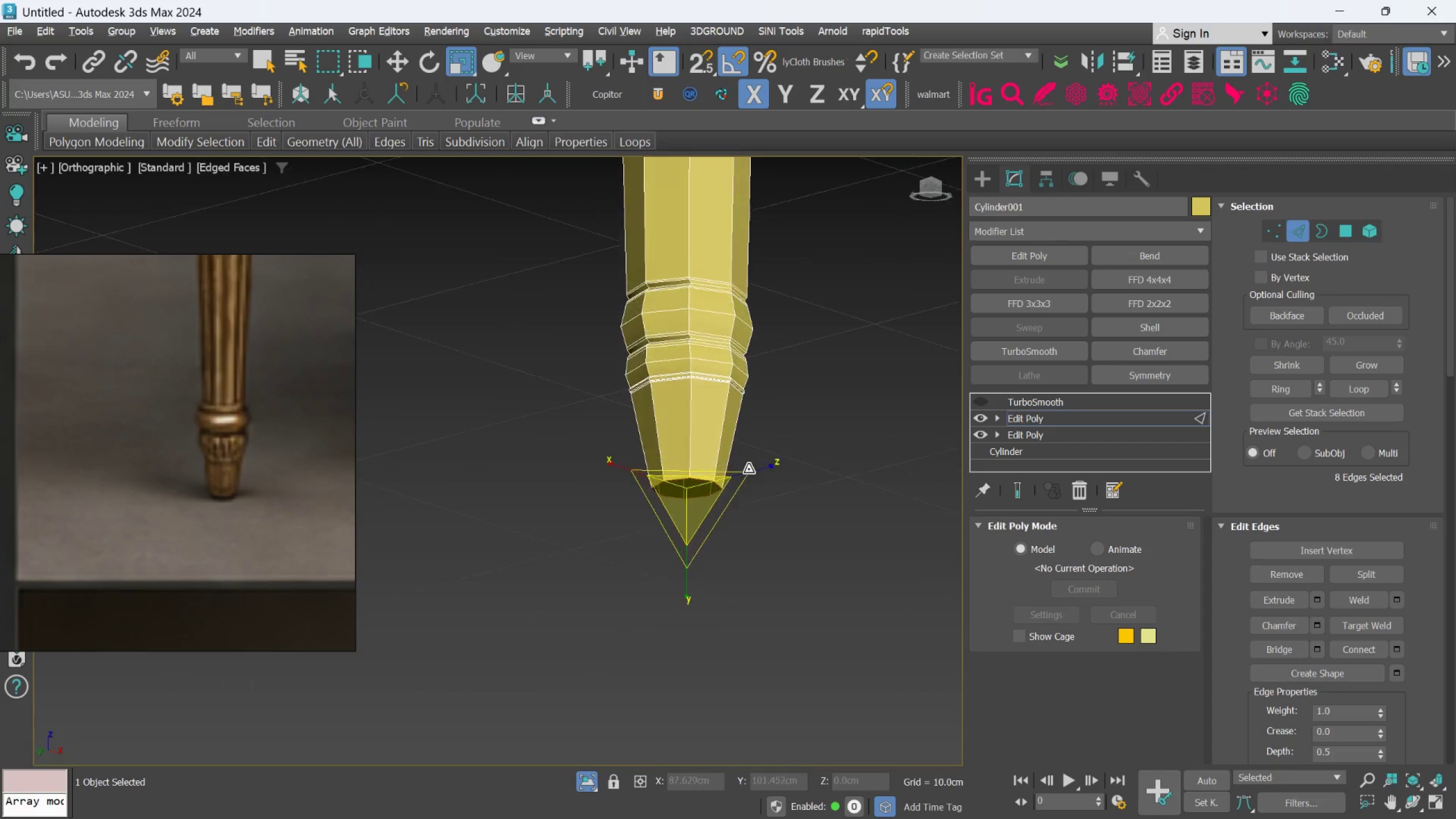 
key(Alt+AltLeft)
 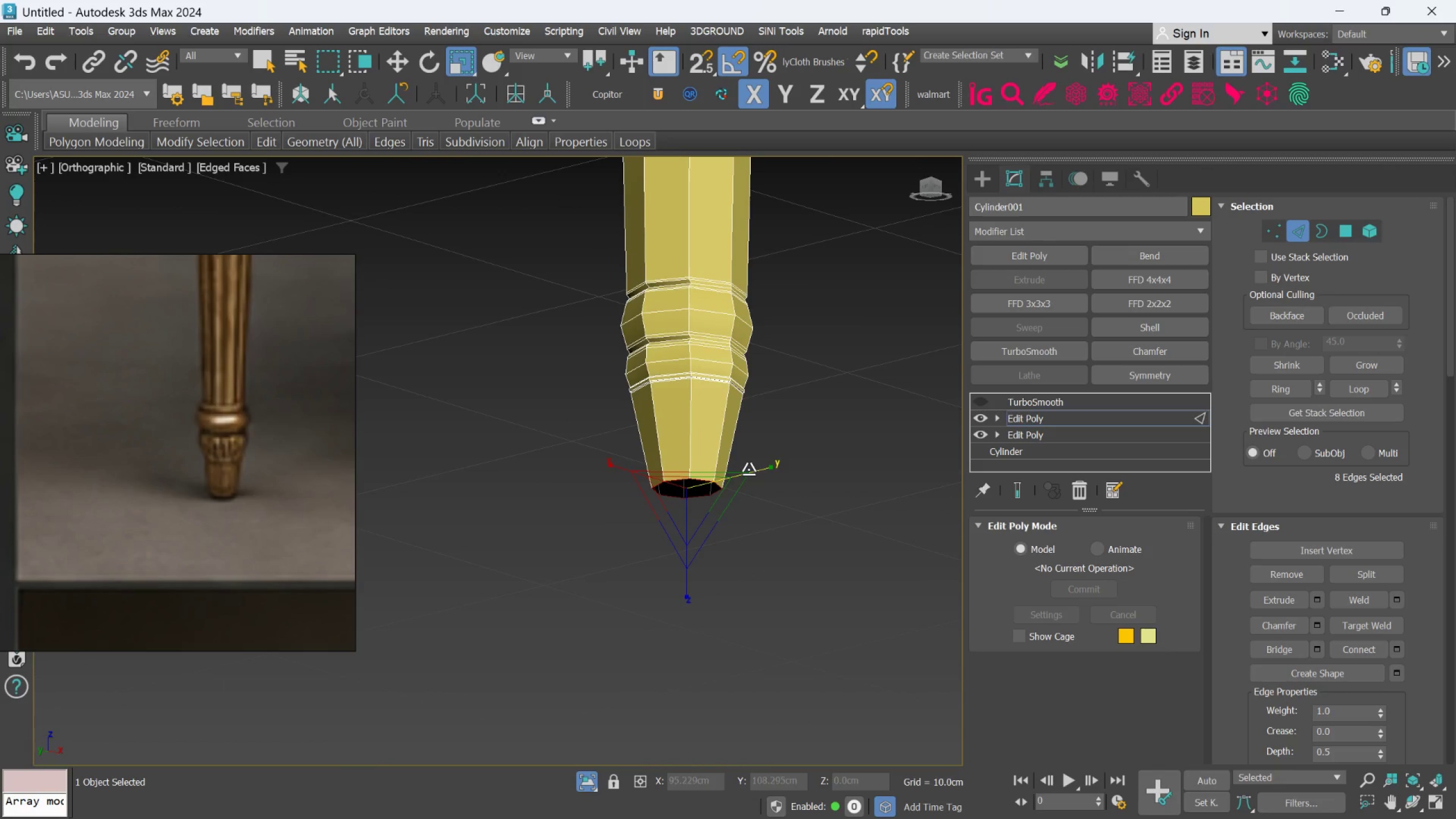 
hold_key(key=AltLeft, duration=0.55)
 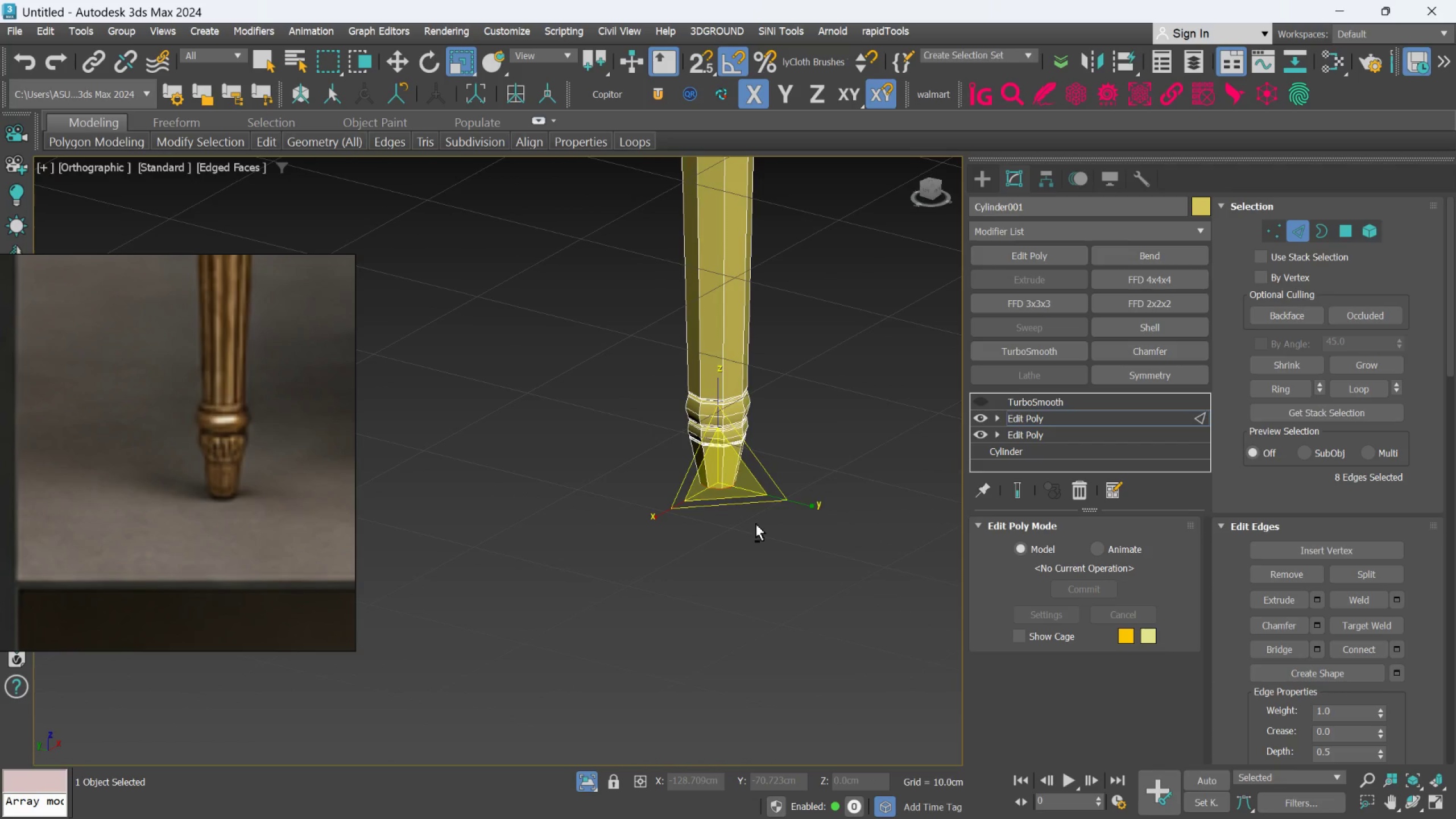 
scroll: coordinate [748, 479], scroll_direction: down, amount: 2.0
 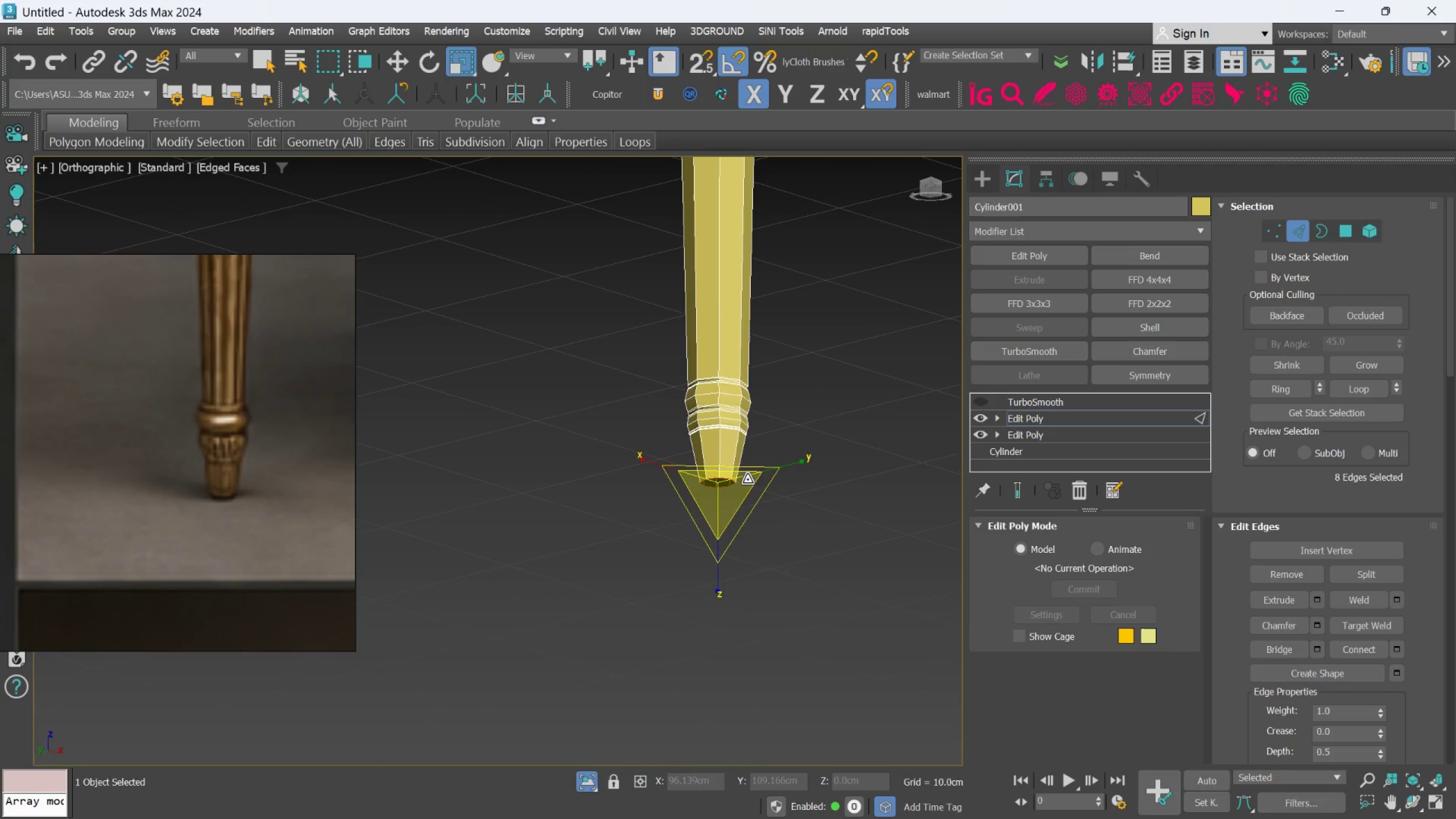 
hold_key(key=AltLeft, duration=0.39)
 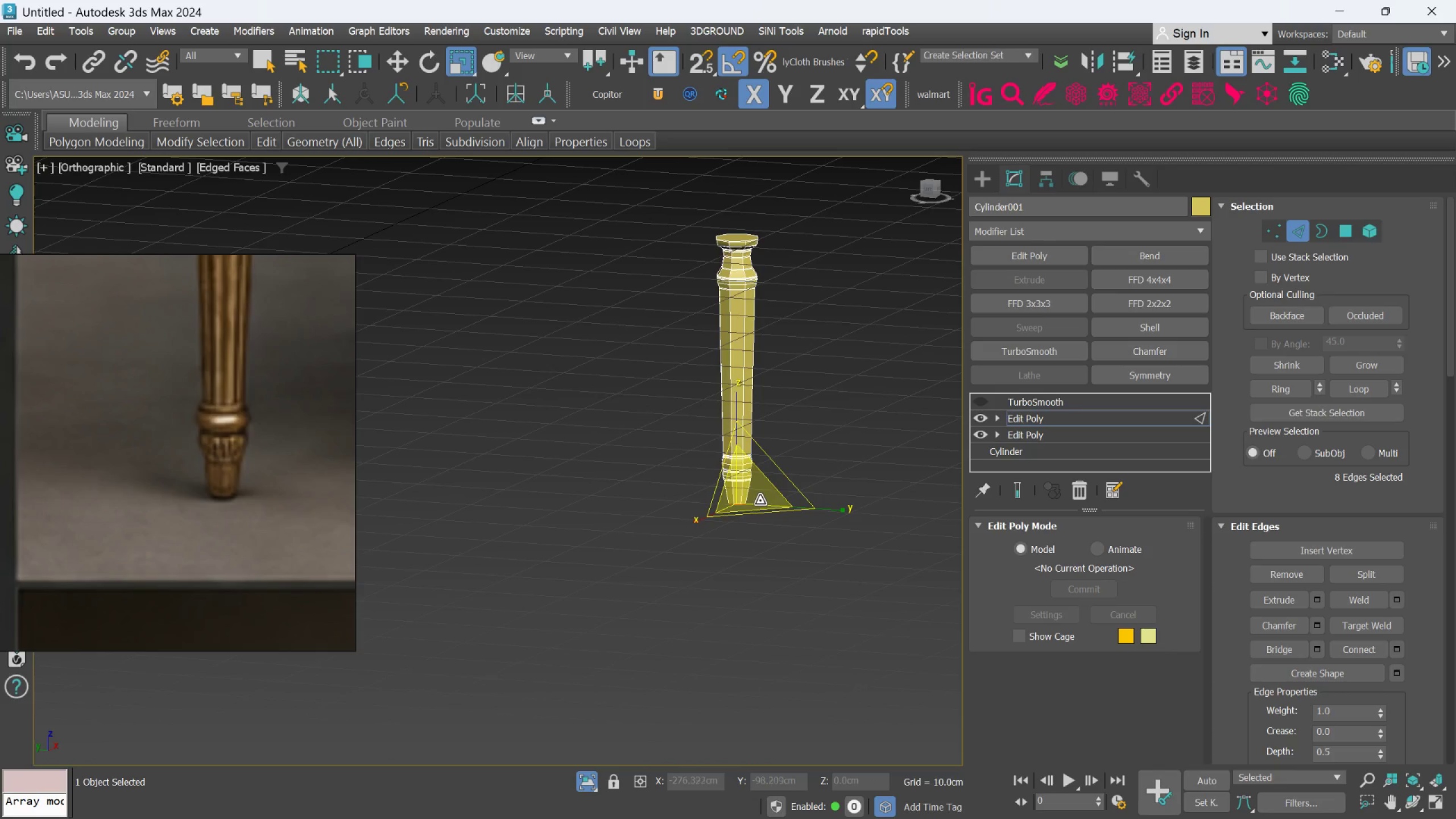 
scroll: coordinate [756, 524], scroll_direction: down, amount: 2.0
 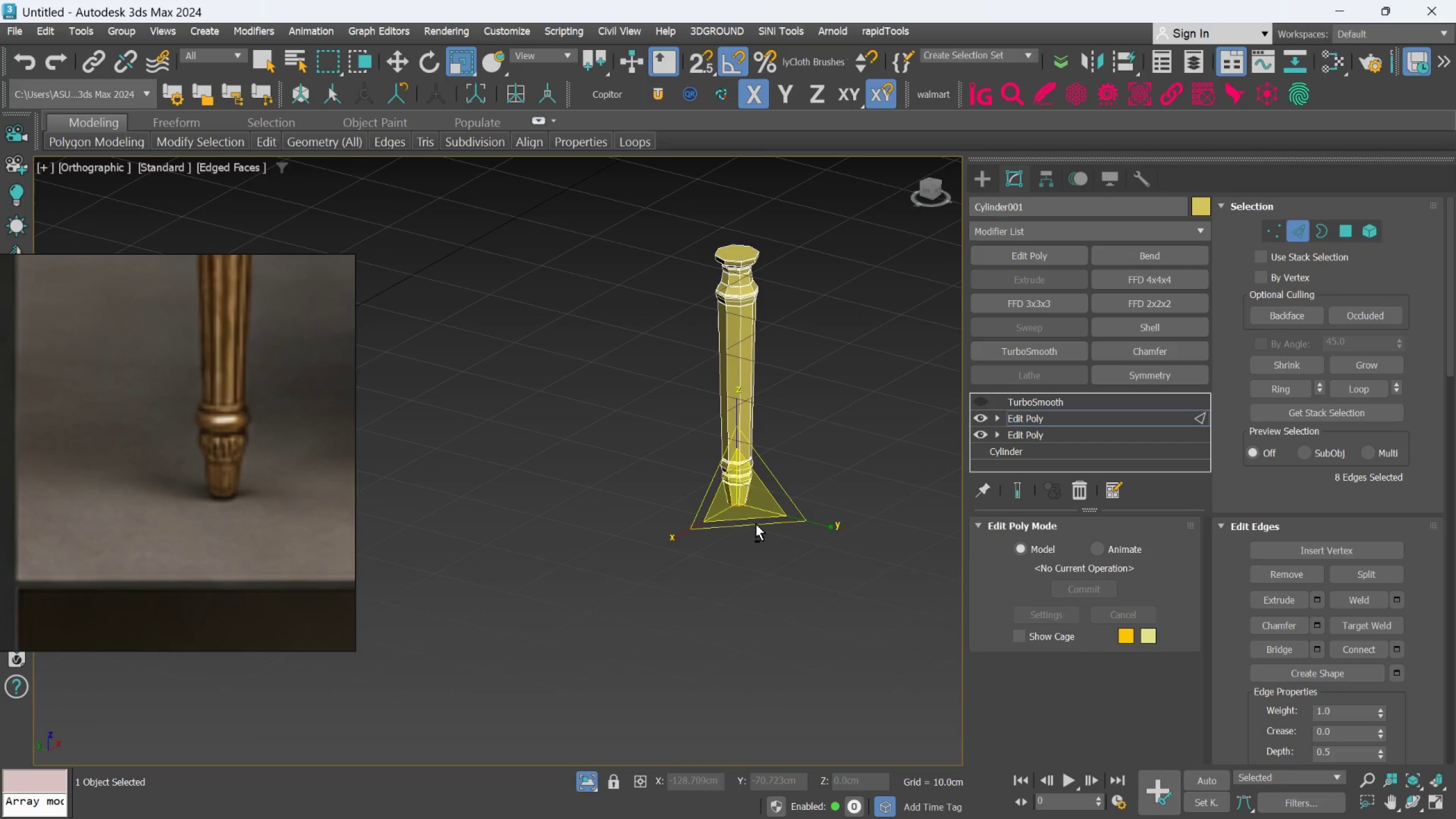 
scroll: coordinate [738, 485], scroll_direction: up, amount: 5.0
 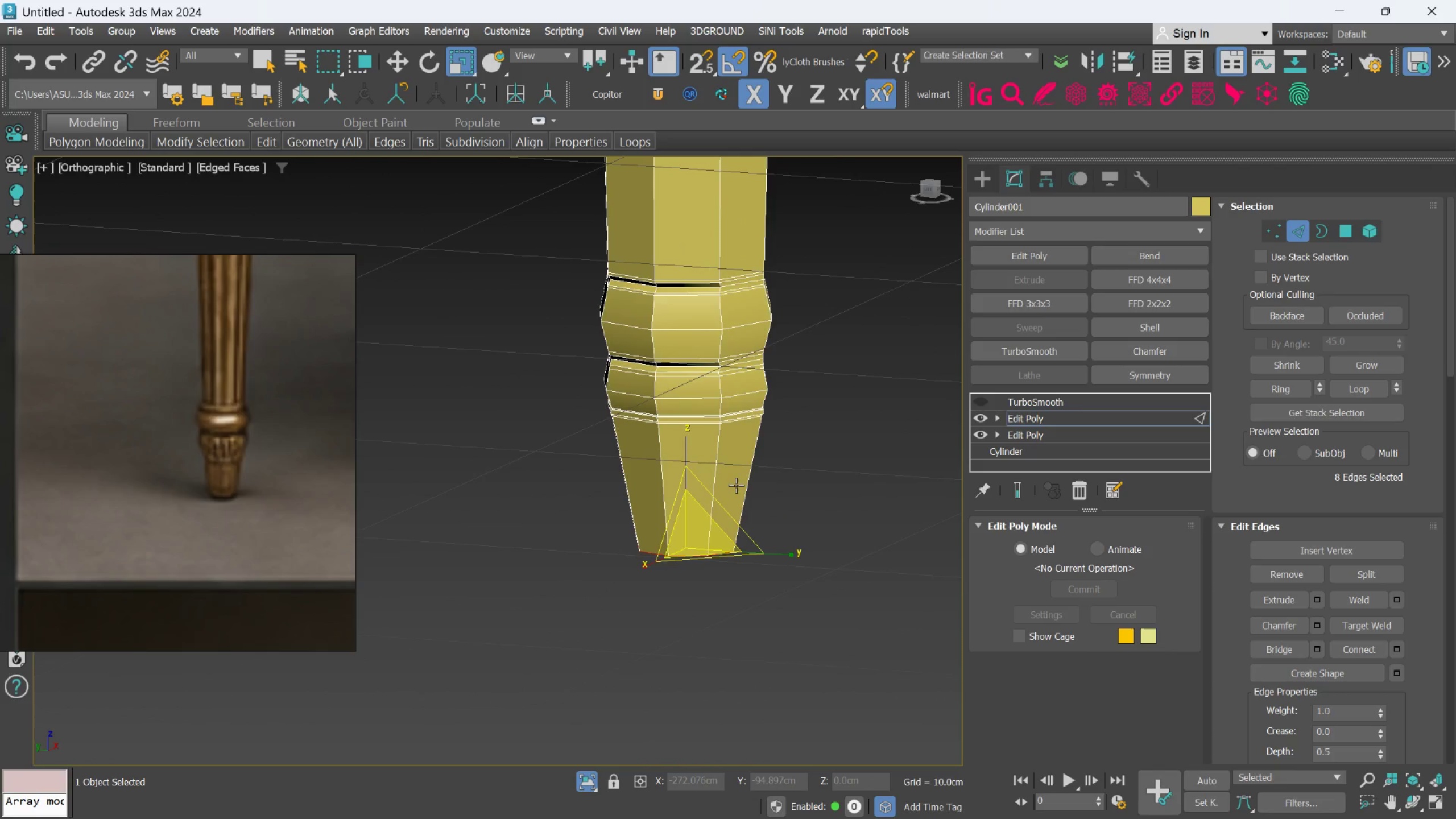 
scroll: coordinate [714, 472], scroll_direction: down, amount: 2.0
 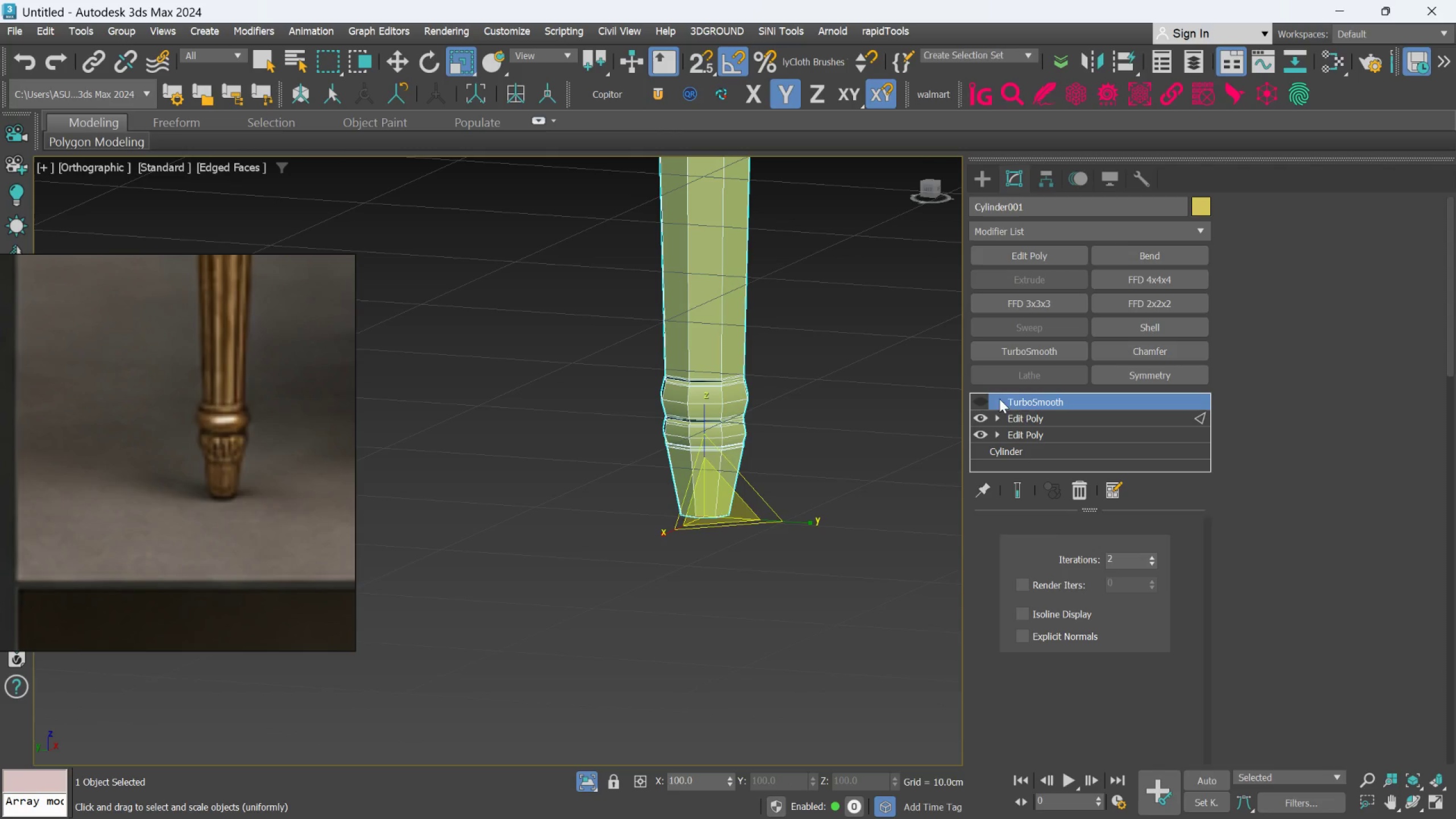 
left_click([983, 401])
 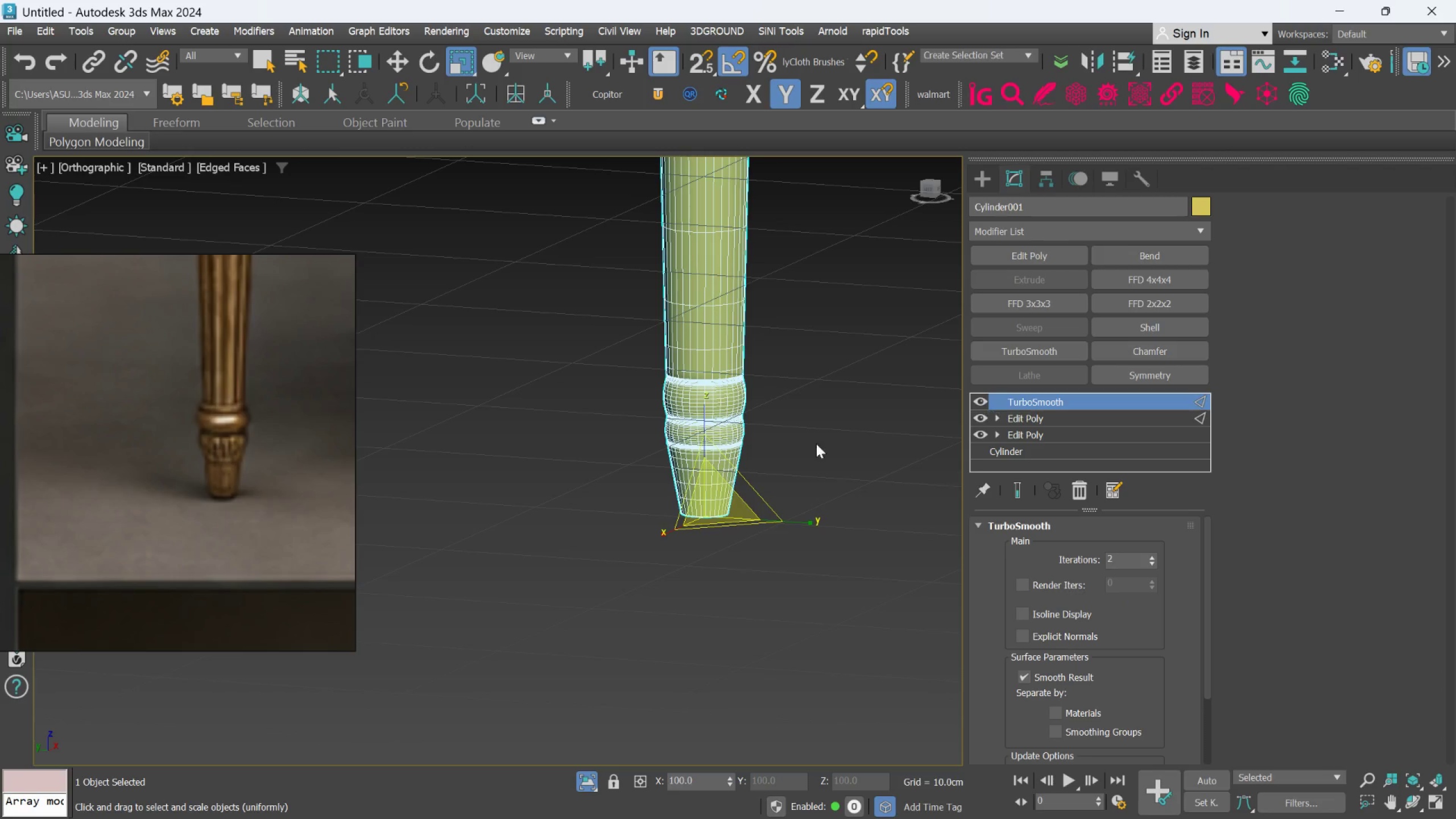 
scroll: coordinate [798, 444], scroll_direction: up, amount: 1.0
 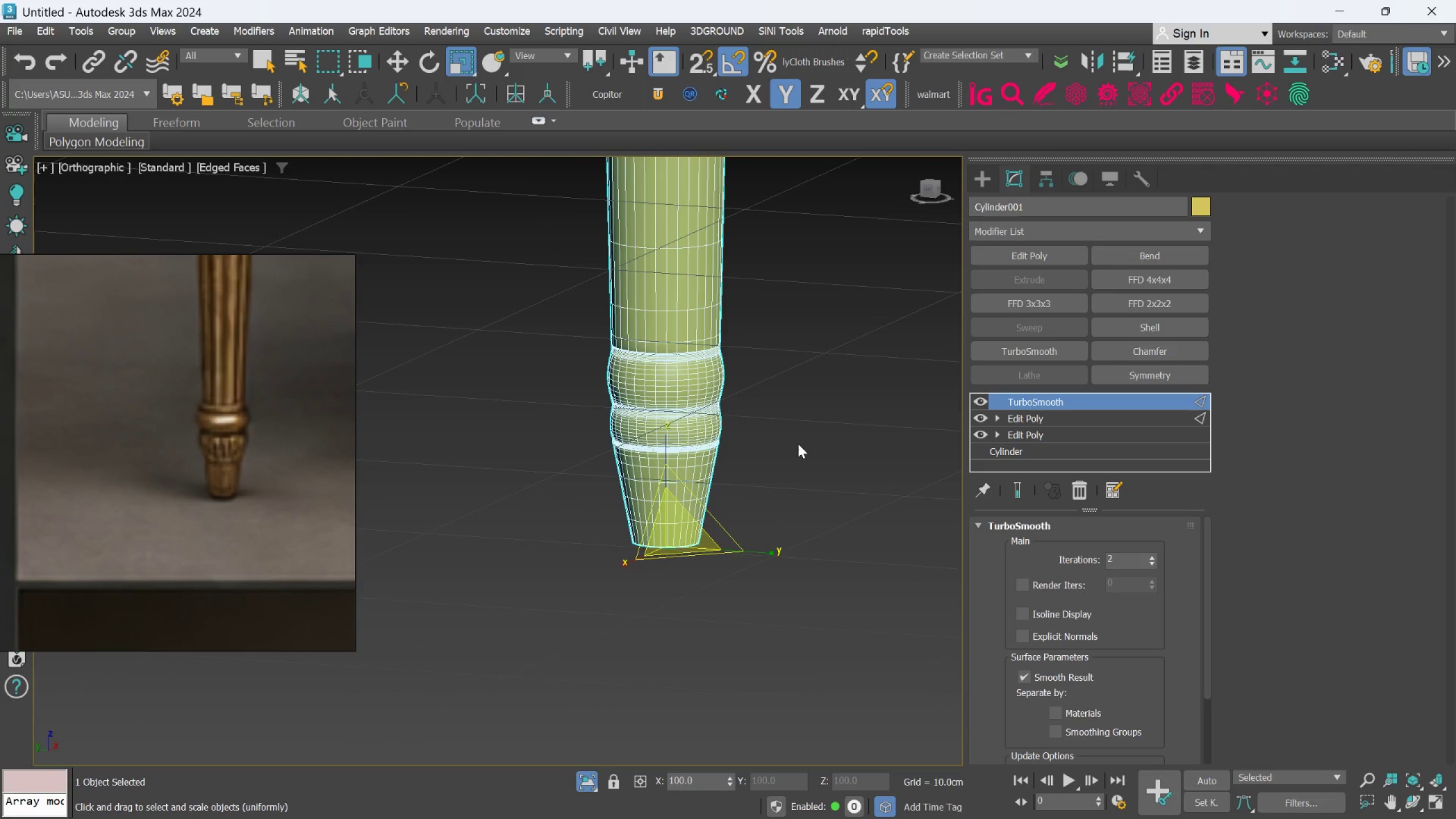 
key(F4)
 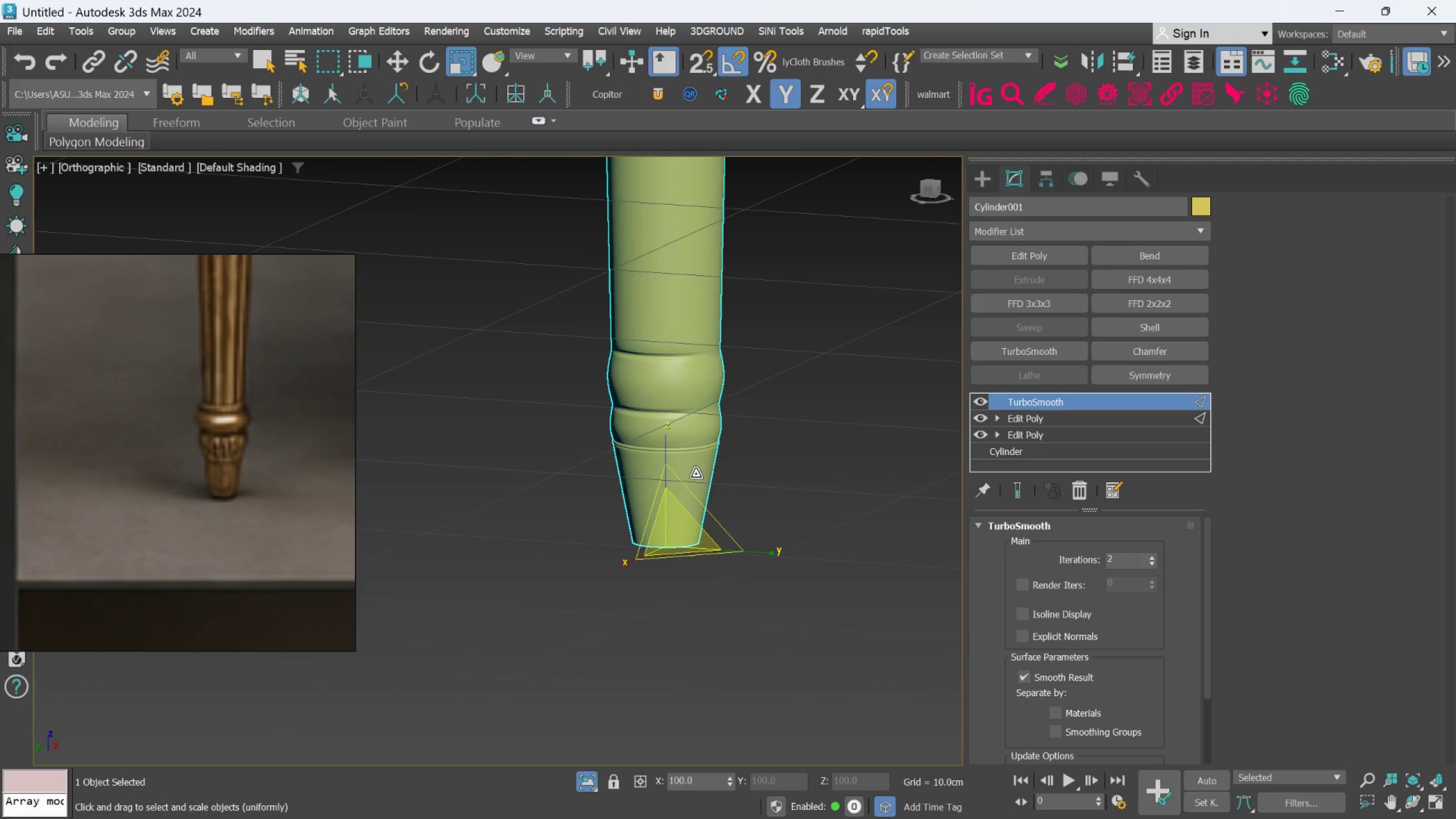 
scroll: coordinate [684, 465], scroll_direction: up, amount: 2.0
 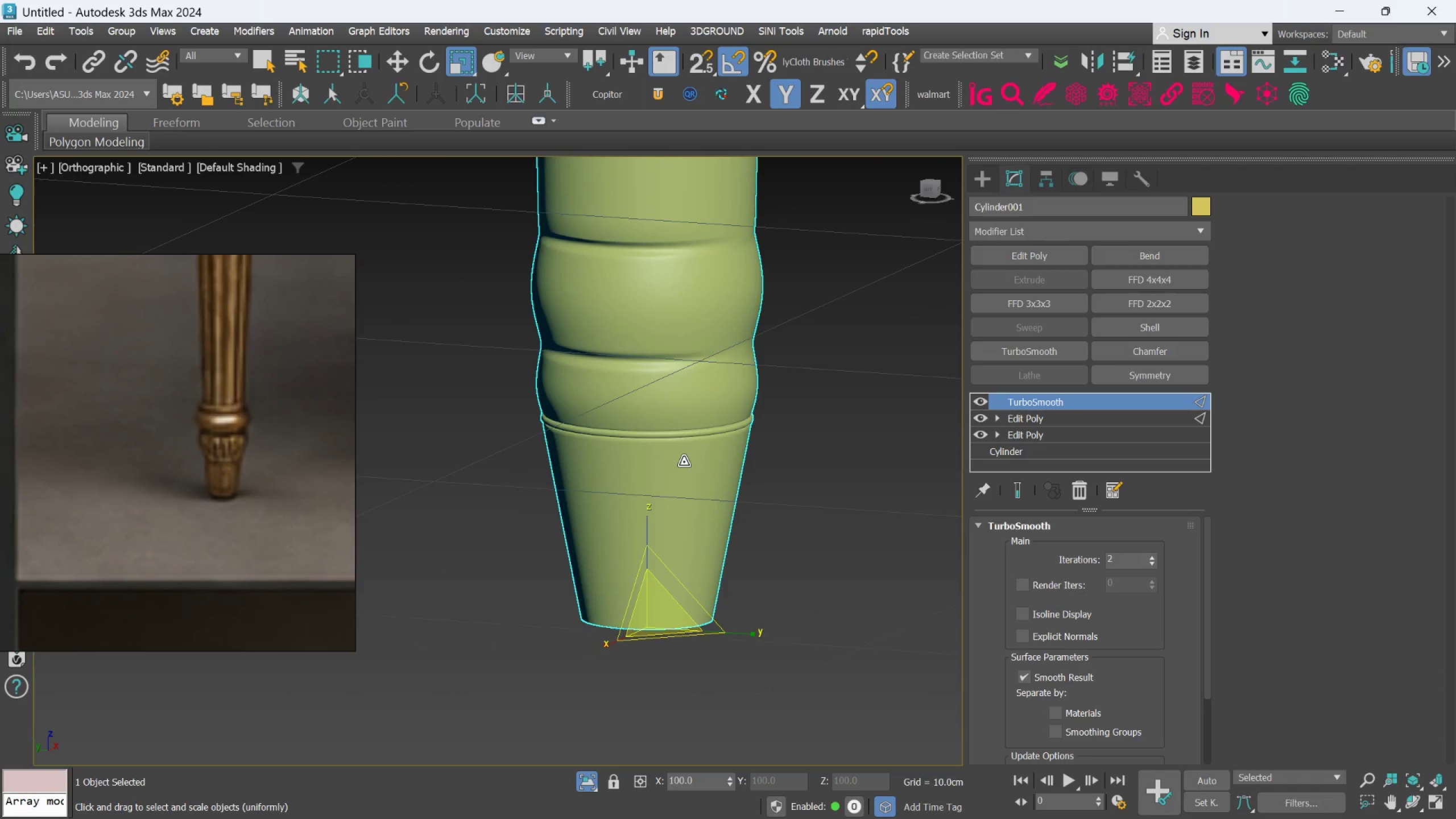 
hold_key(key=AltLeft, duration=1.5)
 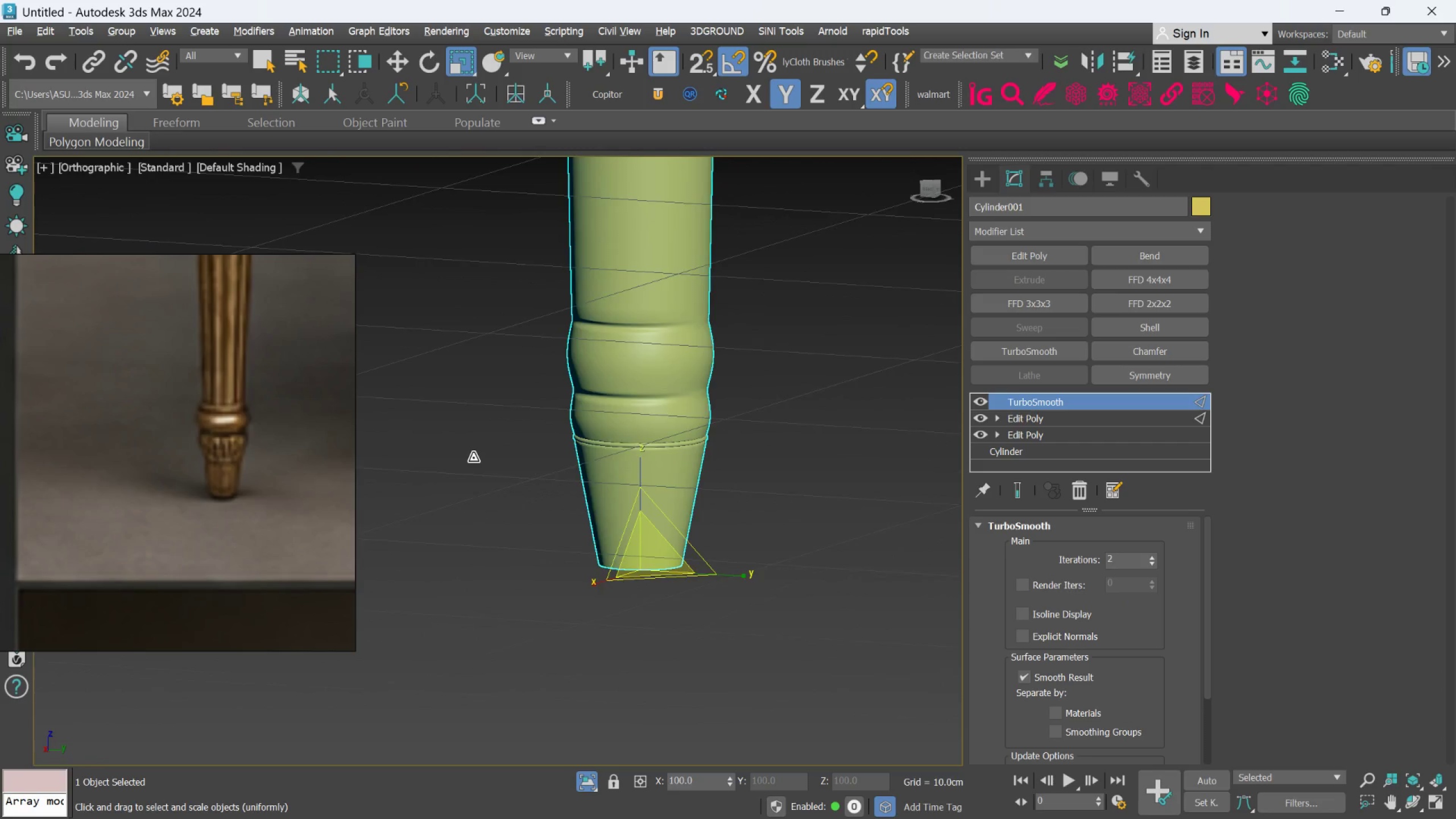 
scroll: coordinate [585, 439], scroll_direction: down, amount: 2.0
 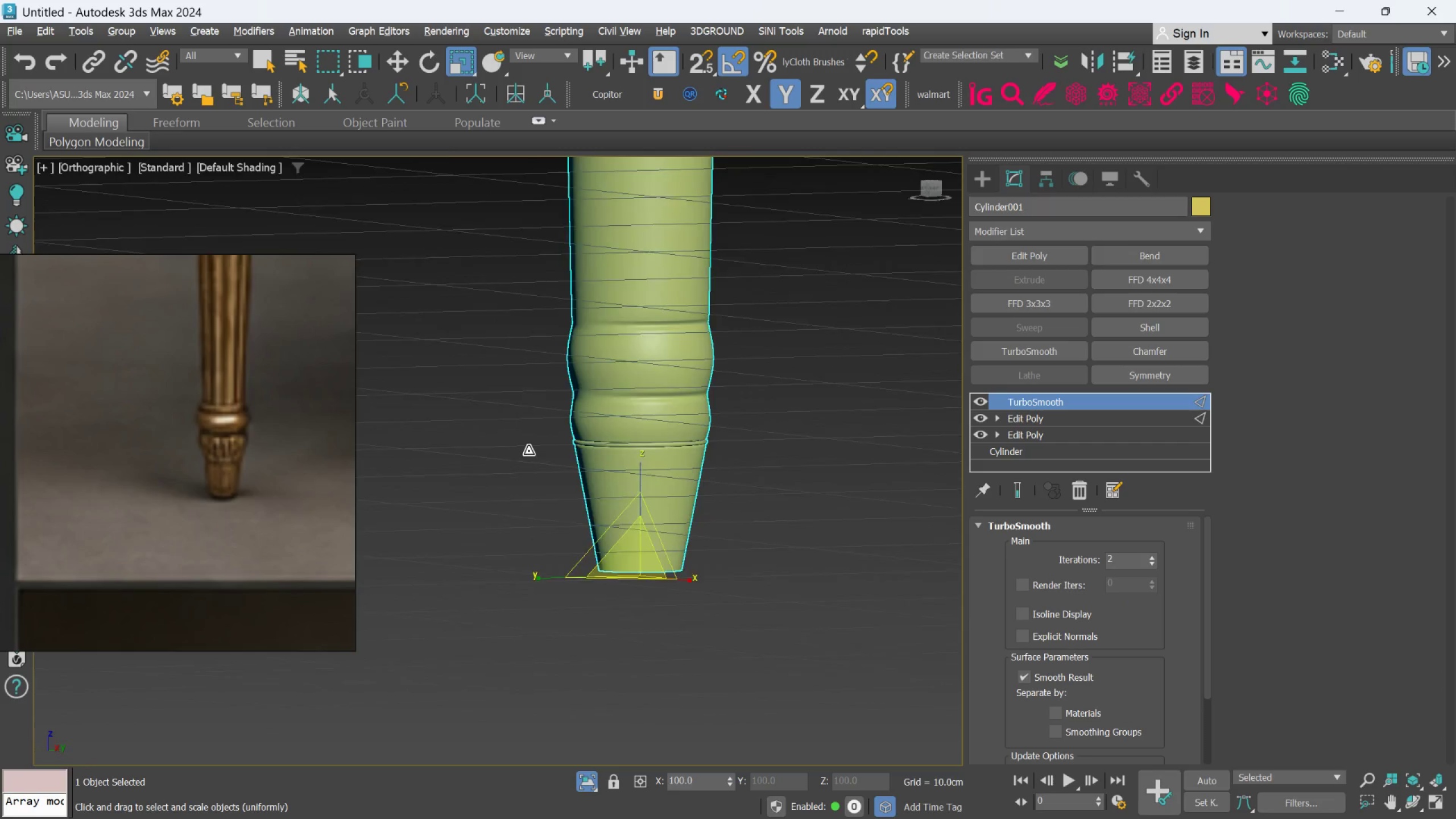 
hold_key(key=AltLeft, duration=1.52)
 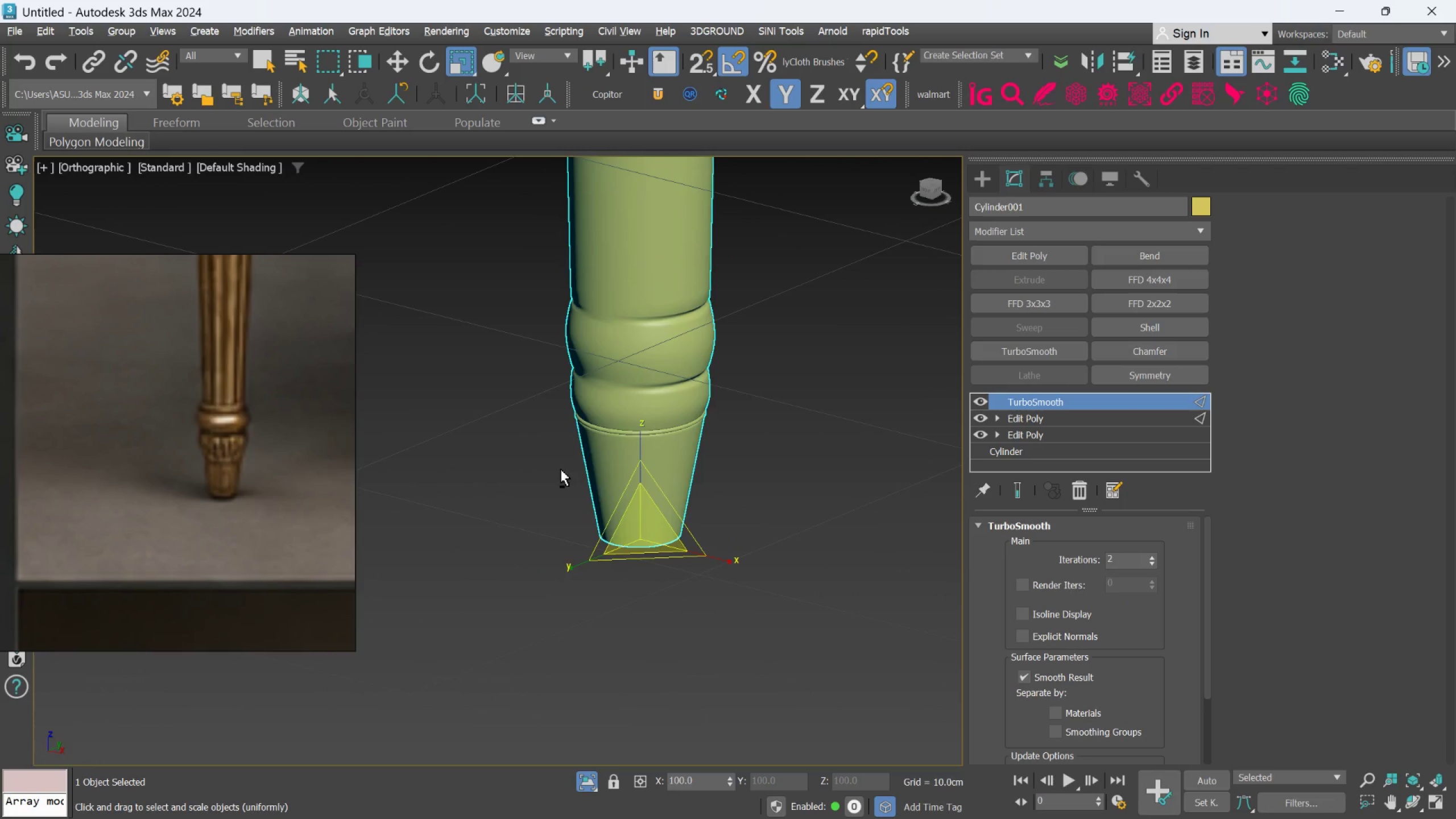 
hold_key(key=AltLeft, duration=0.52)
 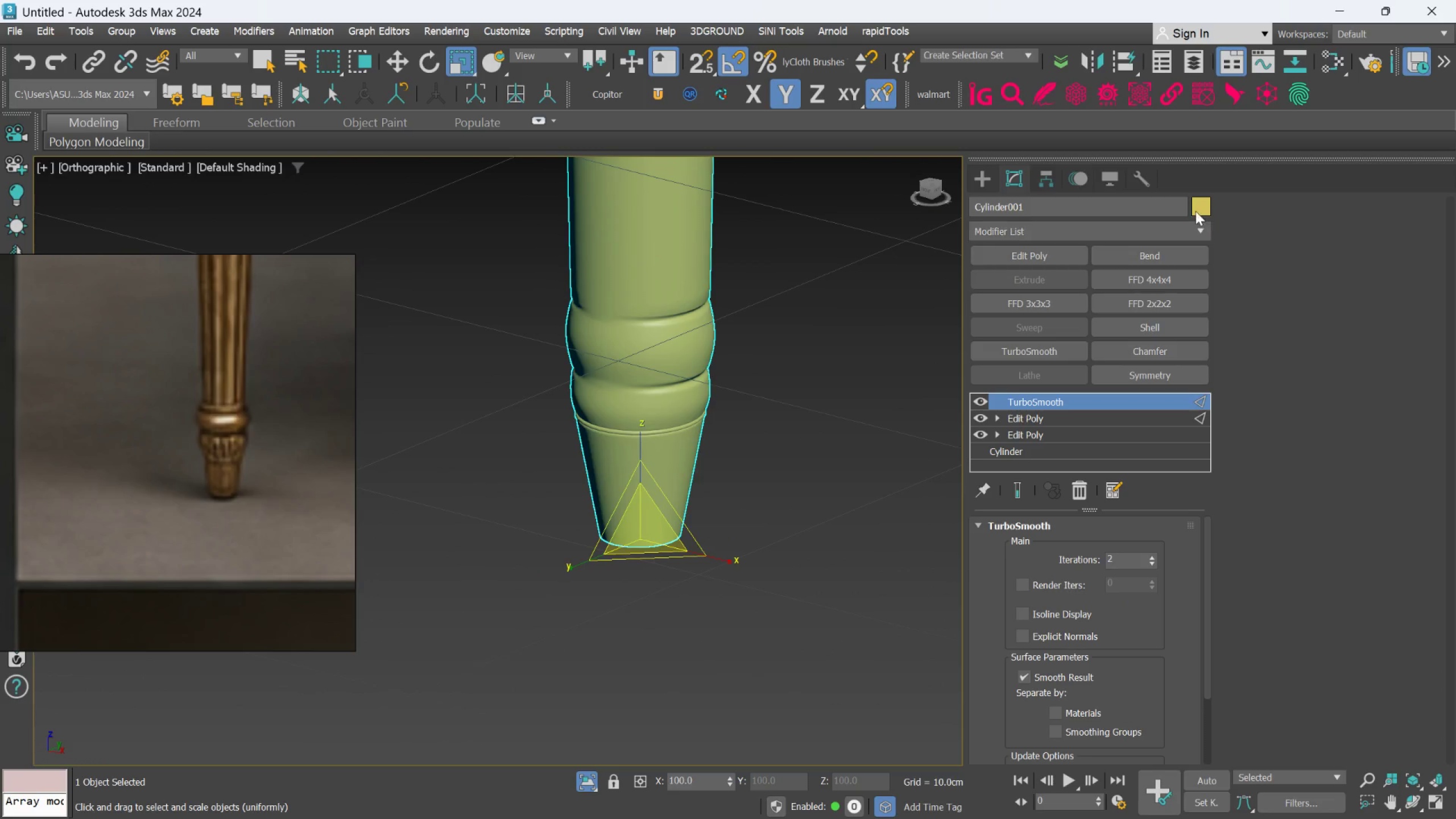 
left_click([1193, 209])
 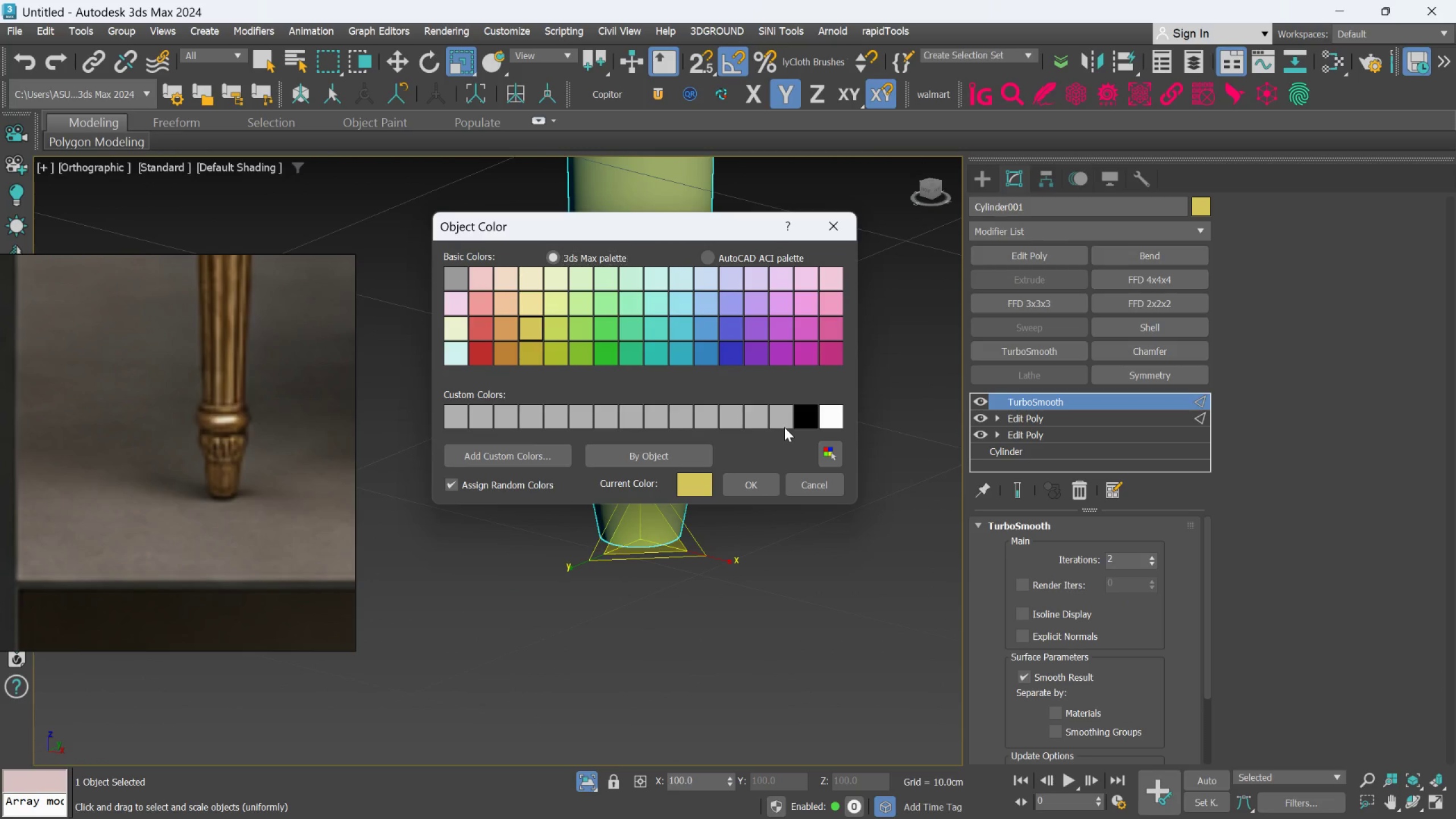 
double_click([770, 490])
 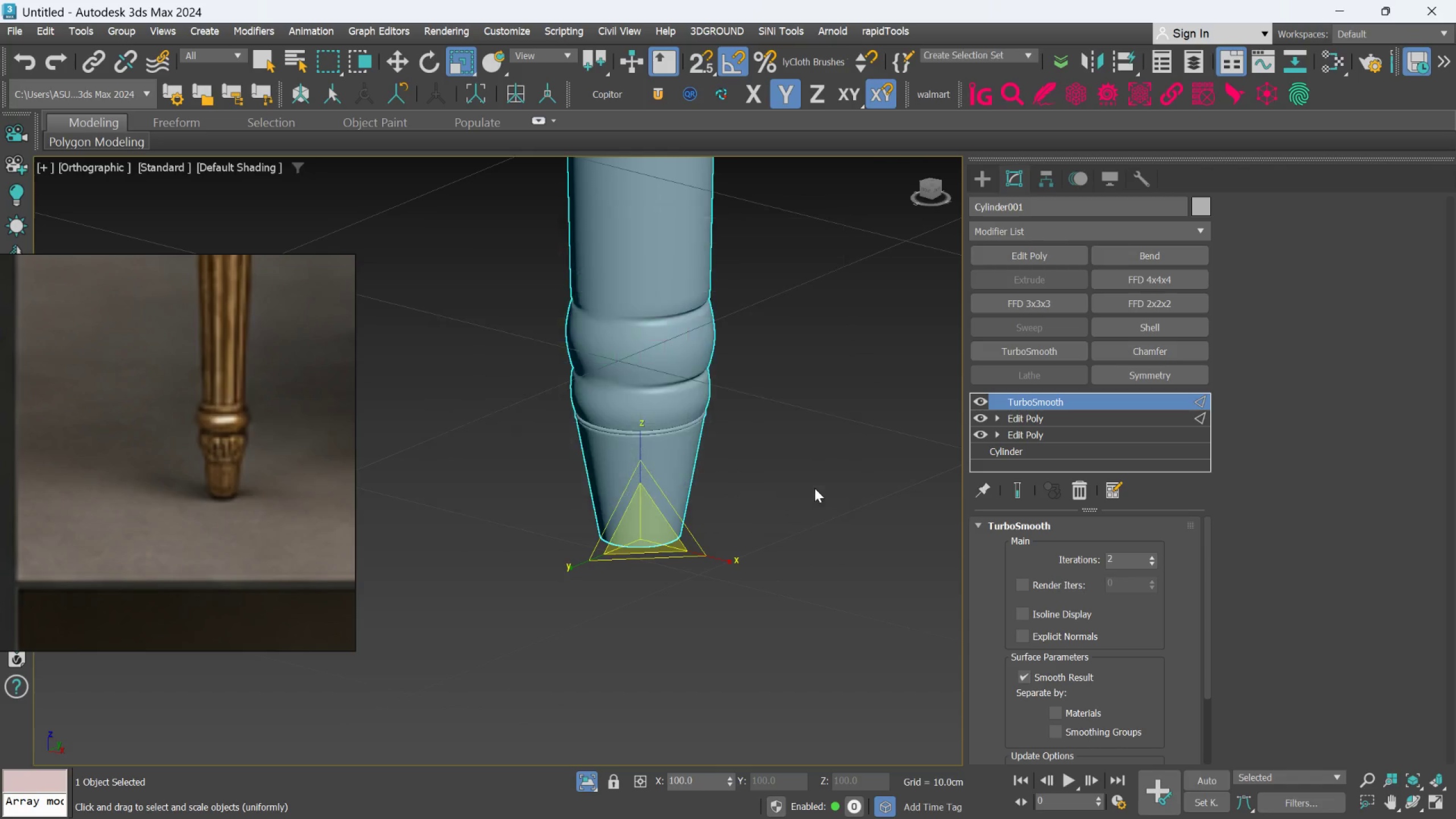 
hold_key(key=AltLeft, duration=1.53)
 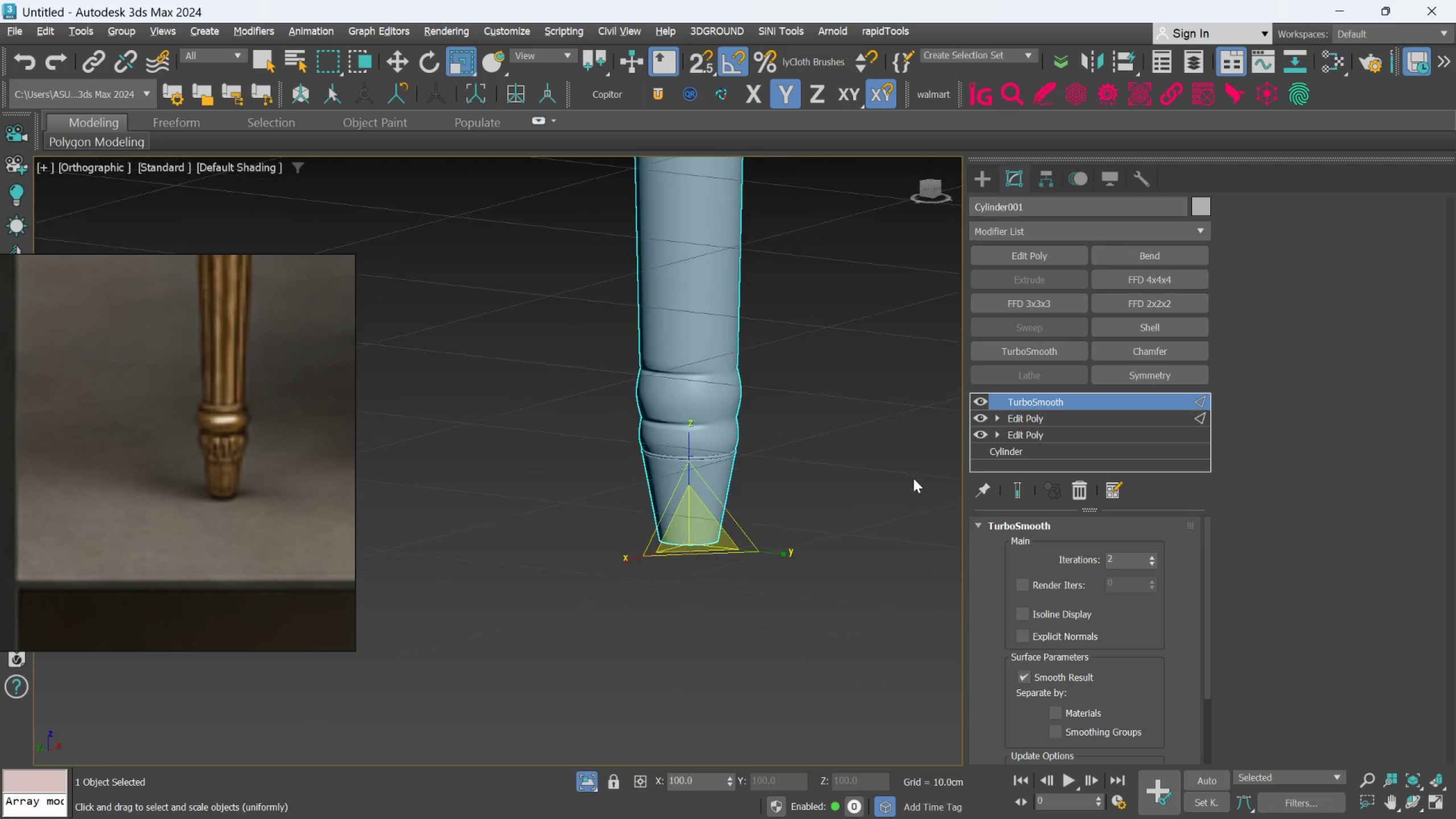 
scroll: coordinate [805, 490], scroll_direction: down, amount: 1.0
 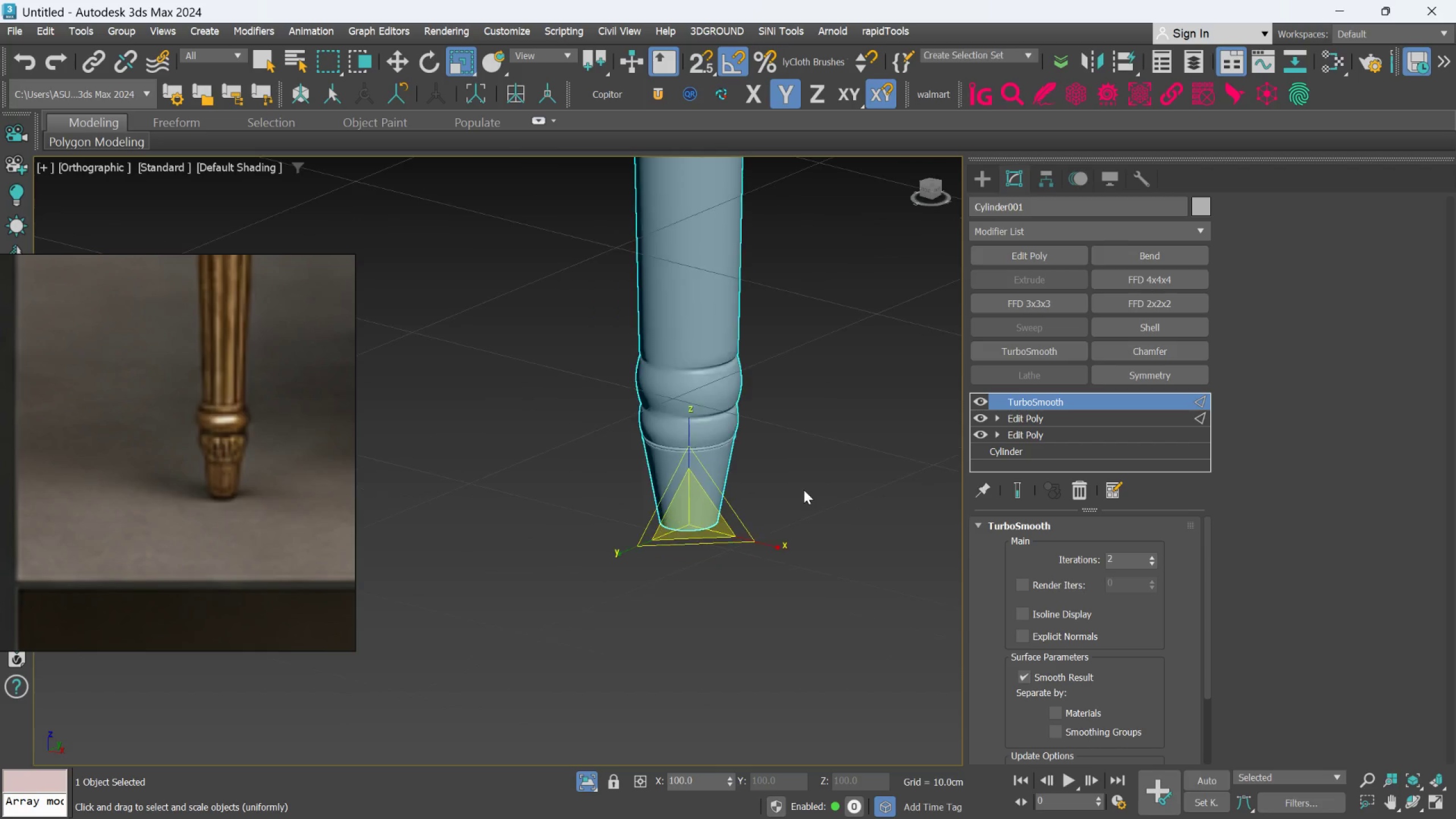 
key(Alt+AltLeft)
 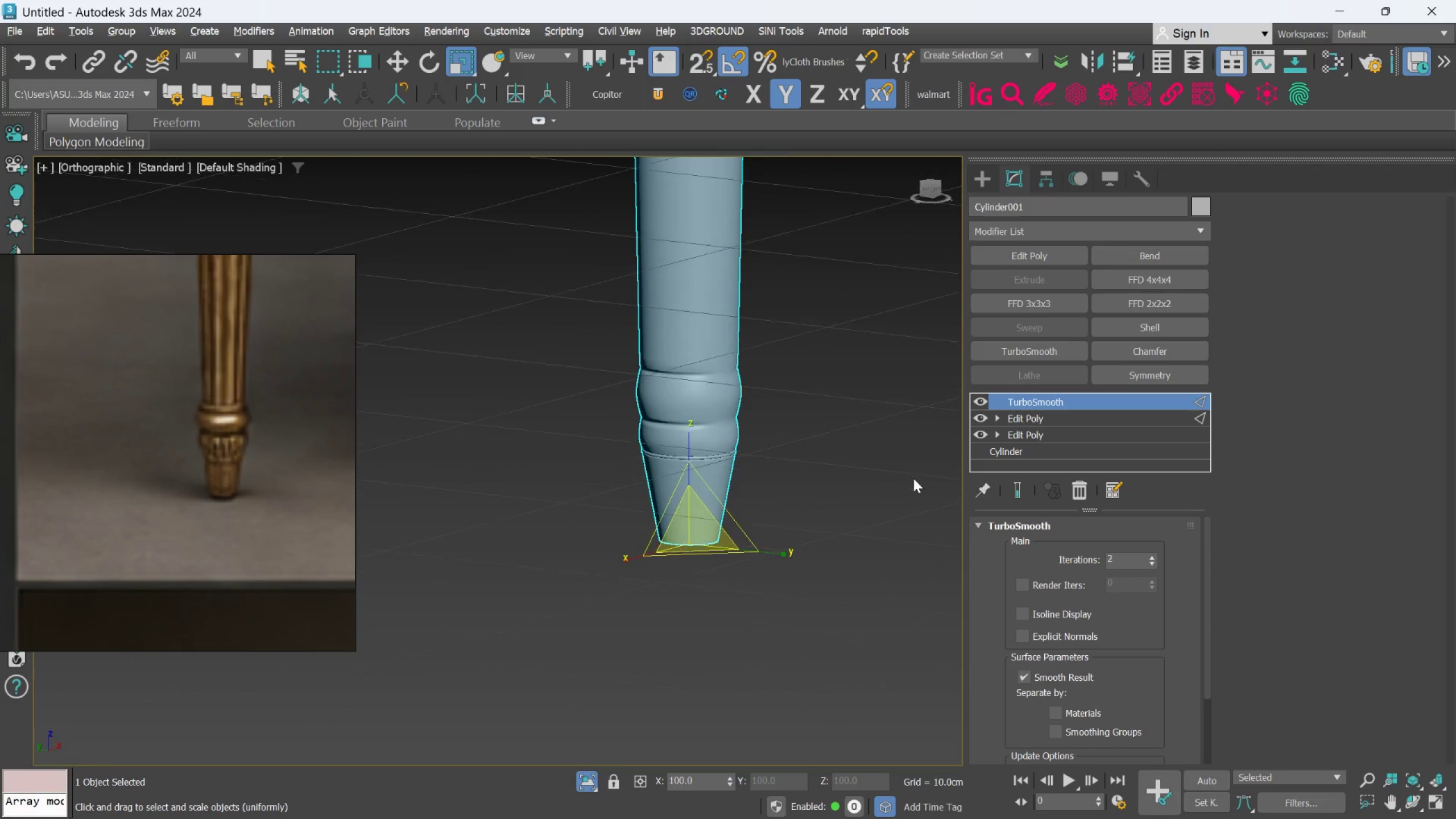 
key(Alt+AltLeft)
 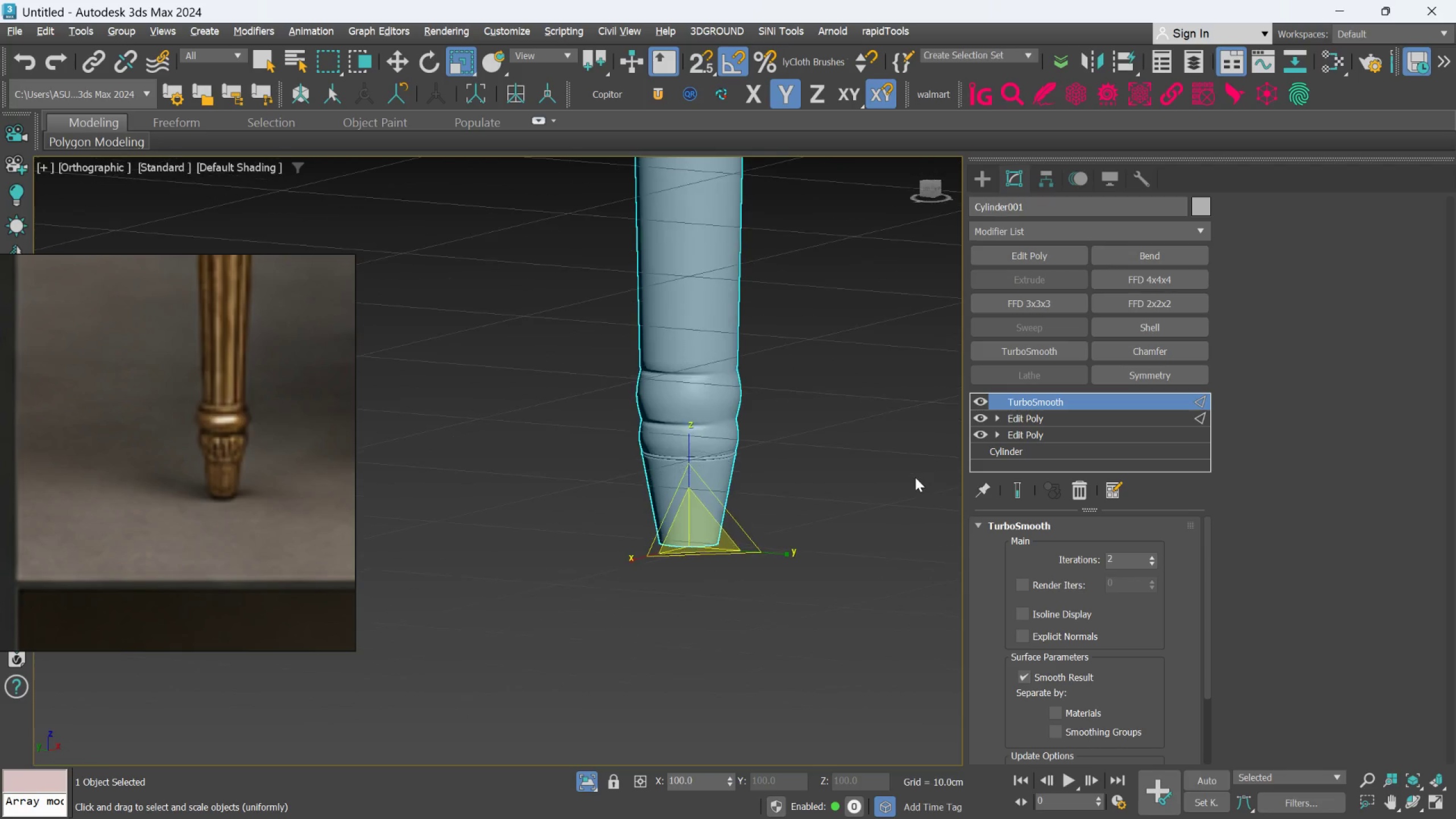 
key(Alt+AltLeft)
 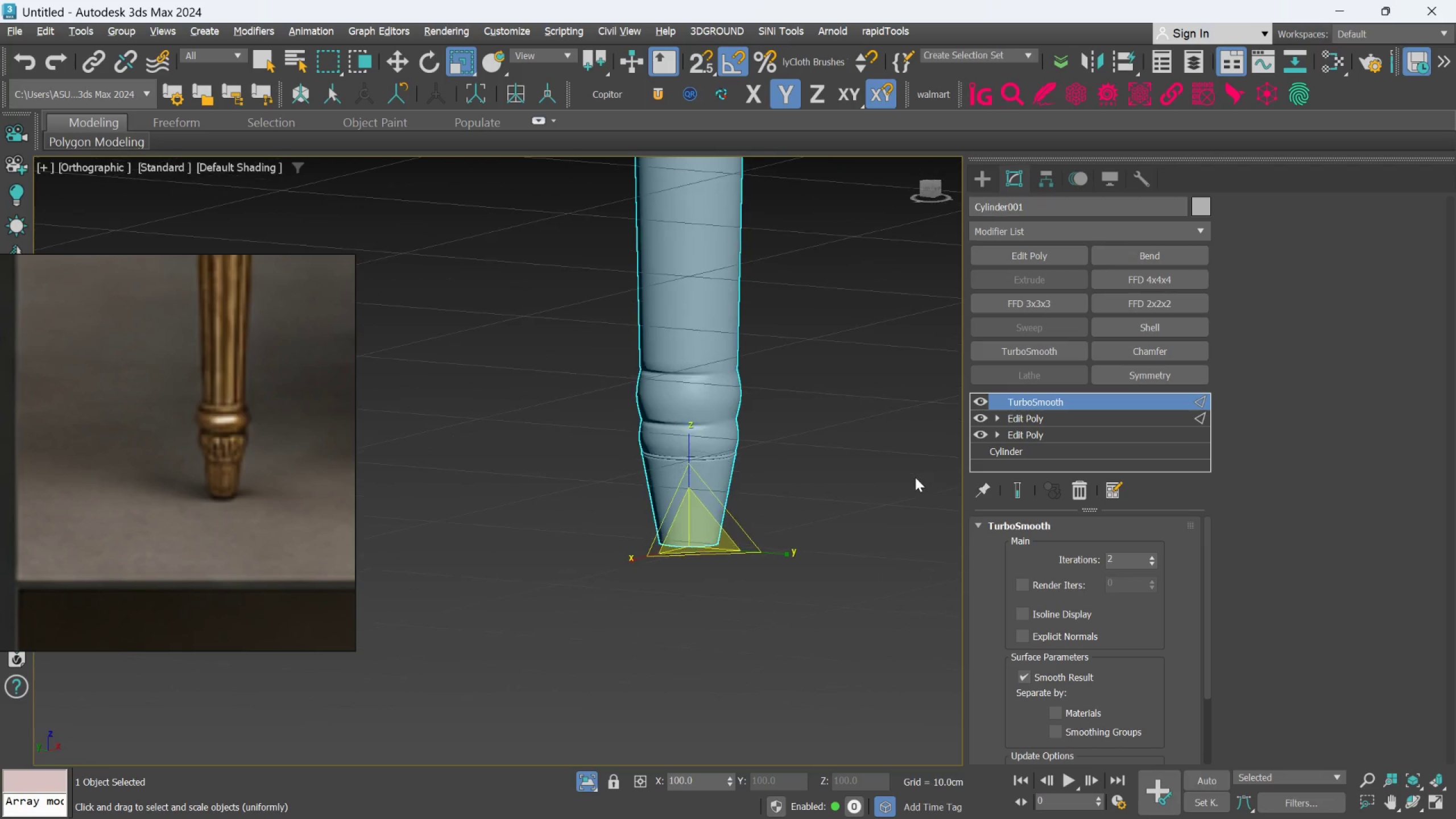 
key(Alt+AltLeft)
 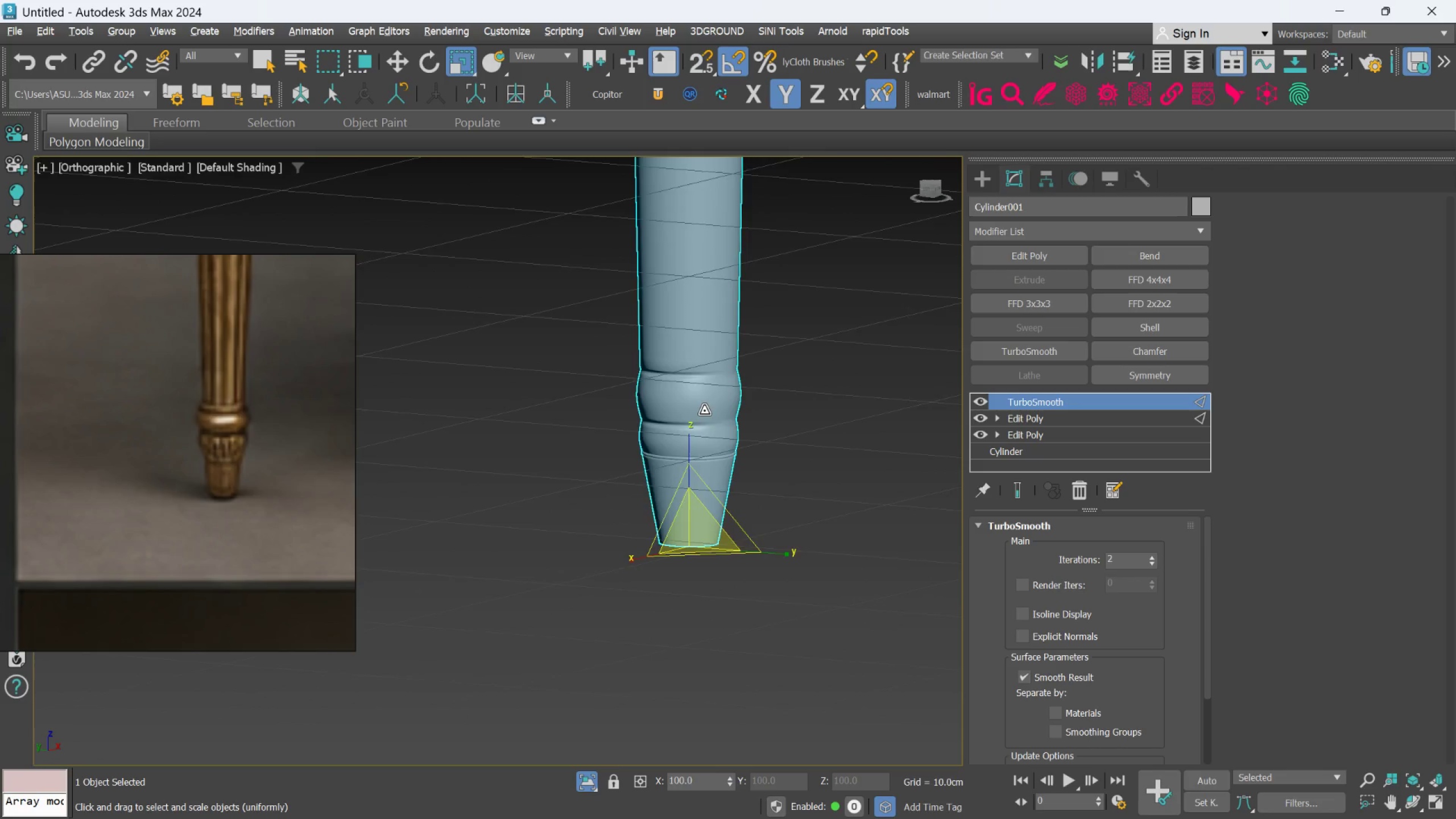 
hold_key(key=AltLeft, duration=1.52)
 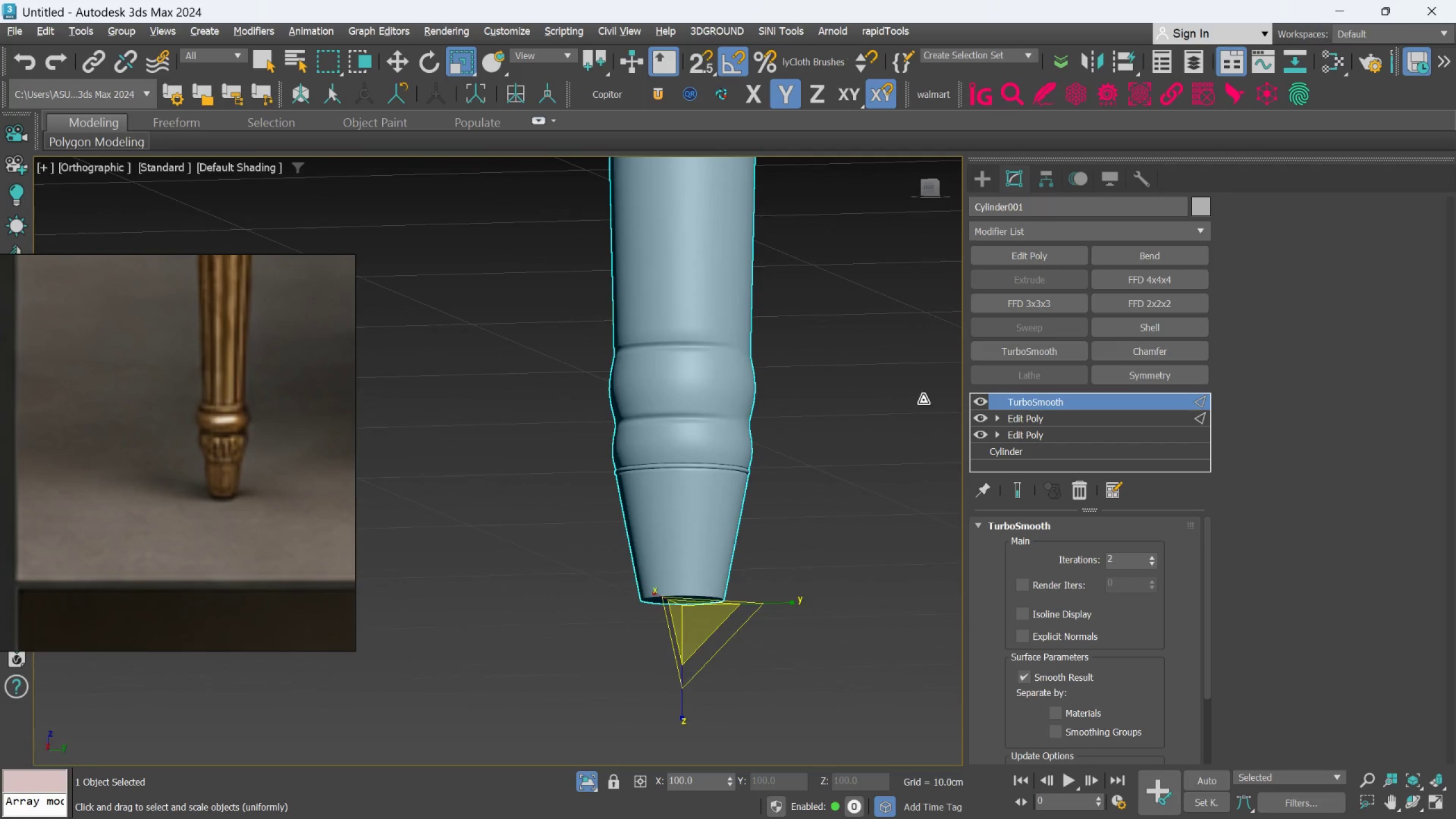 
scroll: coordinate [704, 411], scroll_direction: up, amount: 1.0
 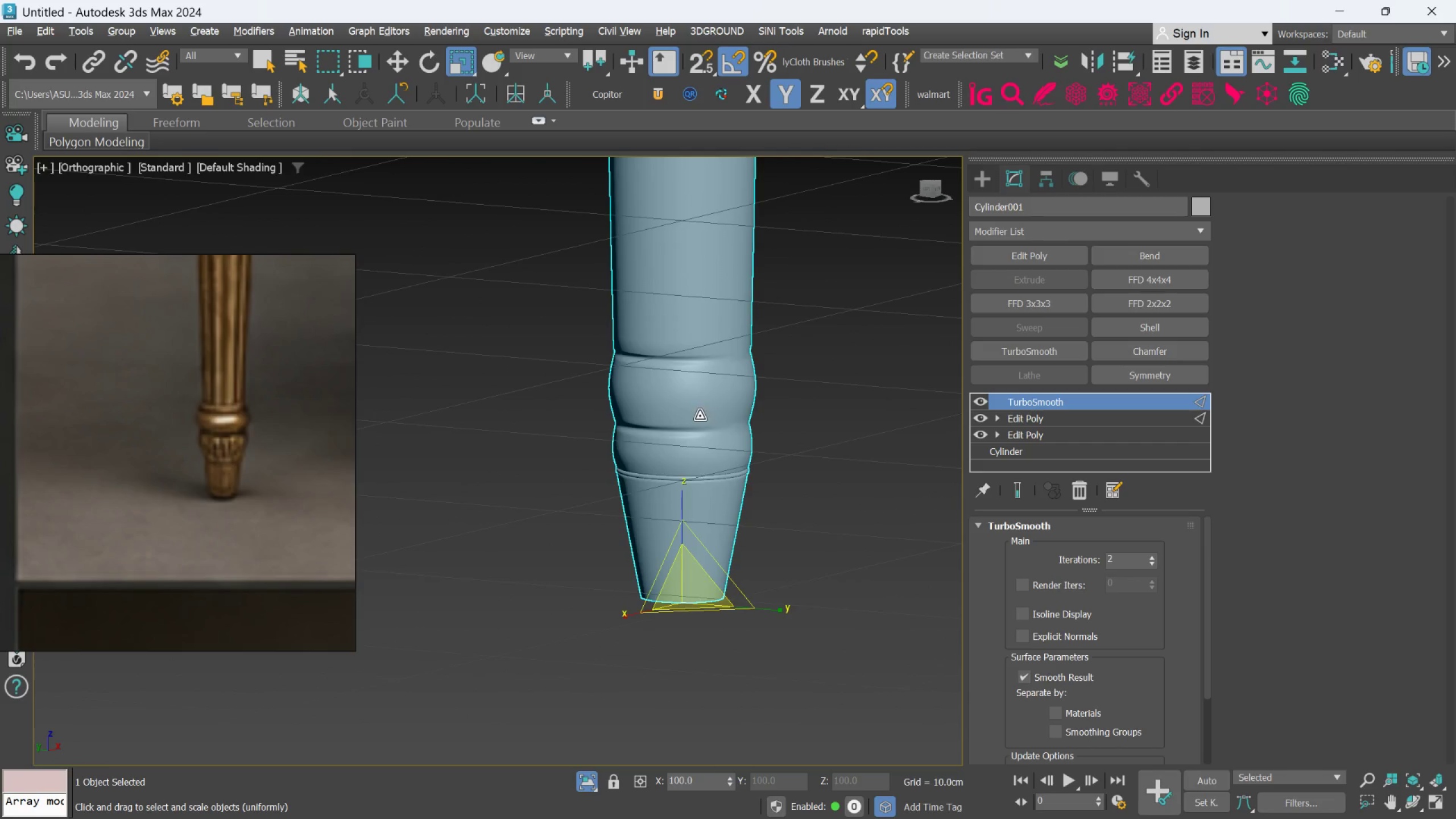 
hold_key(key=AltLeft, duration=0.67)
 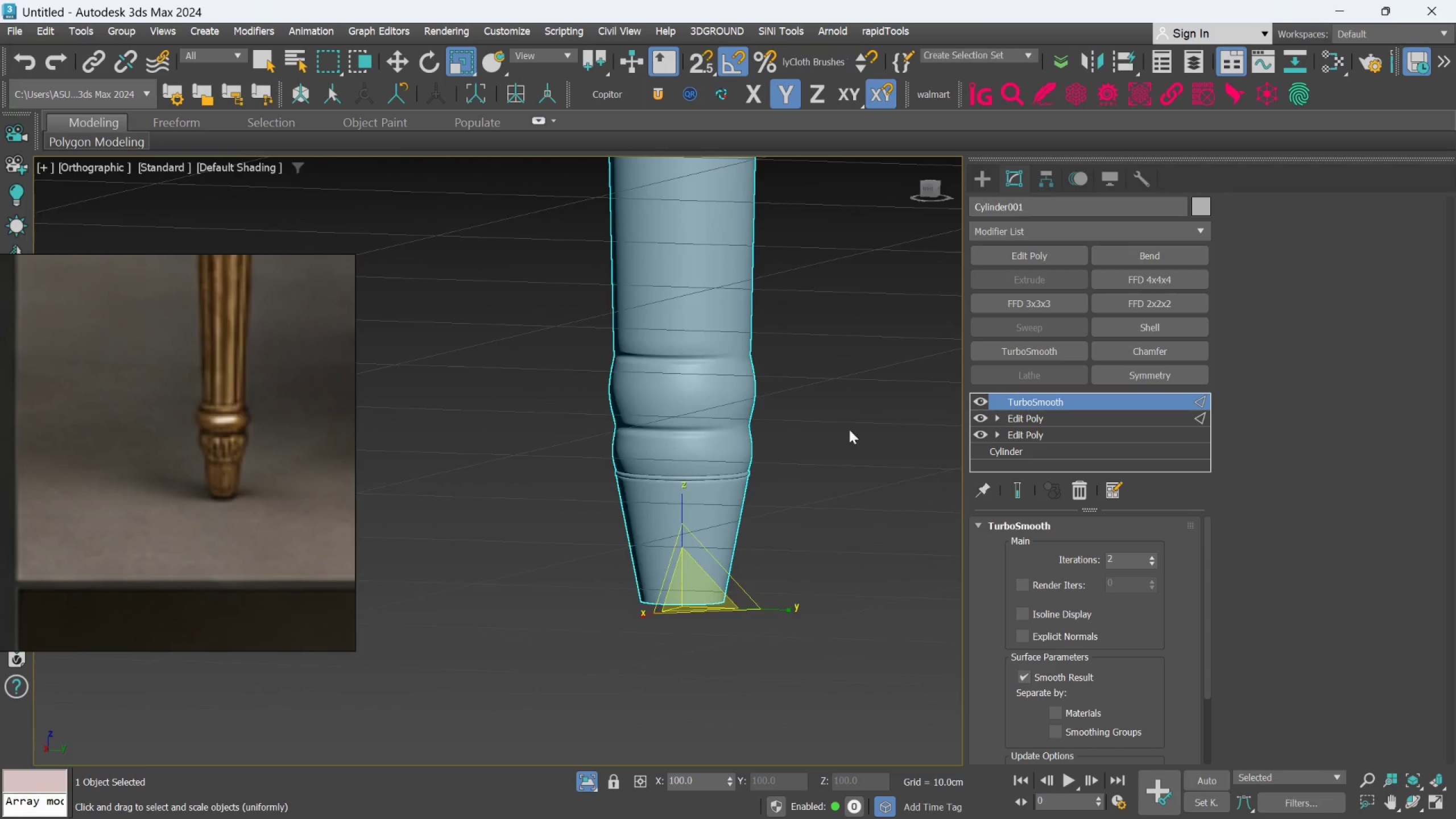 
scroll: coordinate [742, 560], scroll_direction: down, amount: 4.0
 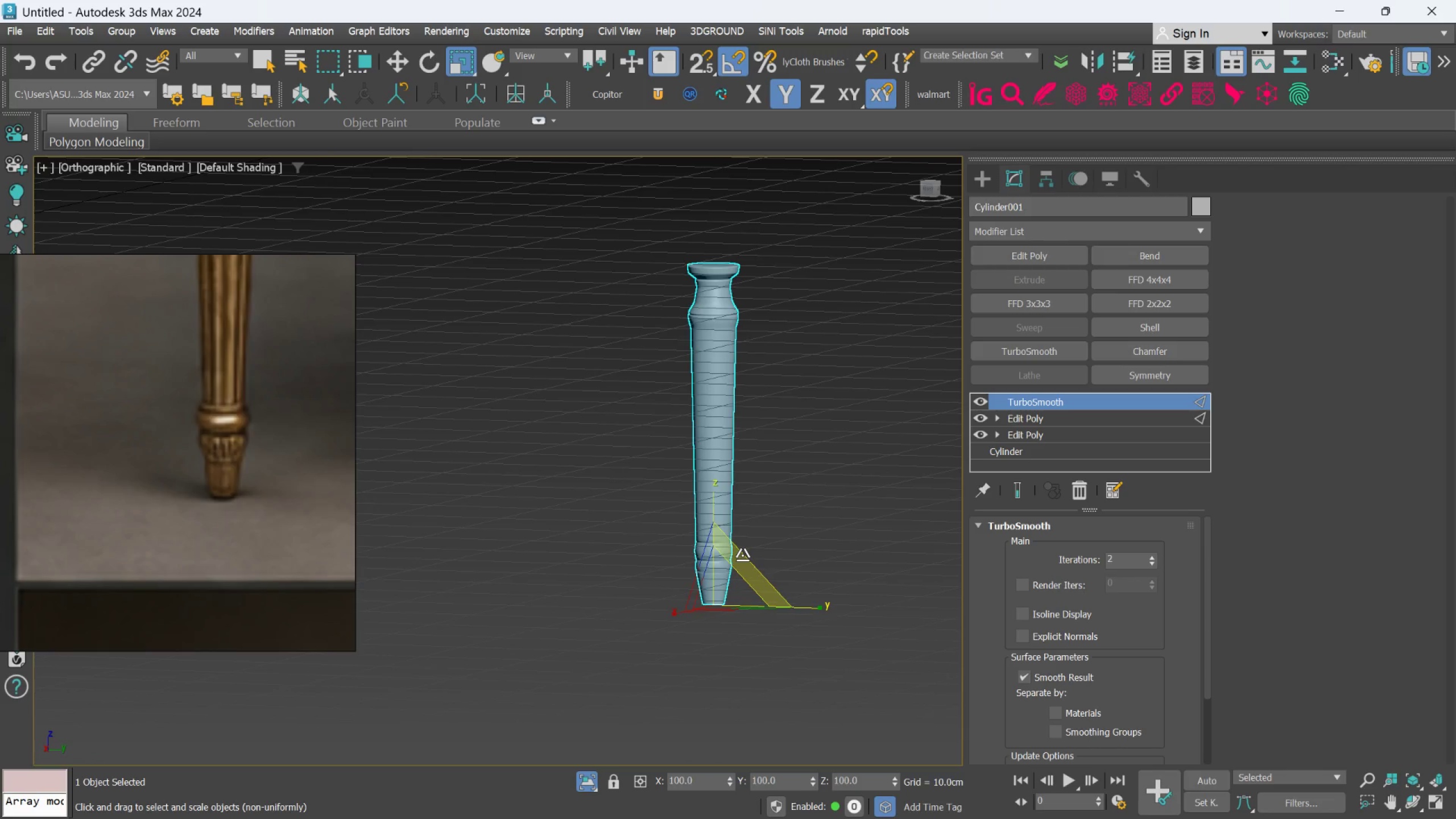 
key(F)
 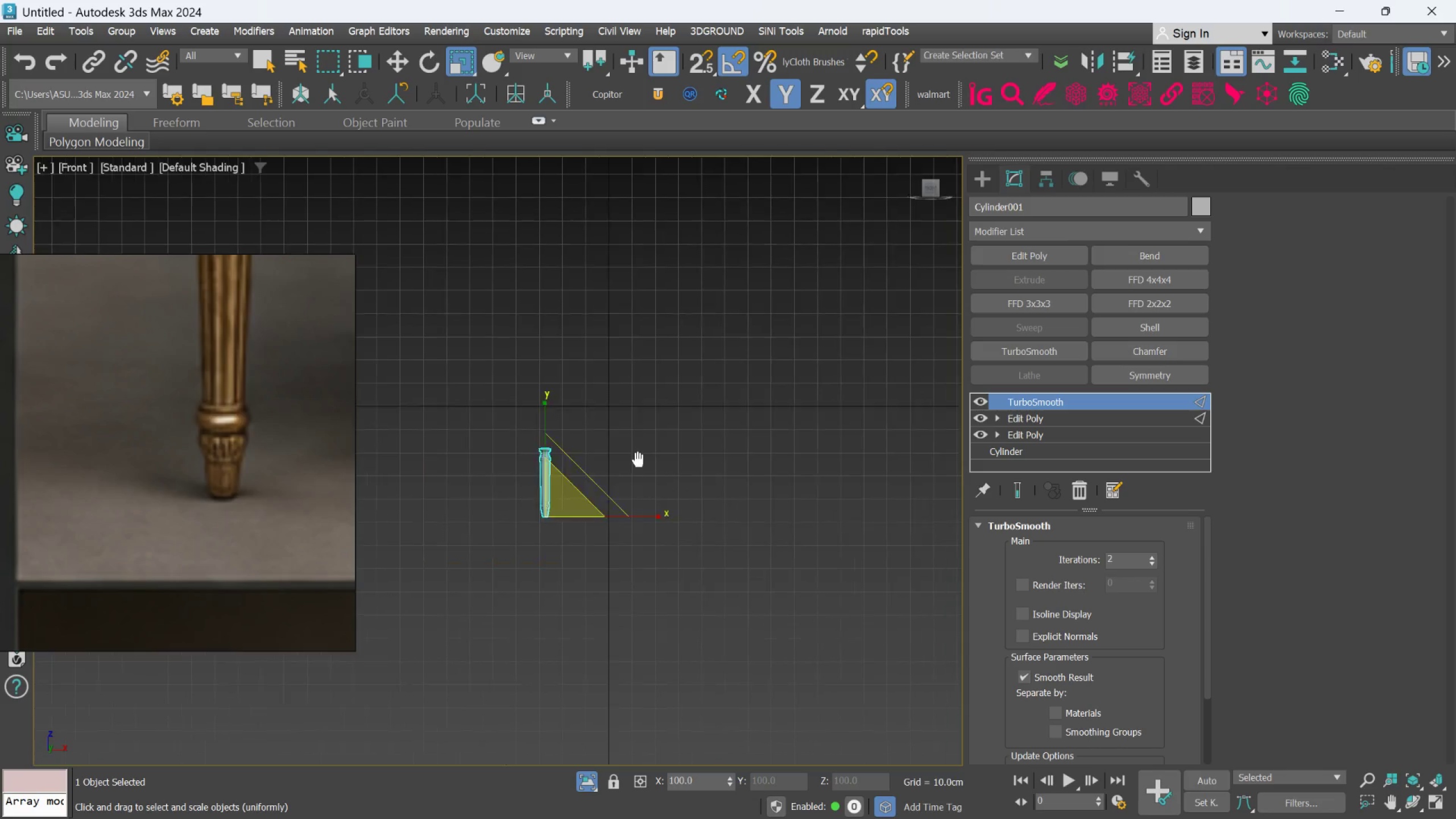 
scroll: coordinate [648, 473], scroll_direction: up, amount: 10.0
 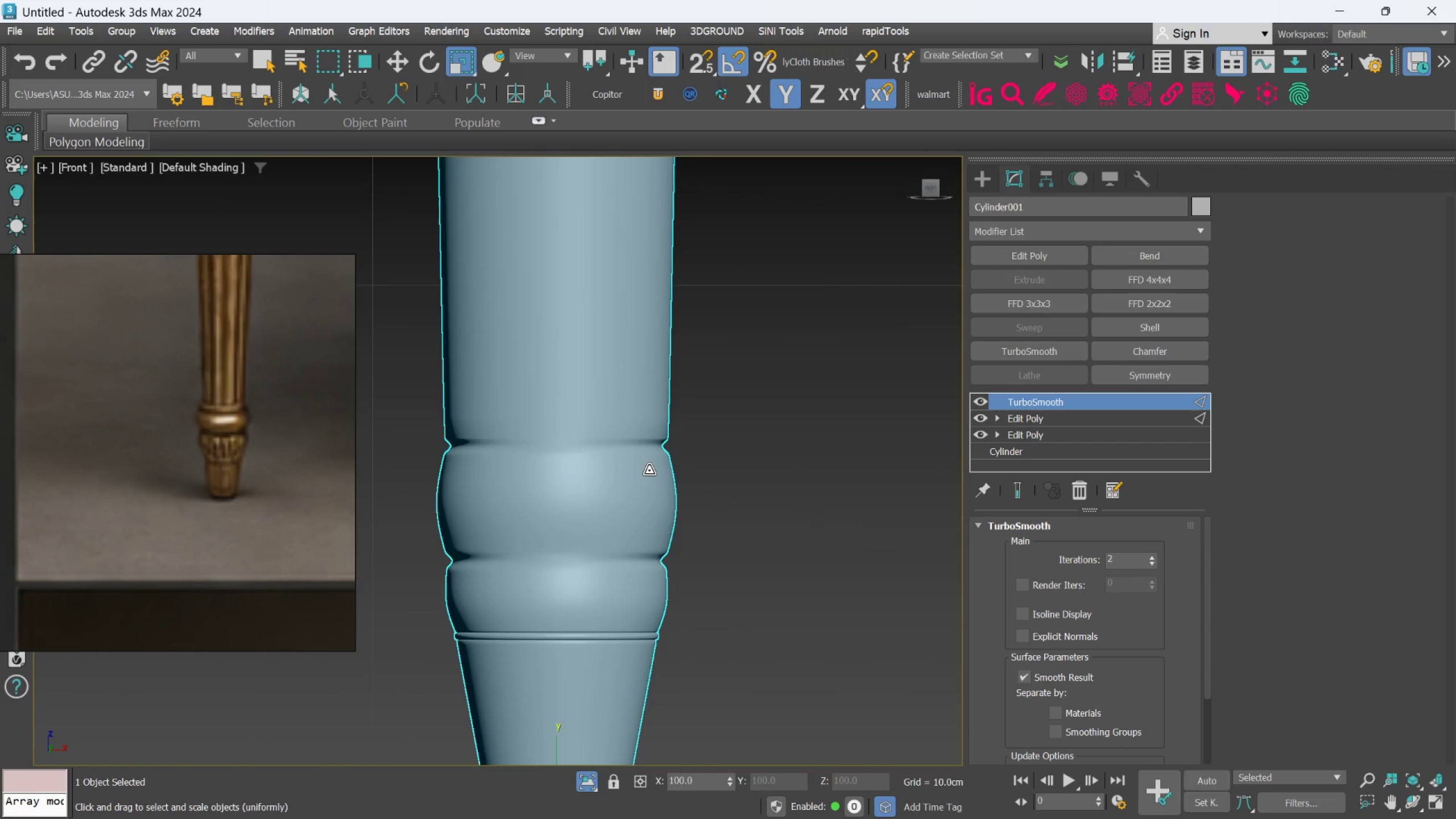 
hold_key(key=AltLeft, duration=0.98)
 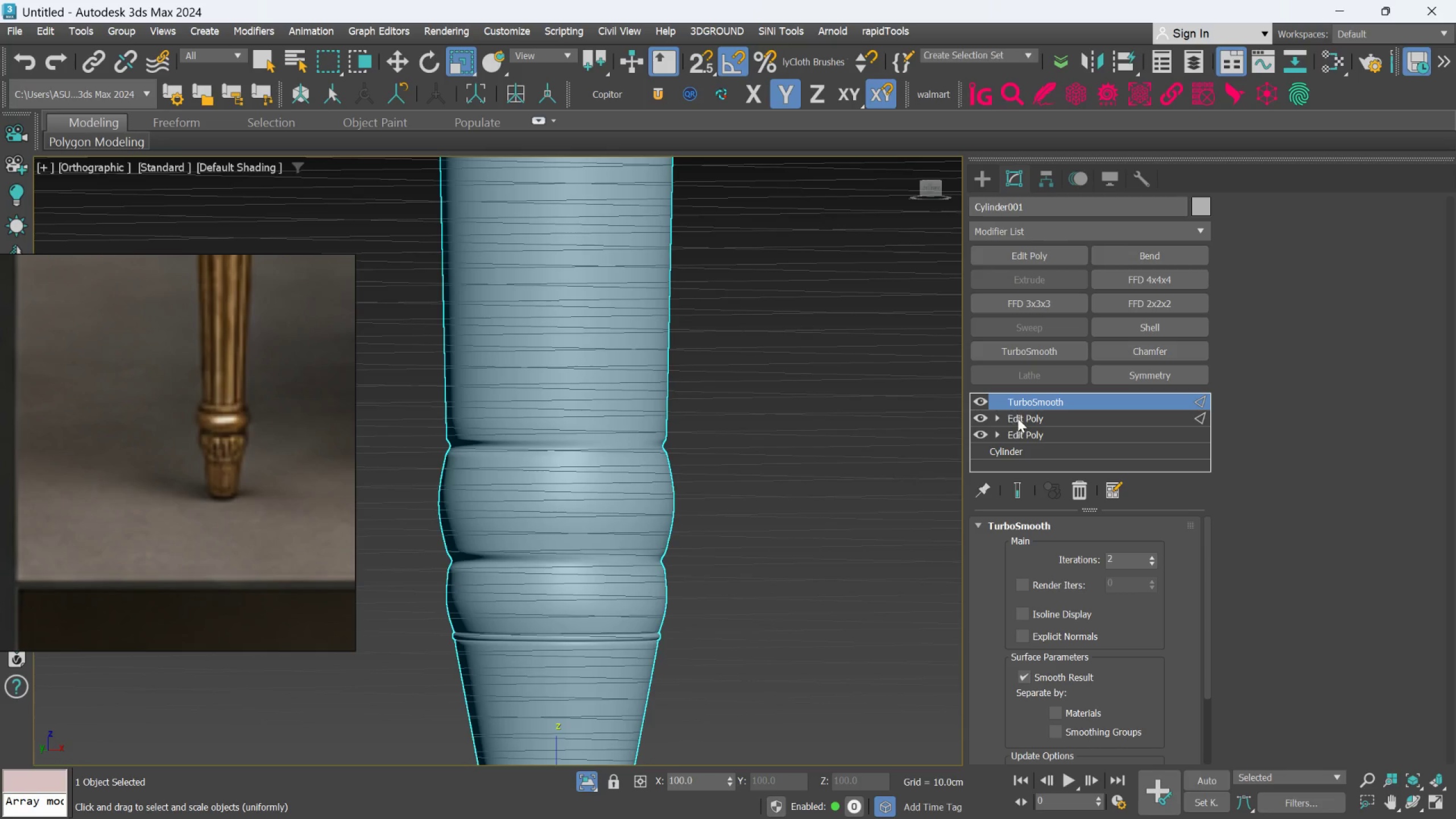 
left_click([1020, 417])
 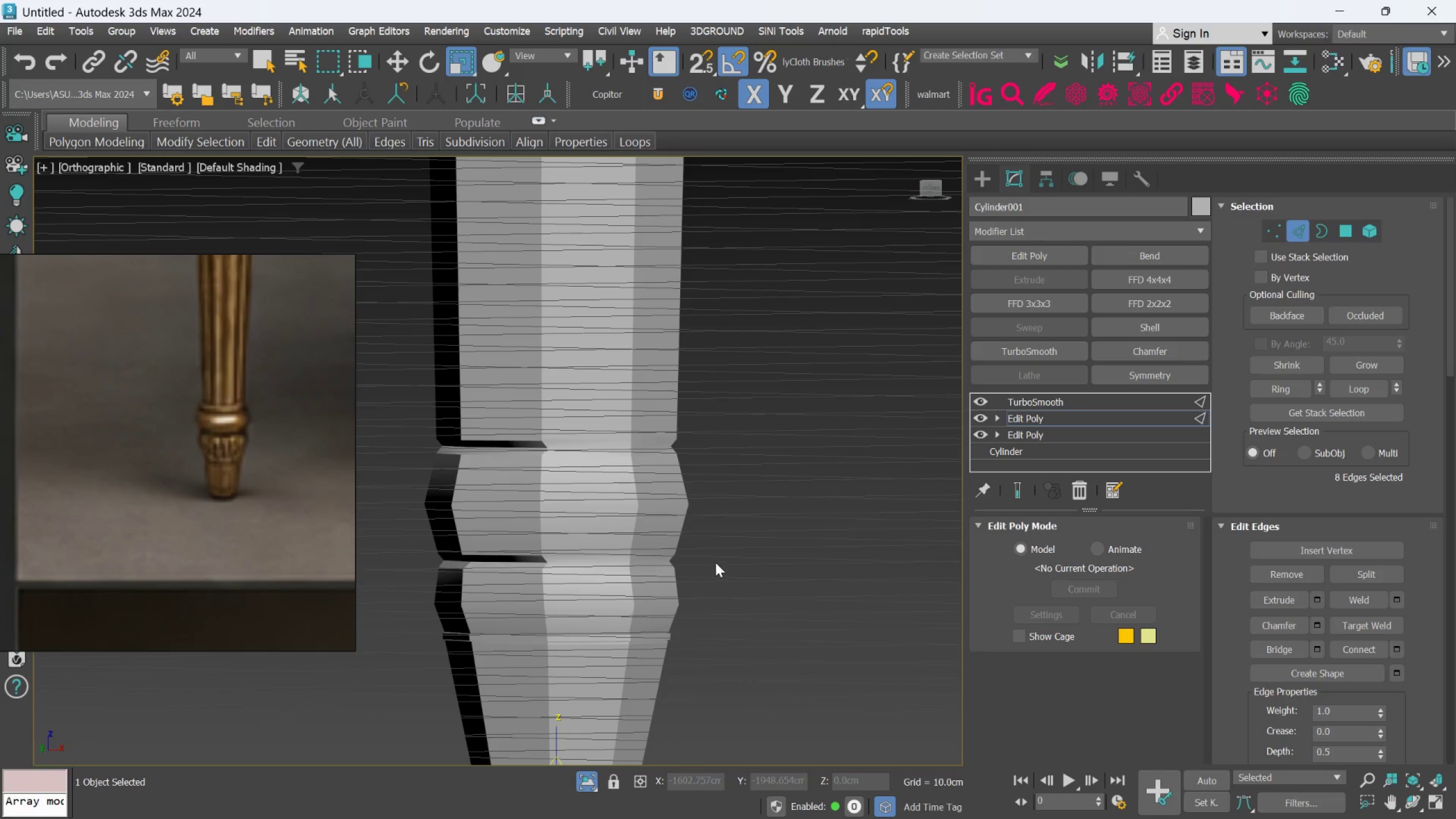 
key(F4)
 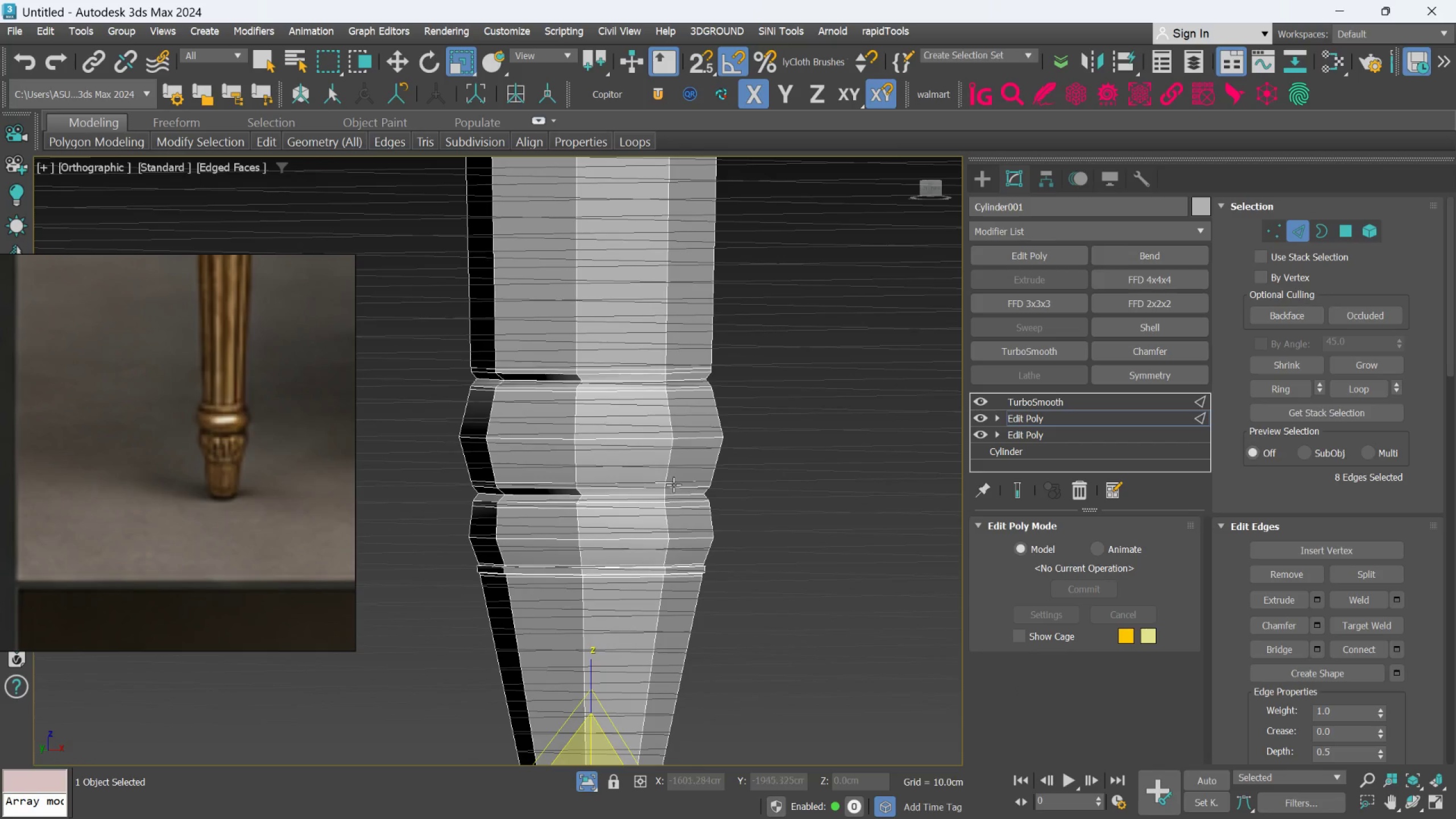 
scroll: coordinate [616, 371], scroll_direction: up, amount: 3.0
 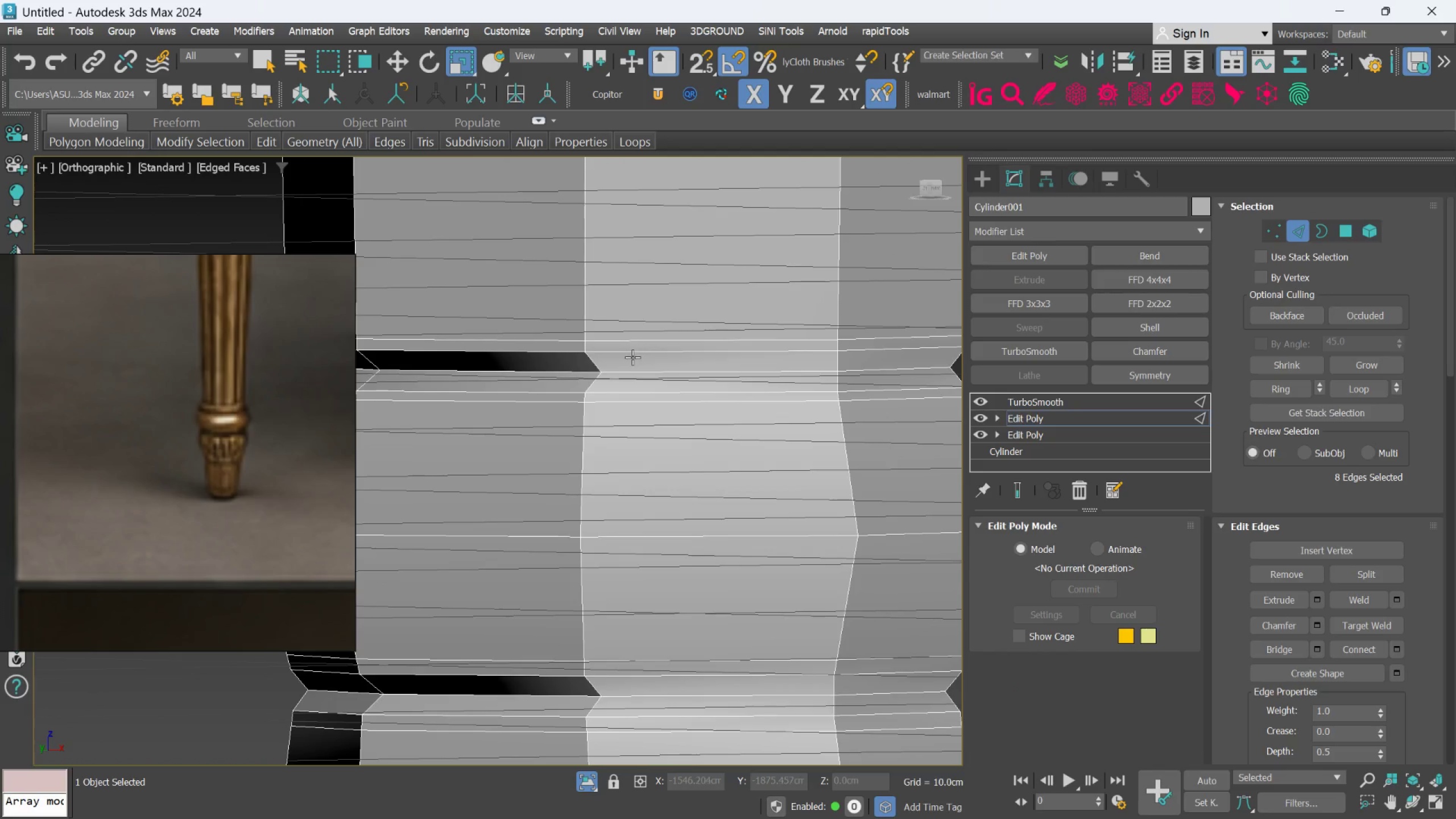 
scroll: coordinate [632, 366], scroll_direction: down, amount: 1.0
 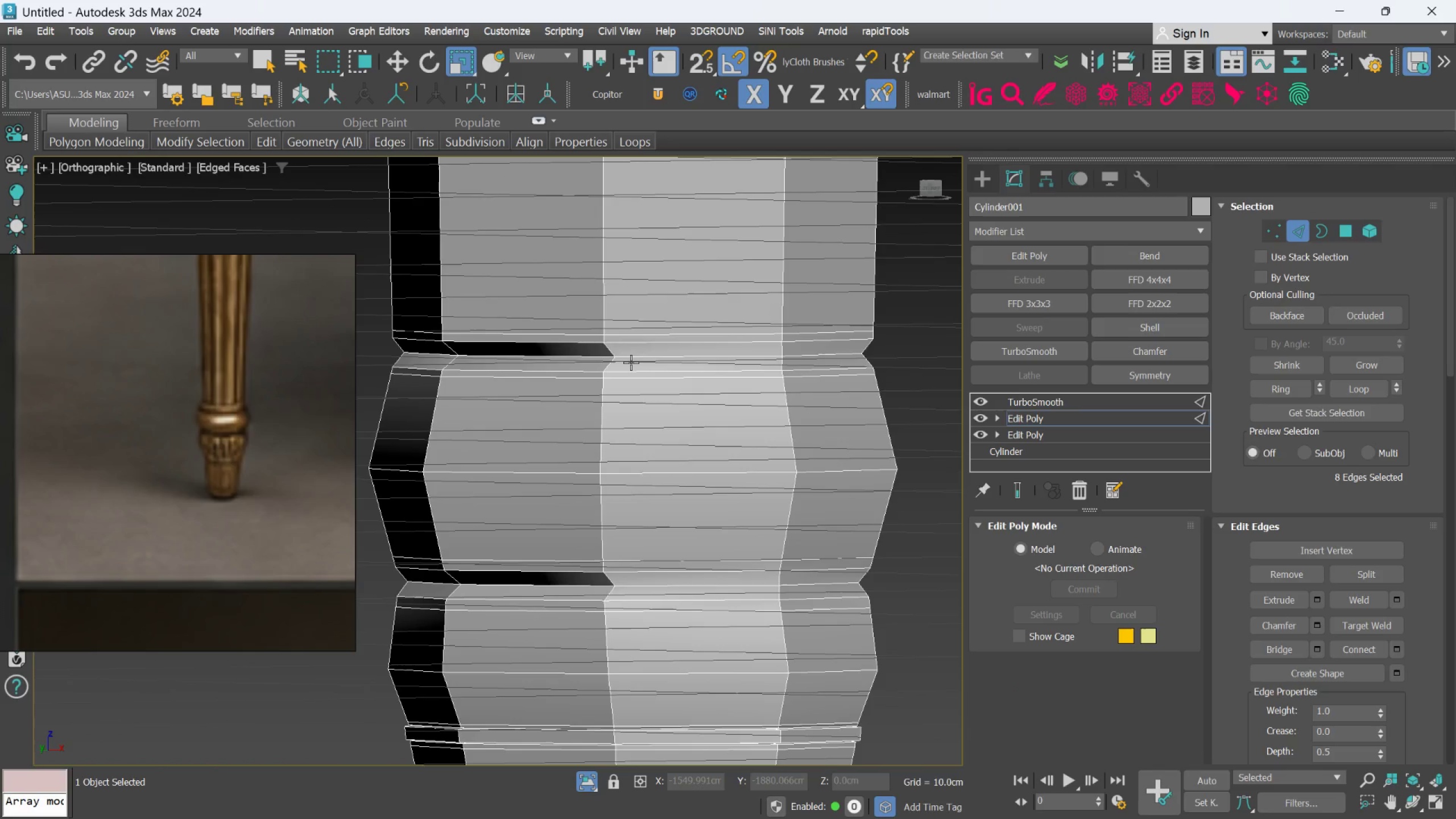 
scroll: coordinate [631, 362], scroll_direction: up, amount: 2.0
 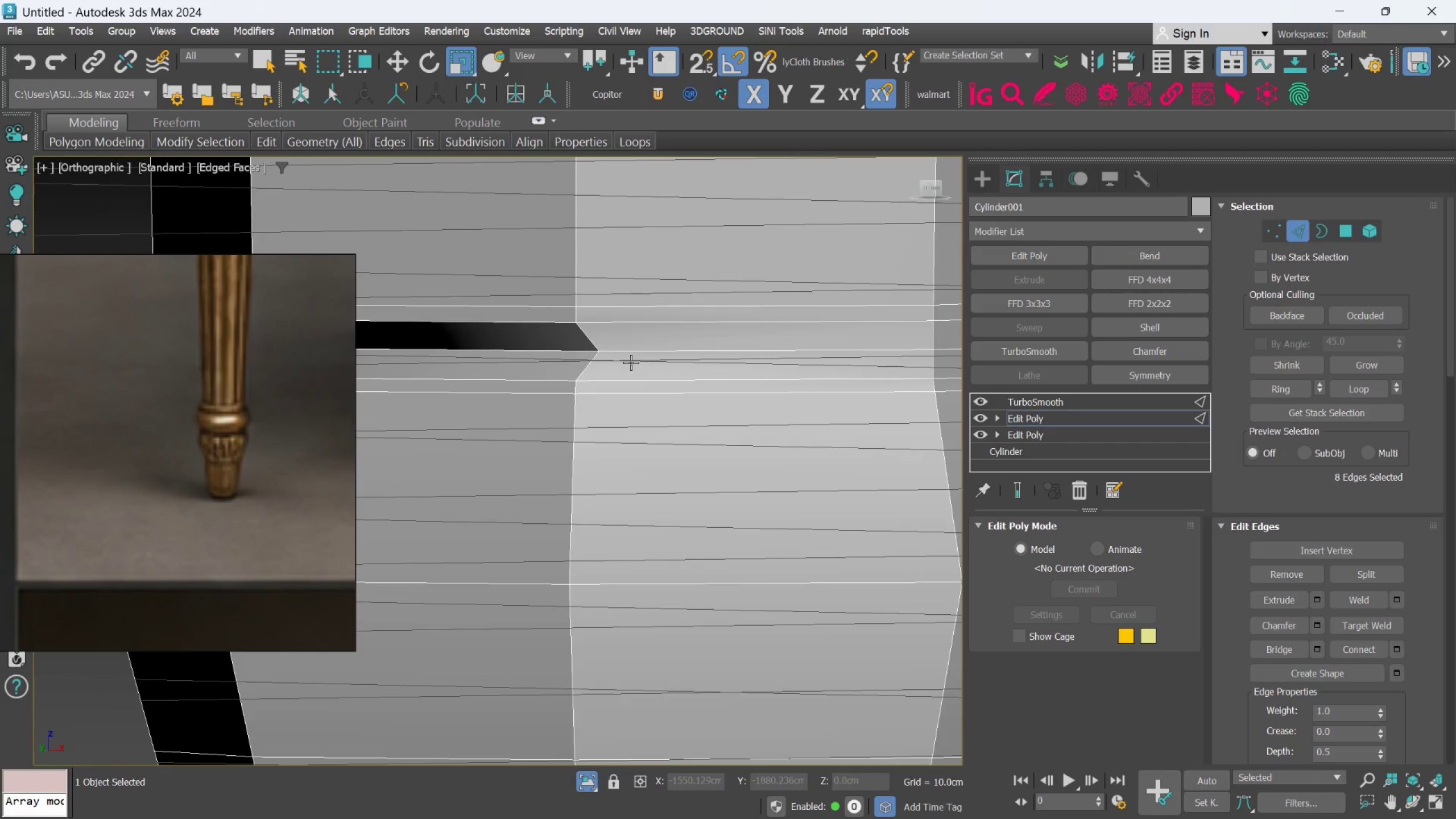 
scroll: coordinate [618, 347], scroll_direction: down, amount: 3.0
 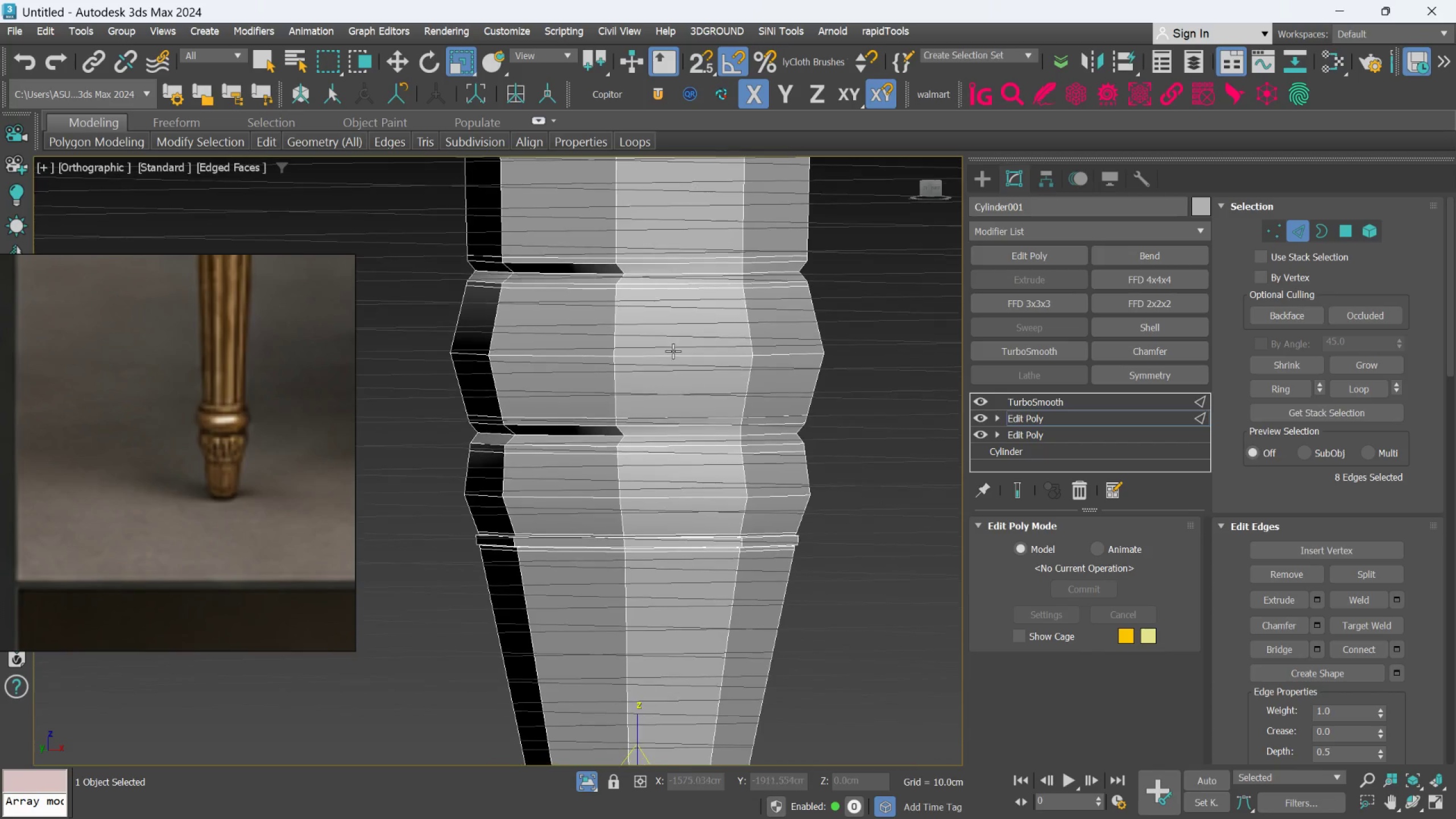 
scroll: coordinate [639, 456], scroll_direction: none, amount: 0.0
 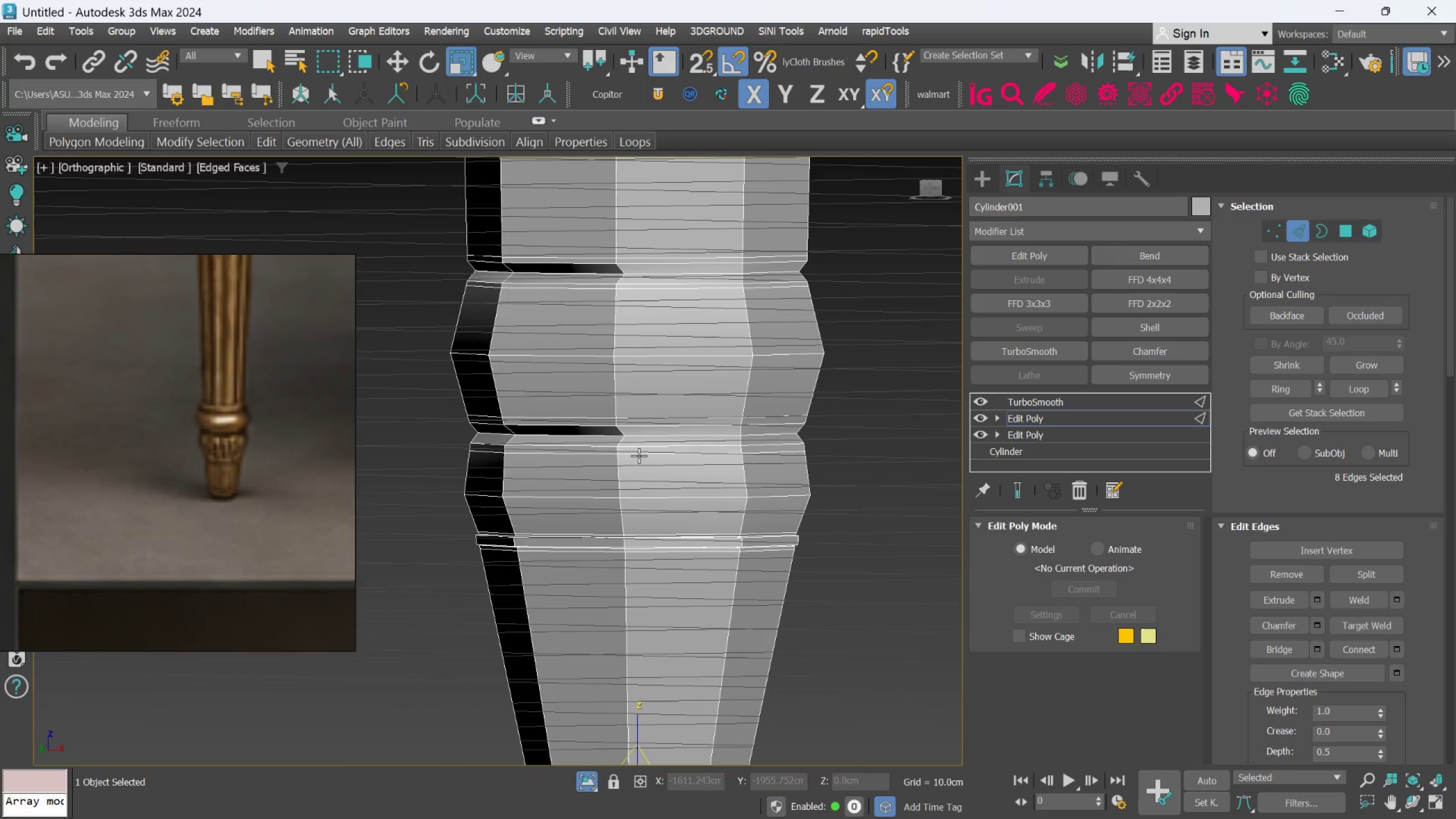 
key(F)
 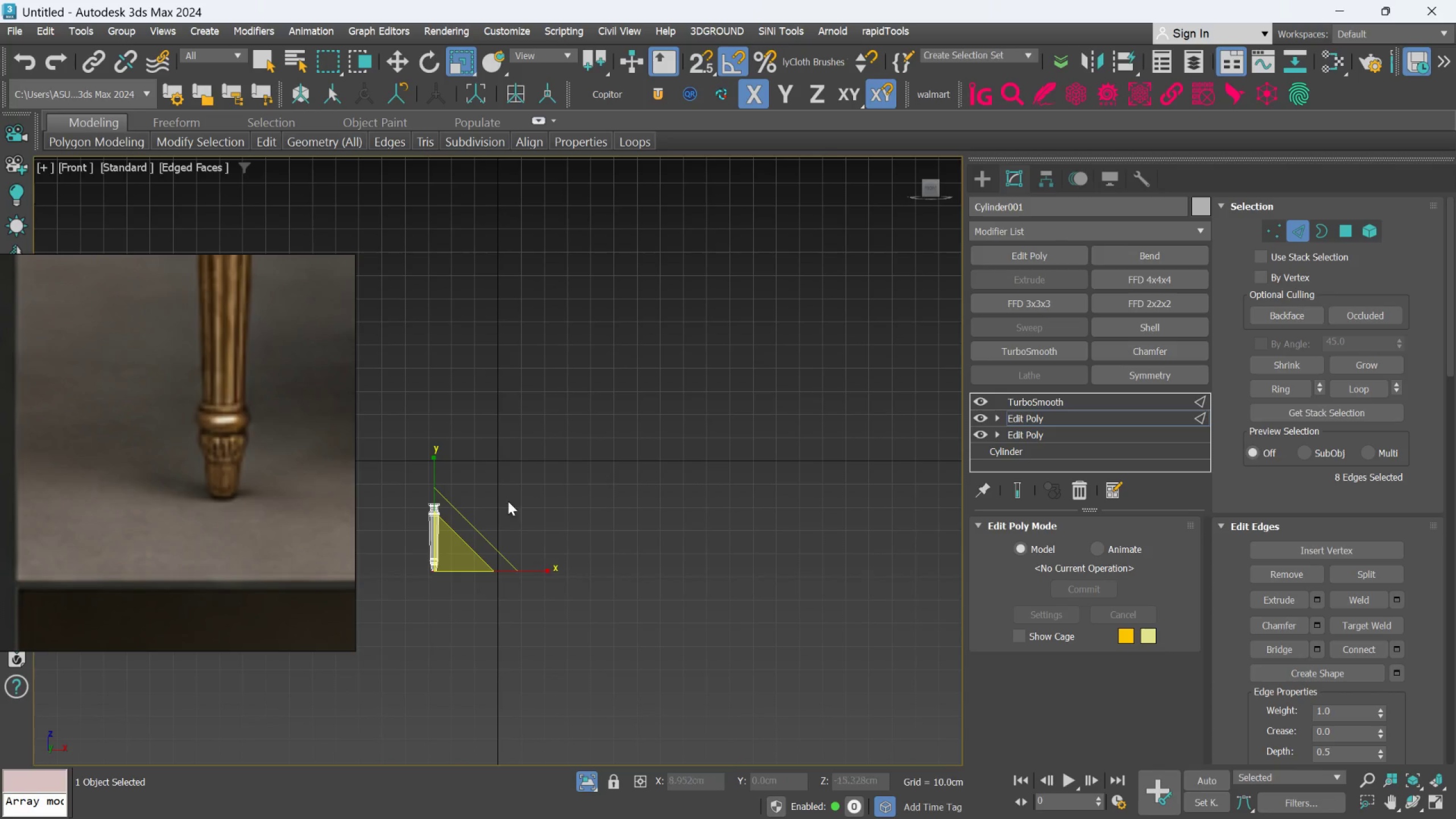 
scroll: coordinate [729, 259], scroll_direction: up, amount: 8.0
 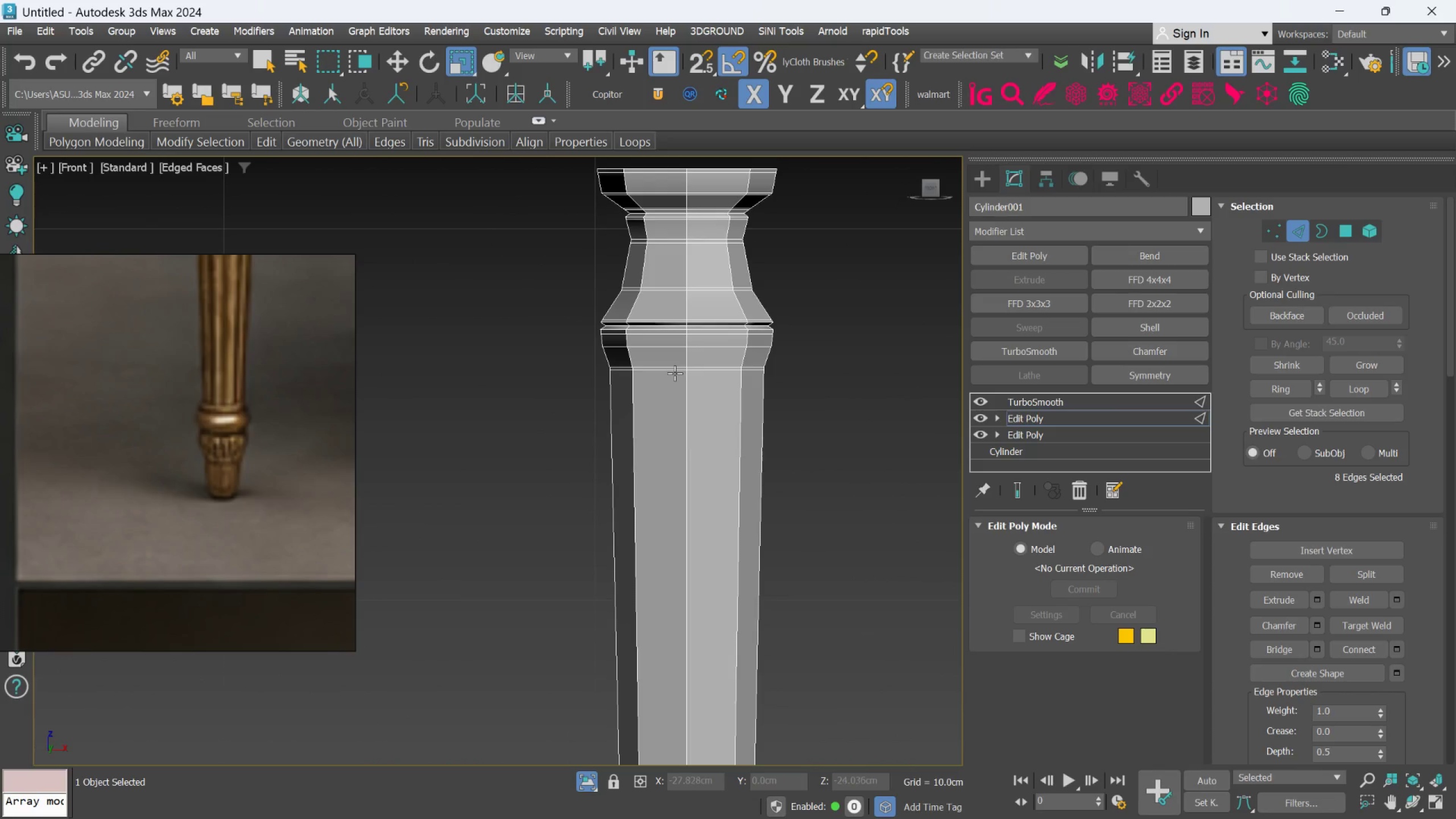 
scroll: coordinate [687, 400], scroll_direction: none, amount: 0.0
 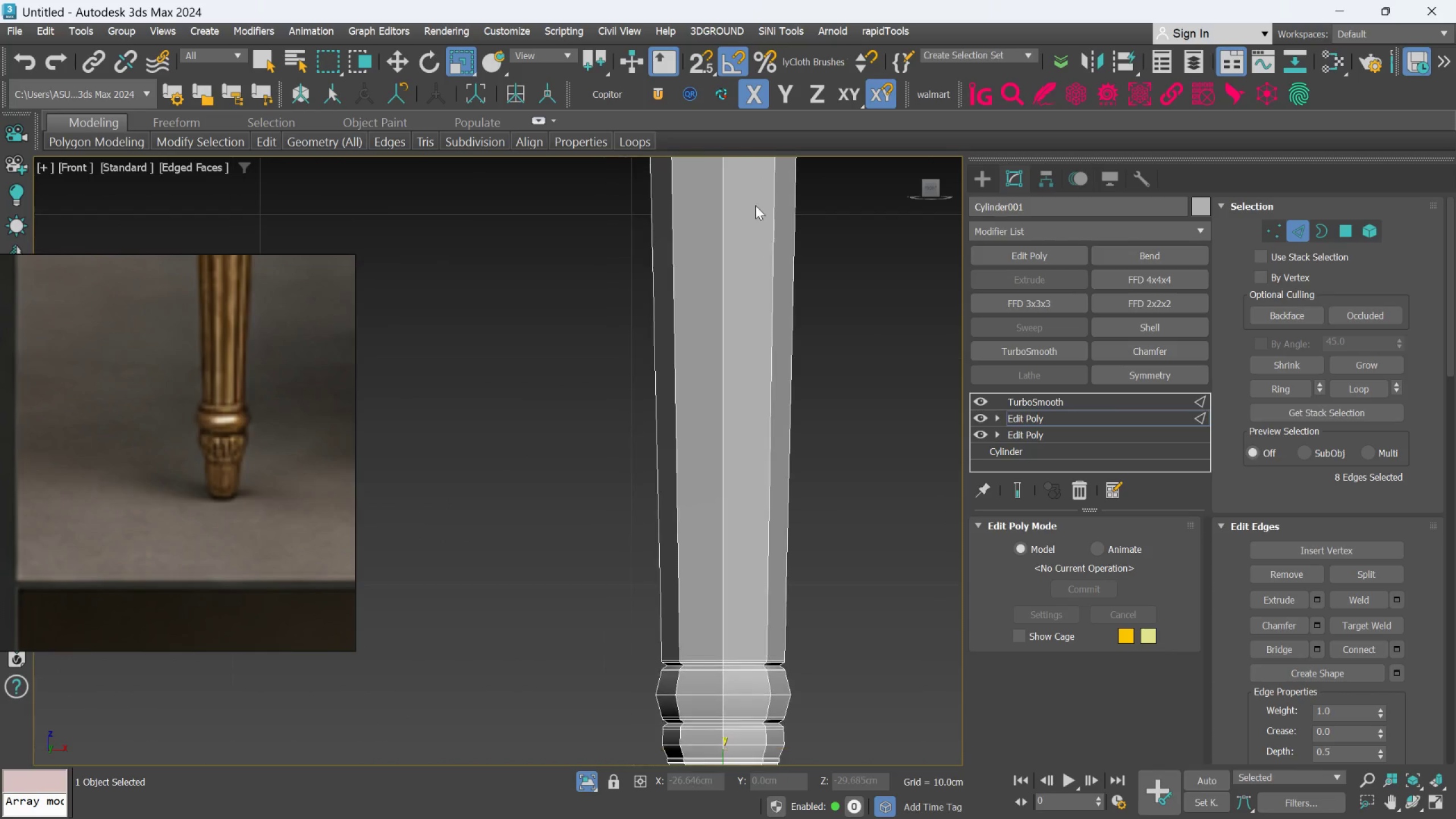 
scroll: coordinate [677, 535], scroll_direction: up, amount: 6.0
 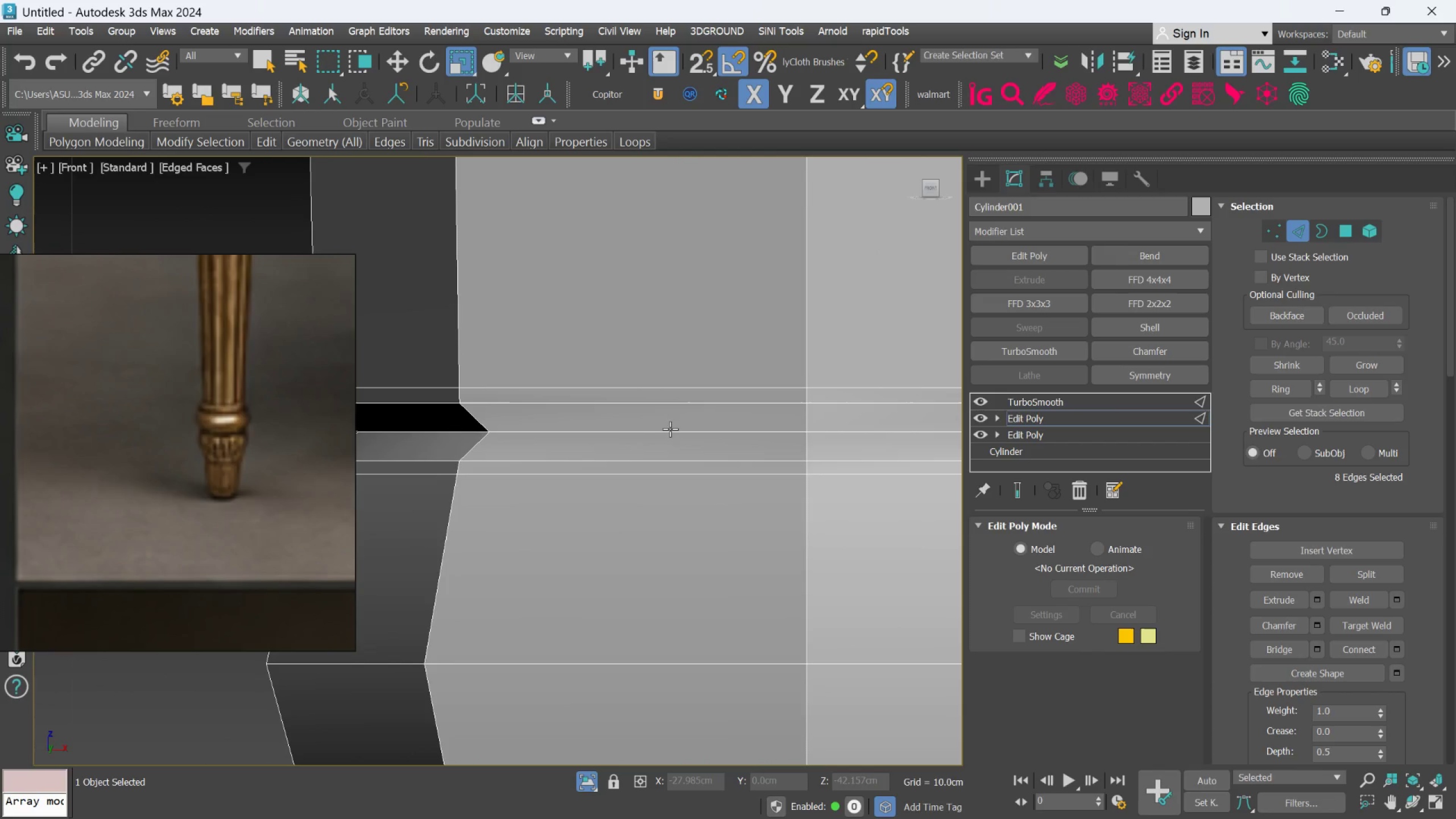 
double_click([668, 430])
 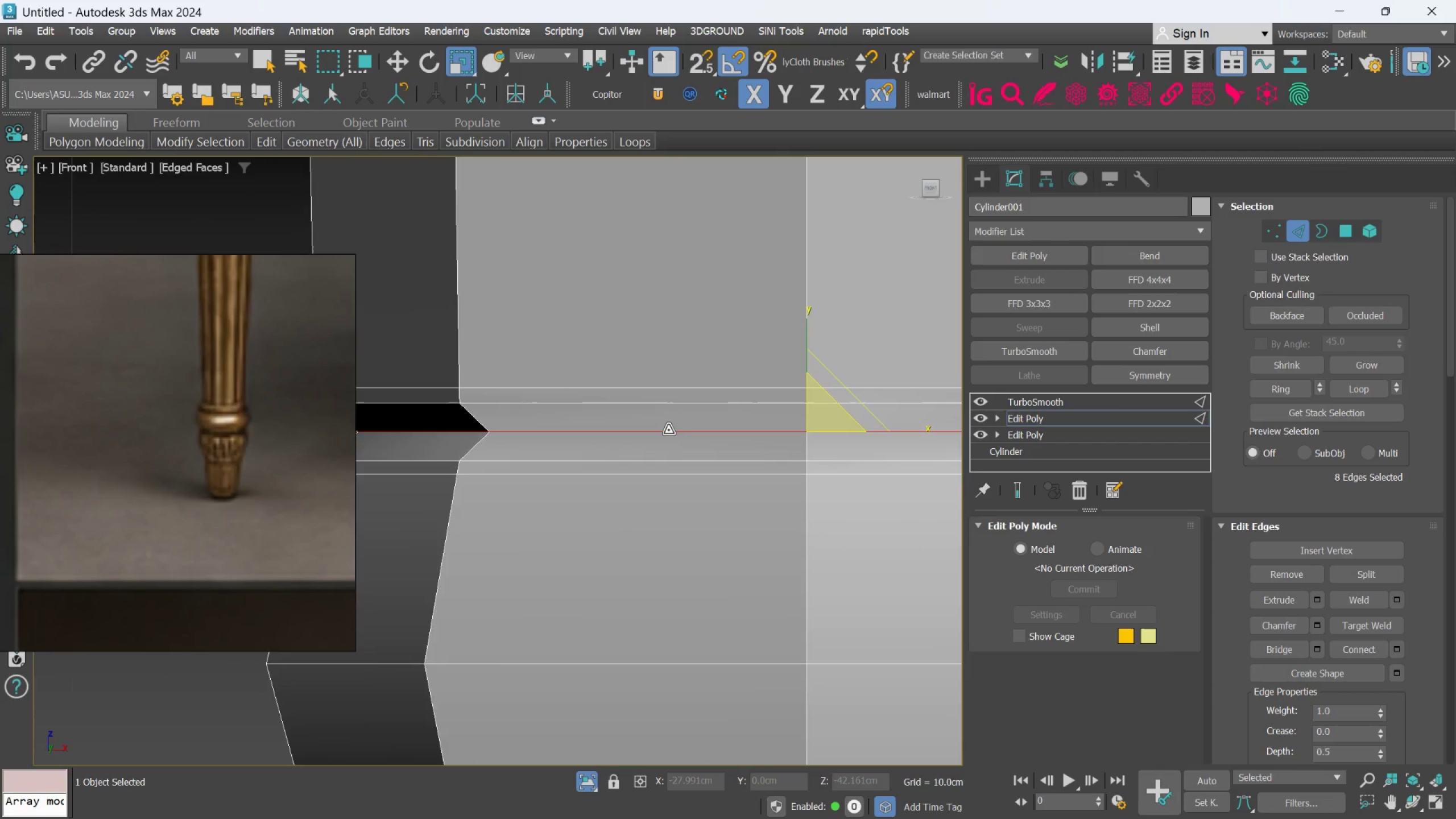 
scroll: coordinate [668, 431], scroll_direction: down, amount: 3.0
 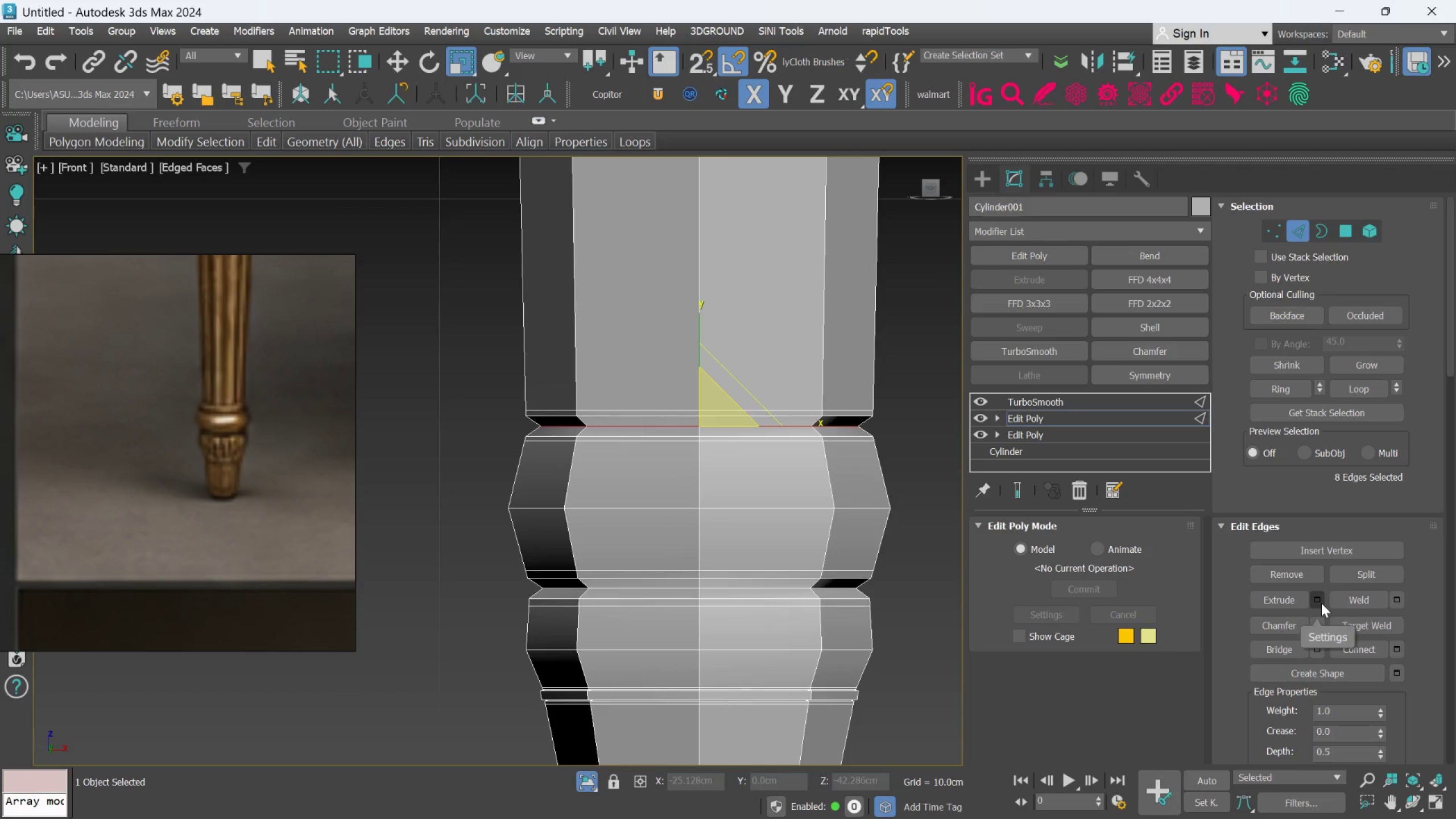 
left_click([1317, 624])
 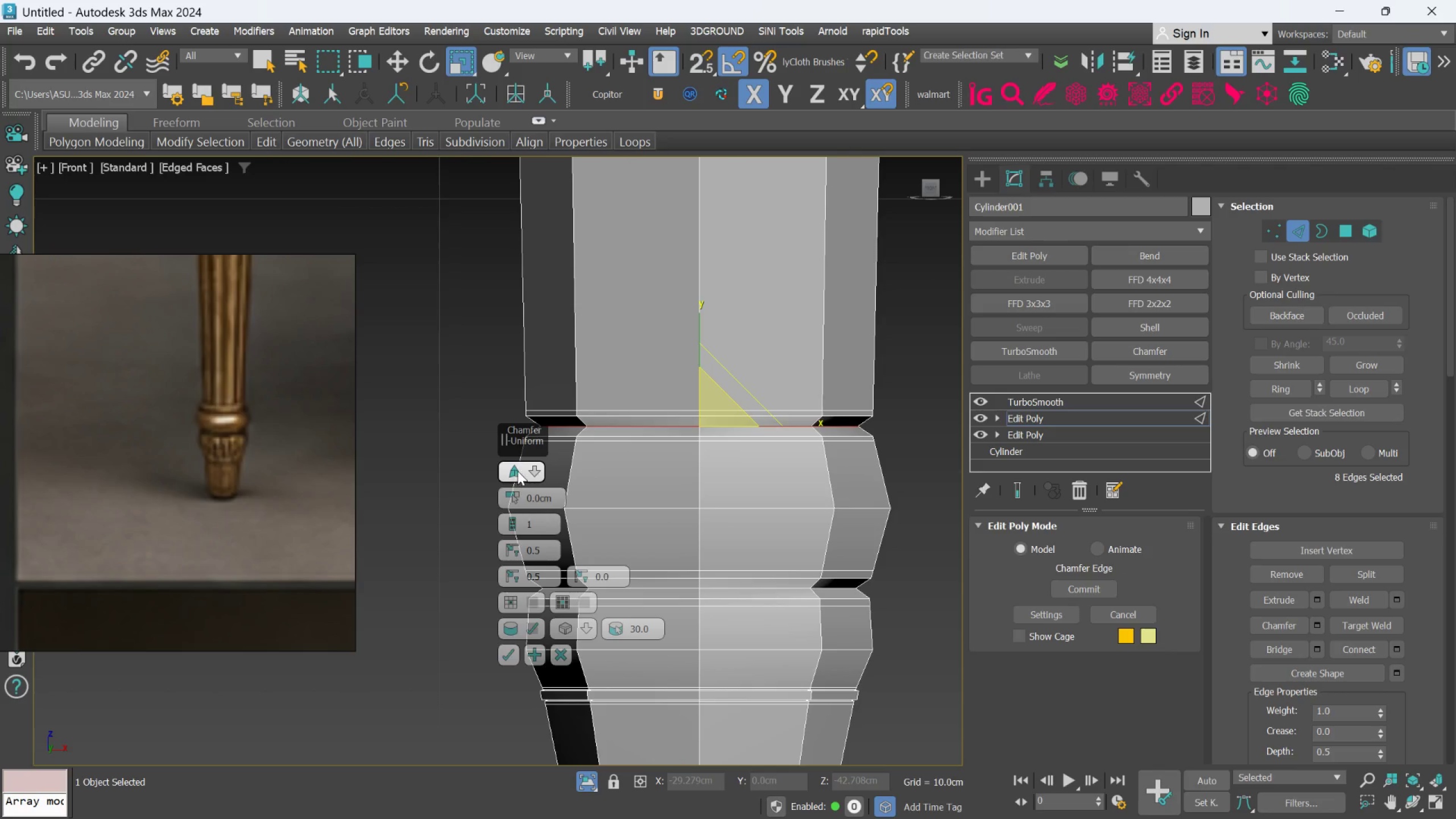 
left_click_drag(start_coordinate=[515, 493], to_coordinate=[513, 489])
 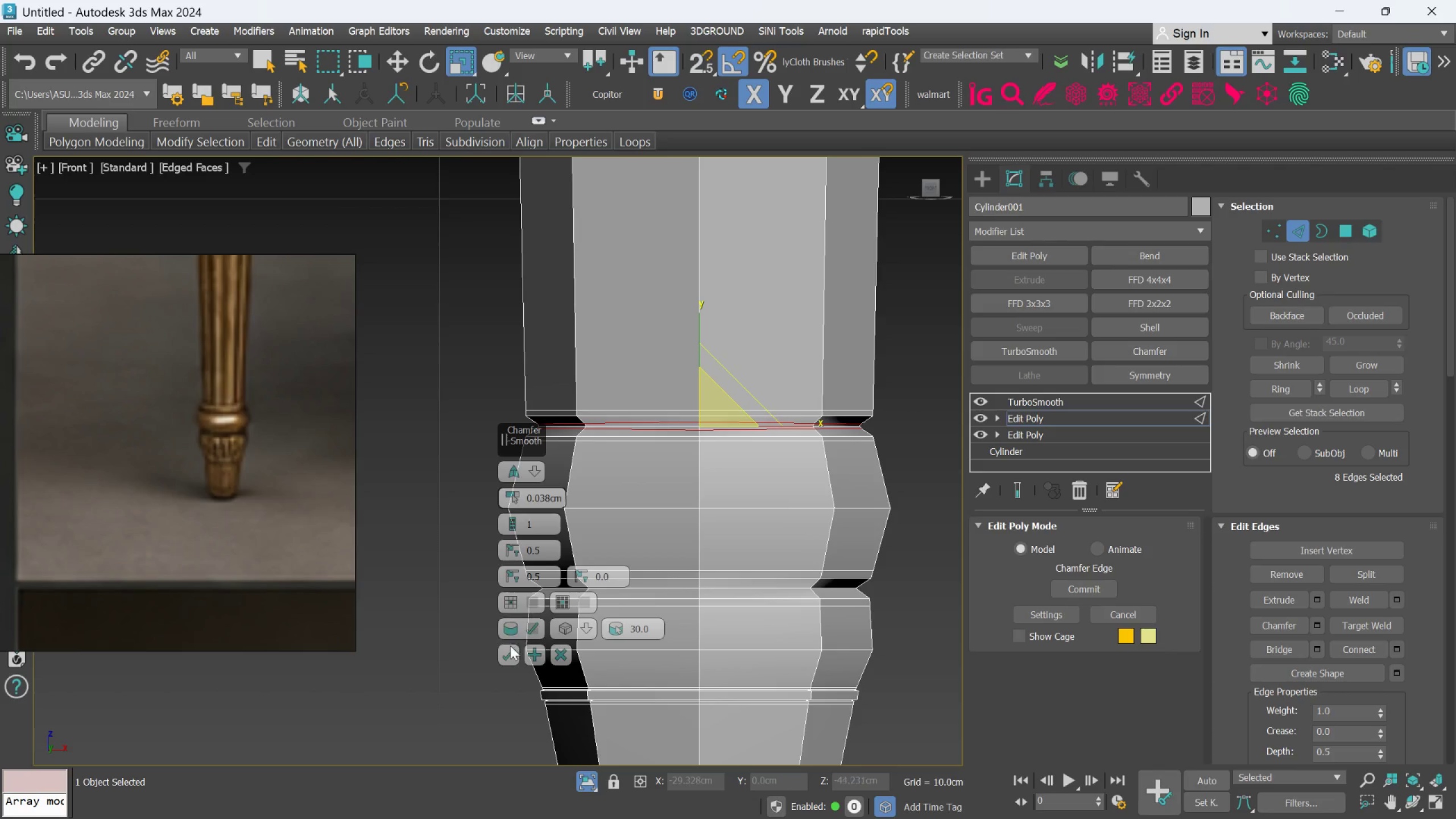 
left_click_drag(start_coordinate=[510, 651], to_coordinate=[511, 648])
 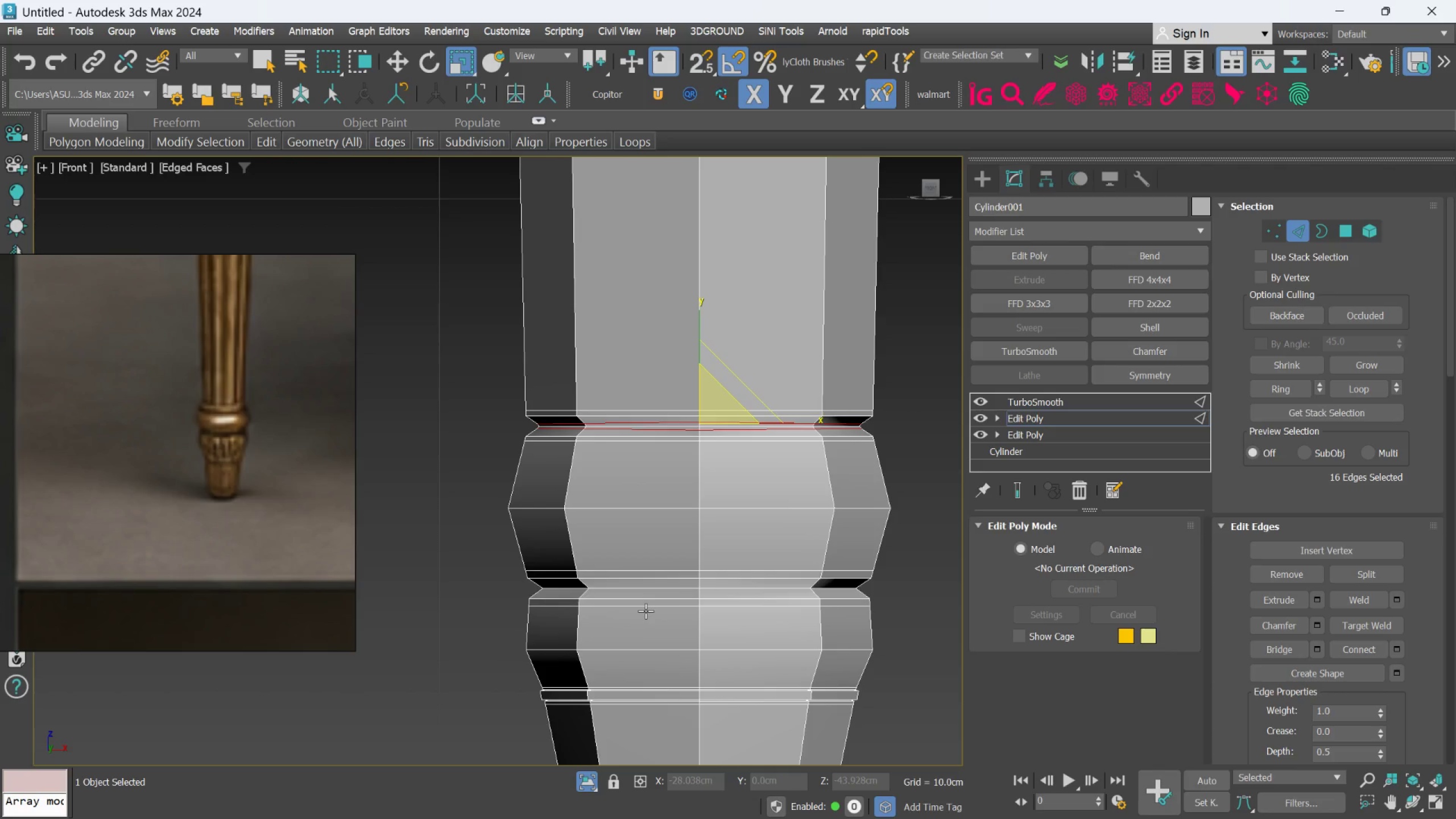 
scroll: coordinate [646, 611], scroll_direction: up, amount: 1.0
 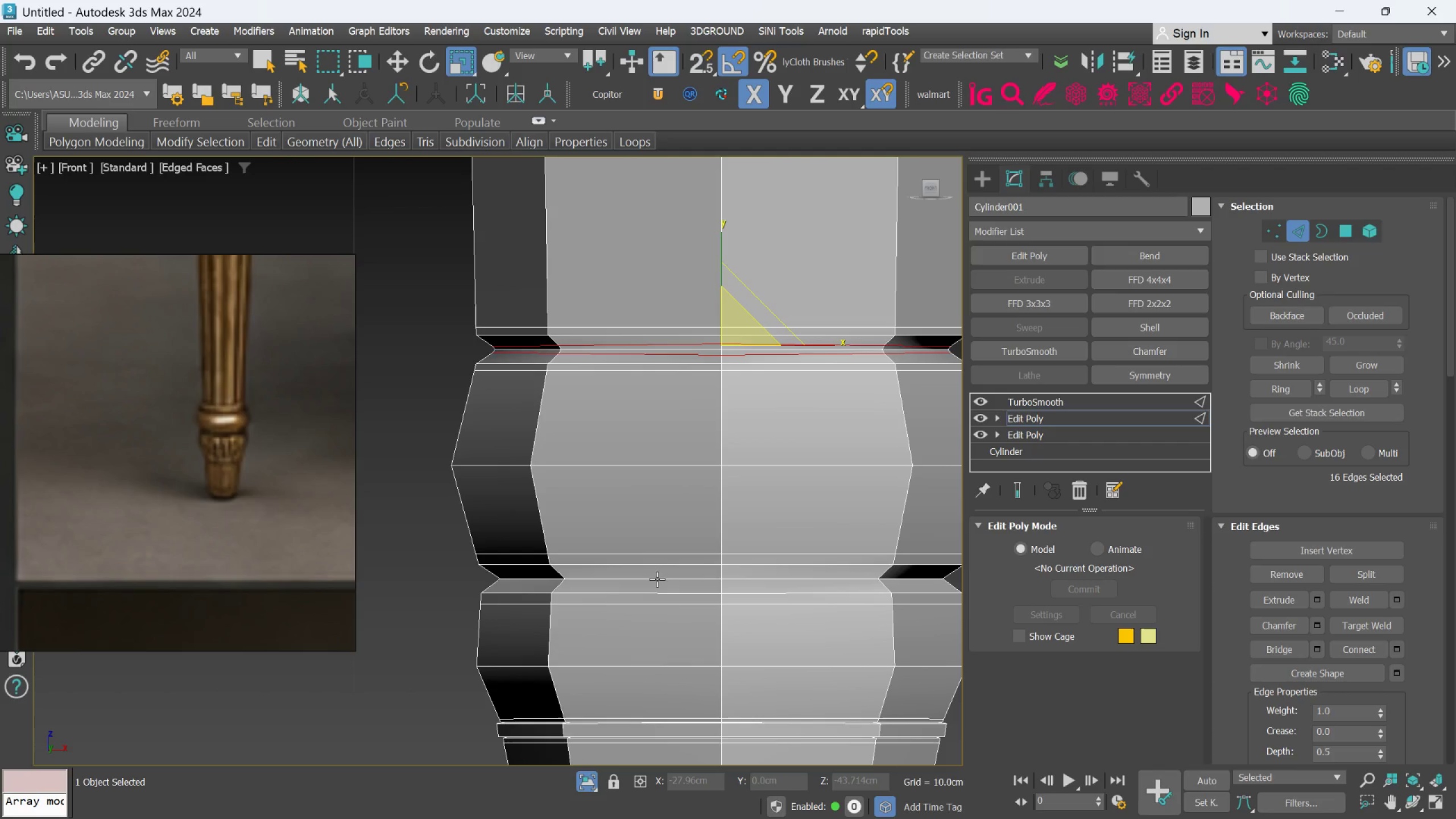 
double_click([657, 579])
 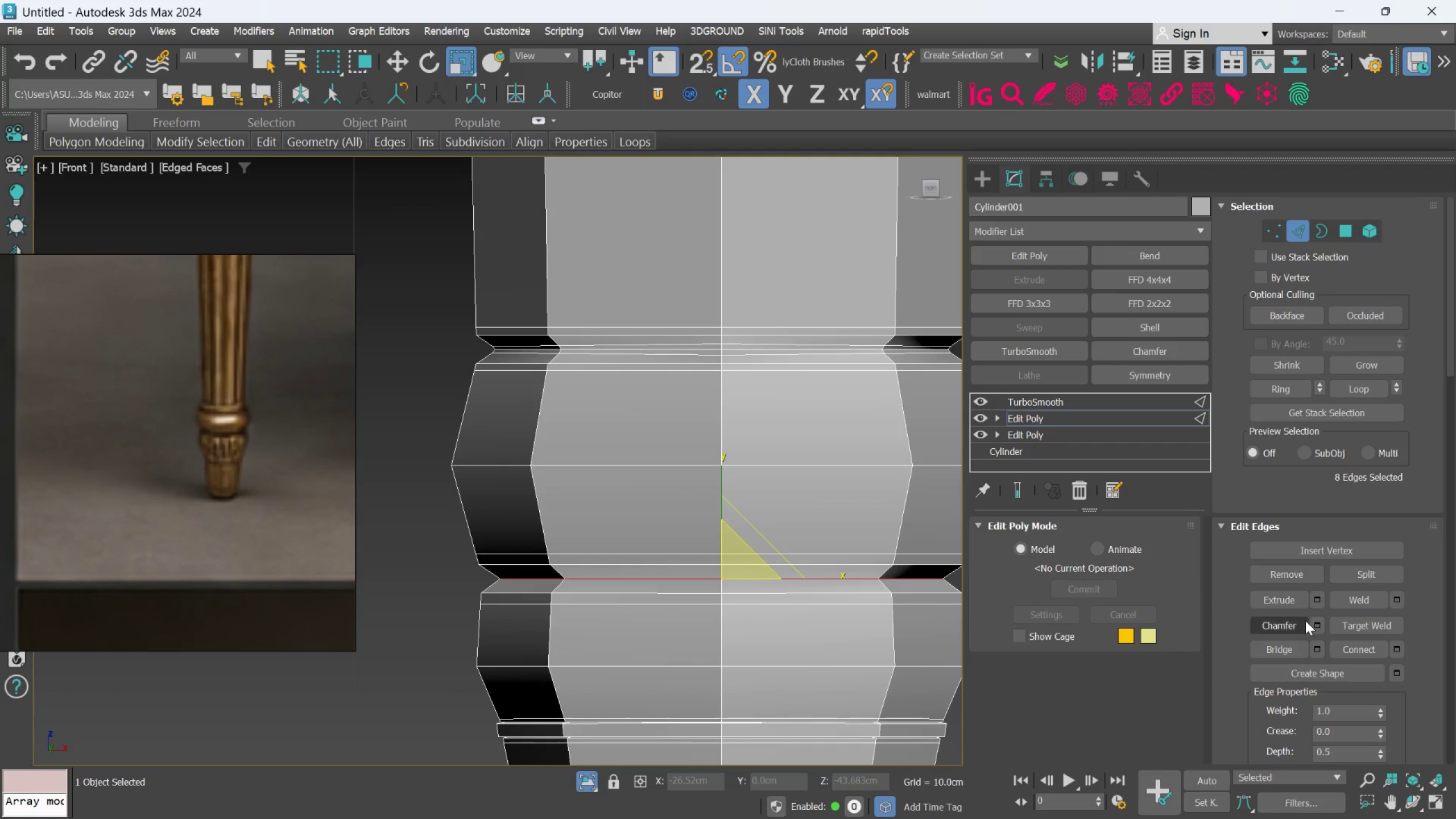 
left_click([1315, 626])
 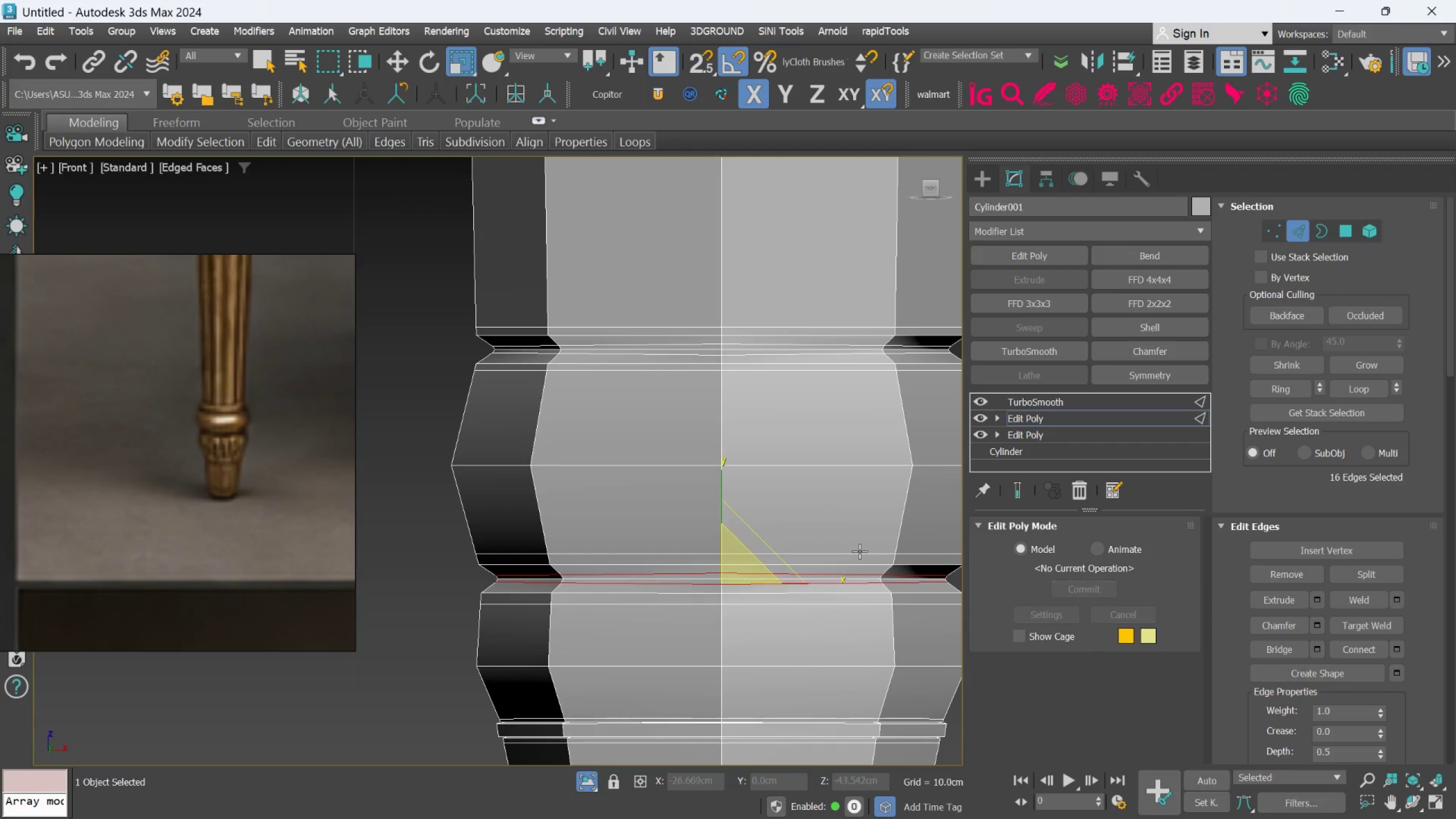 
left_click([1019, 498])
 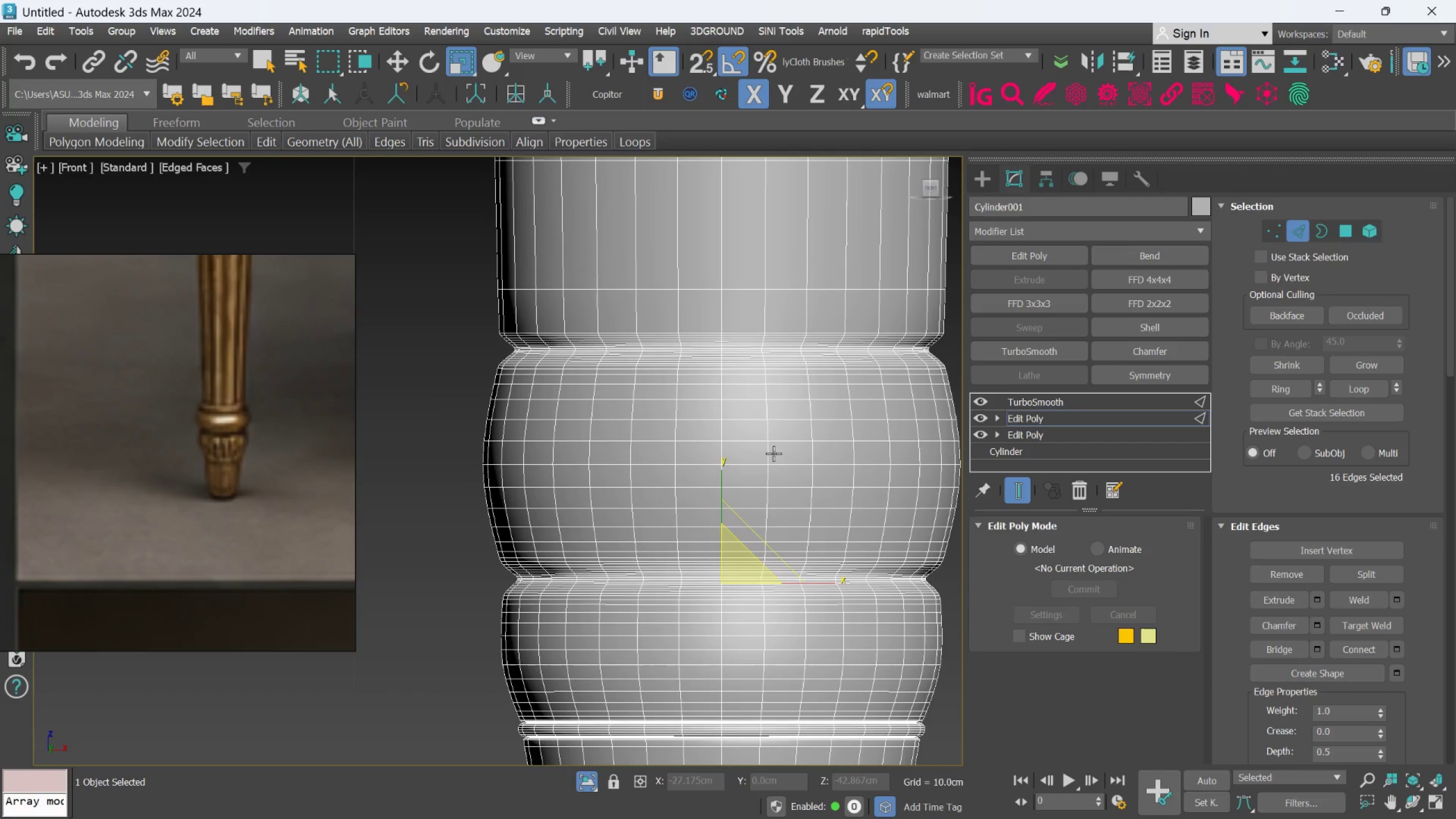 
key(F4)
 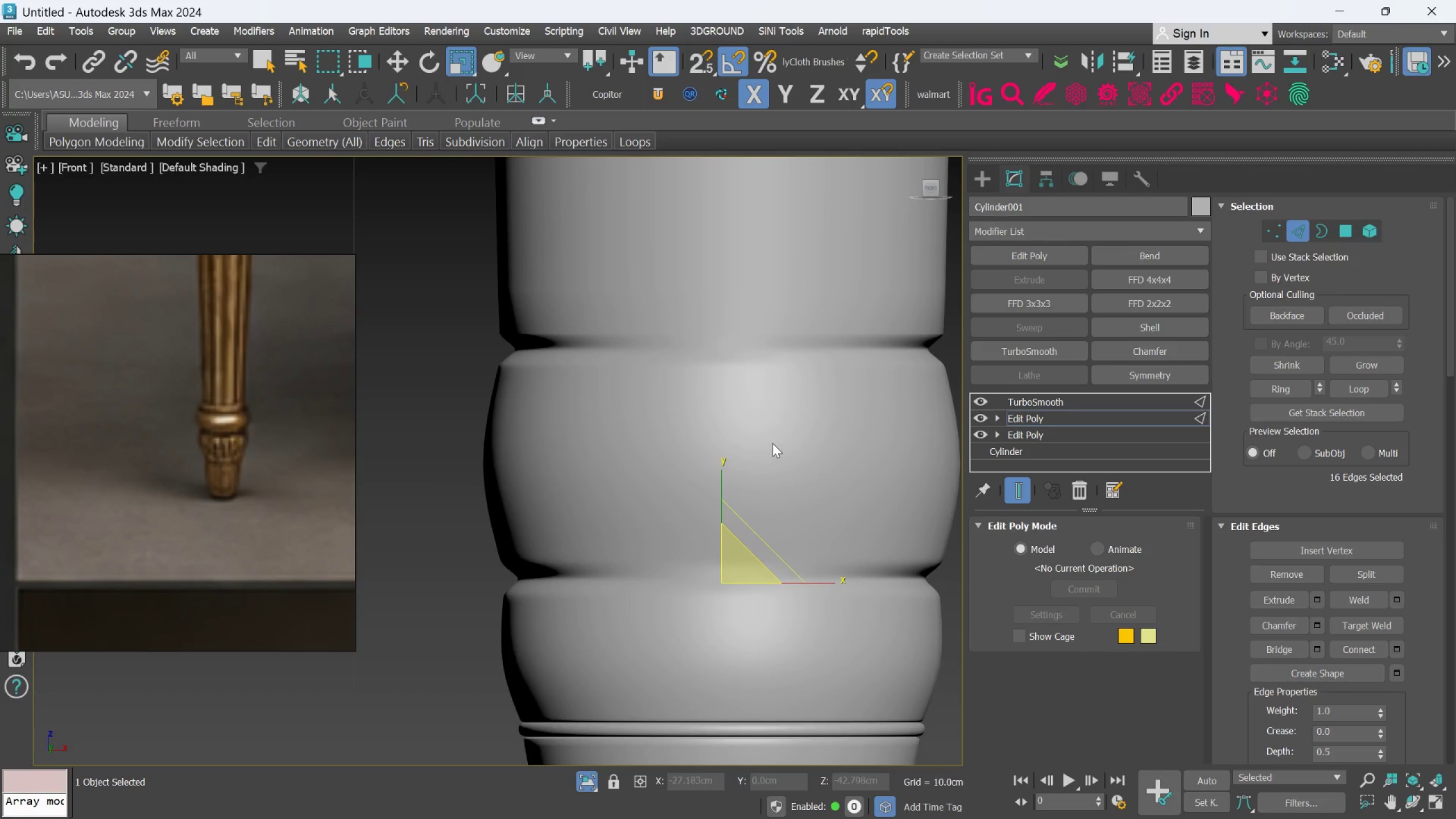 
scroll: coordinate [772, 442], scroll_direction: down, amount: 2.0
 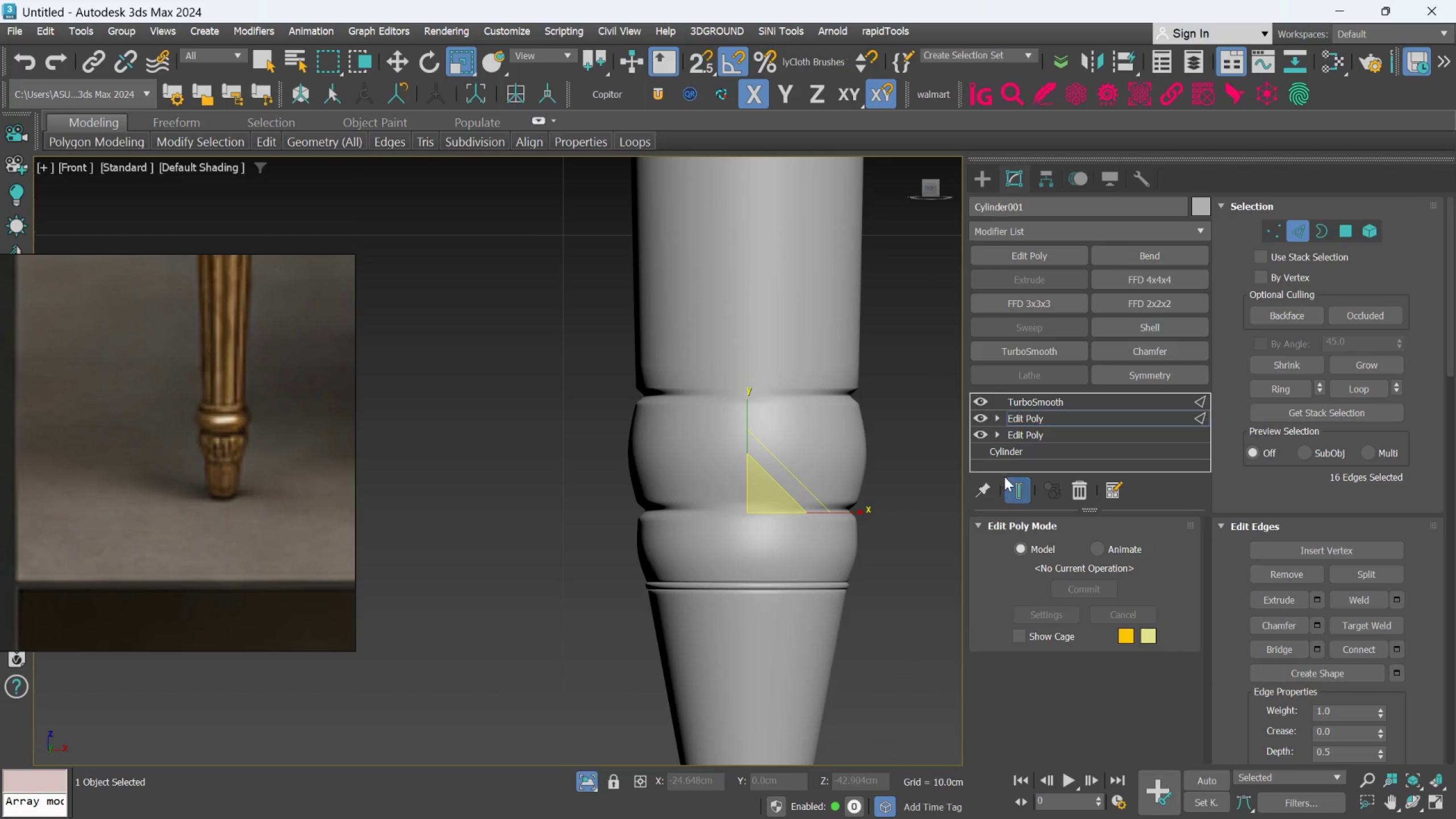 
left_click([1011, 481])
 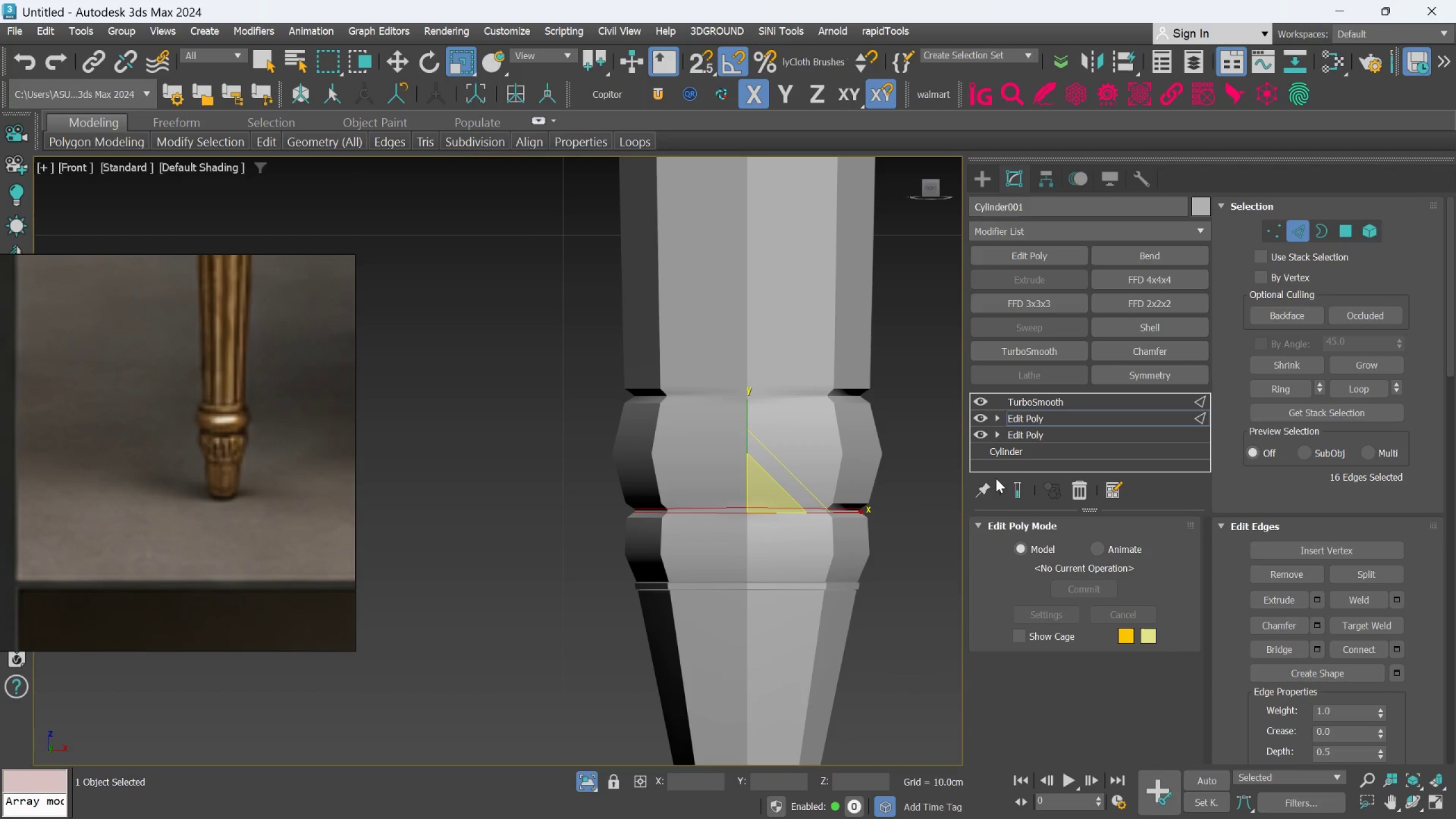 
key(F4)
 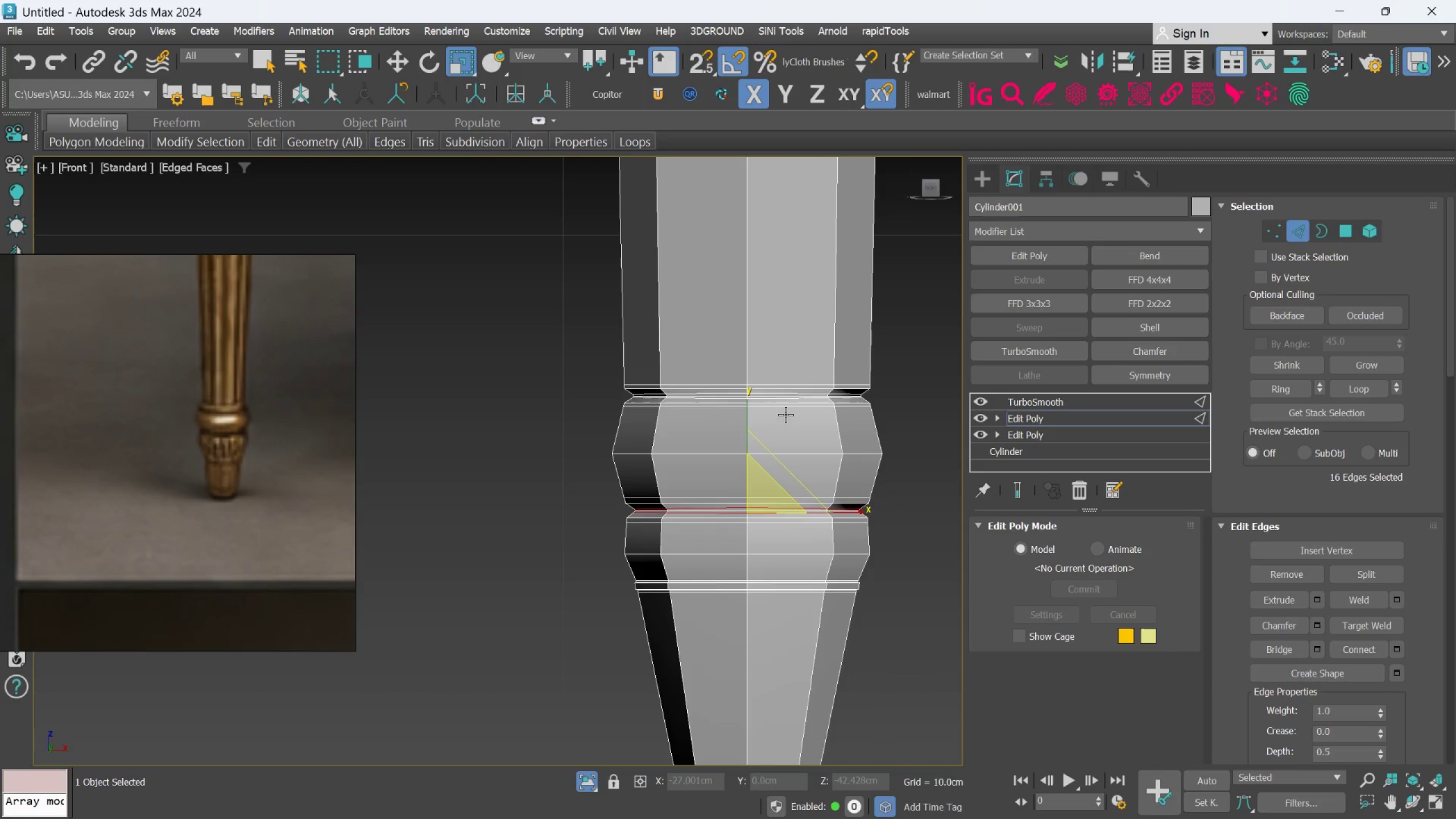 
scroll: coordinate [783, 412], scroll_direction: up, amount: 1.0
 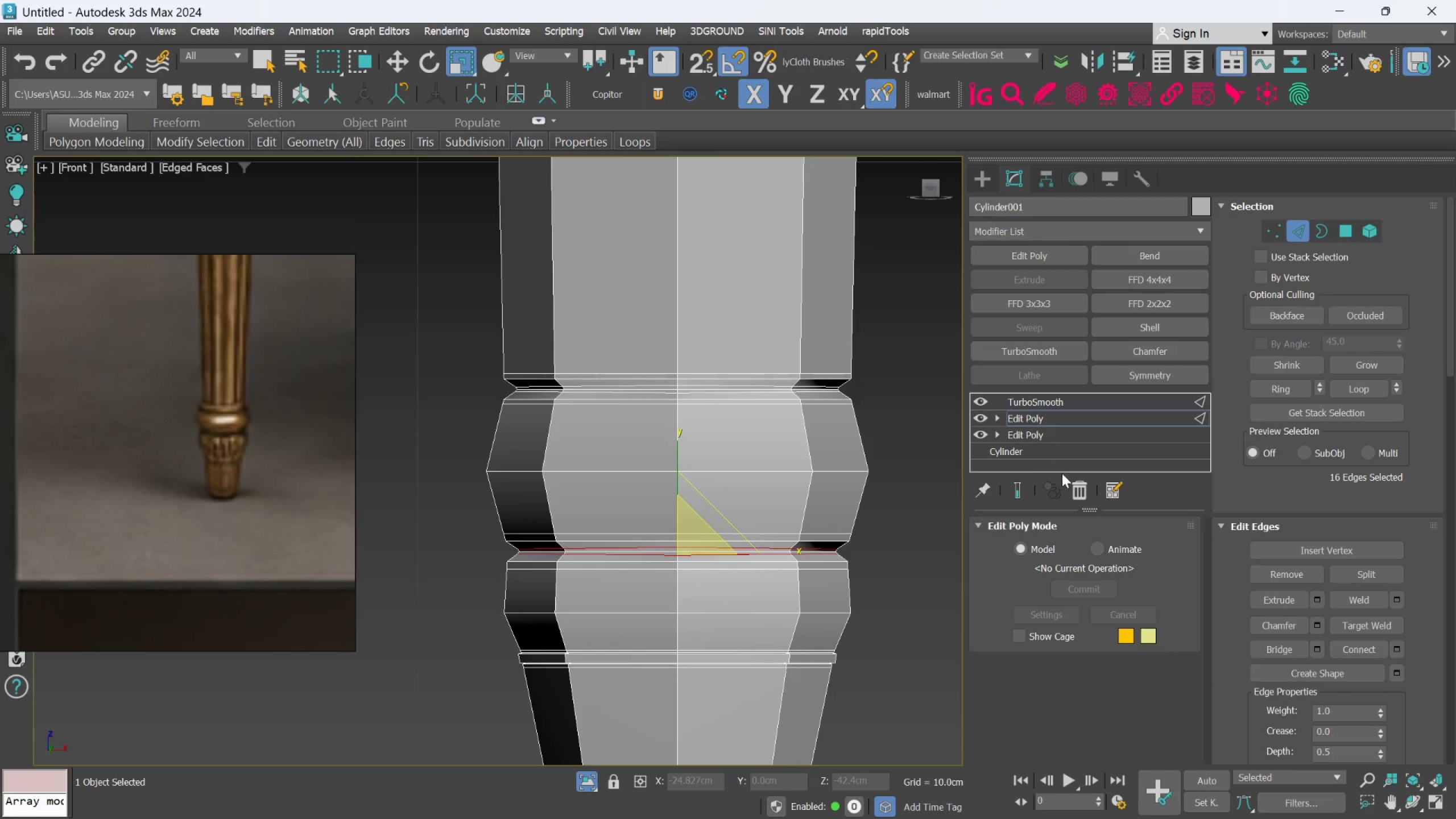 
left_click([1074, 487])
 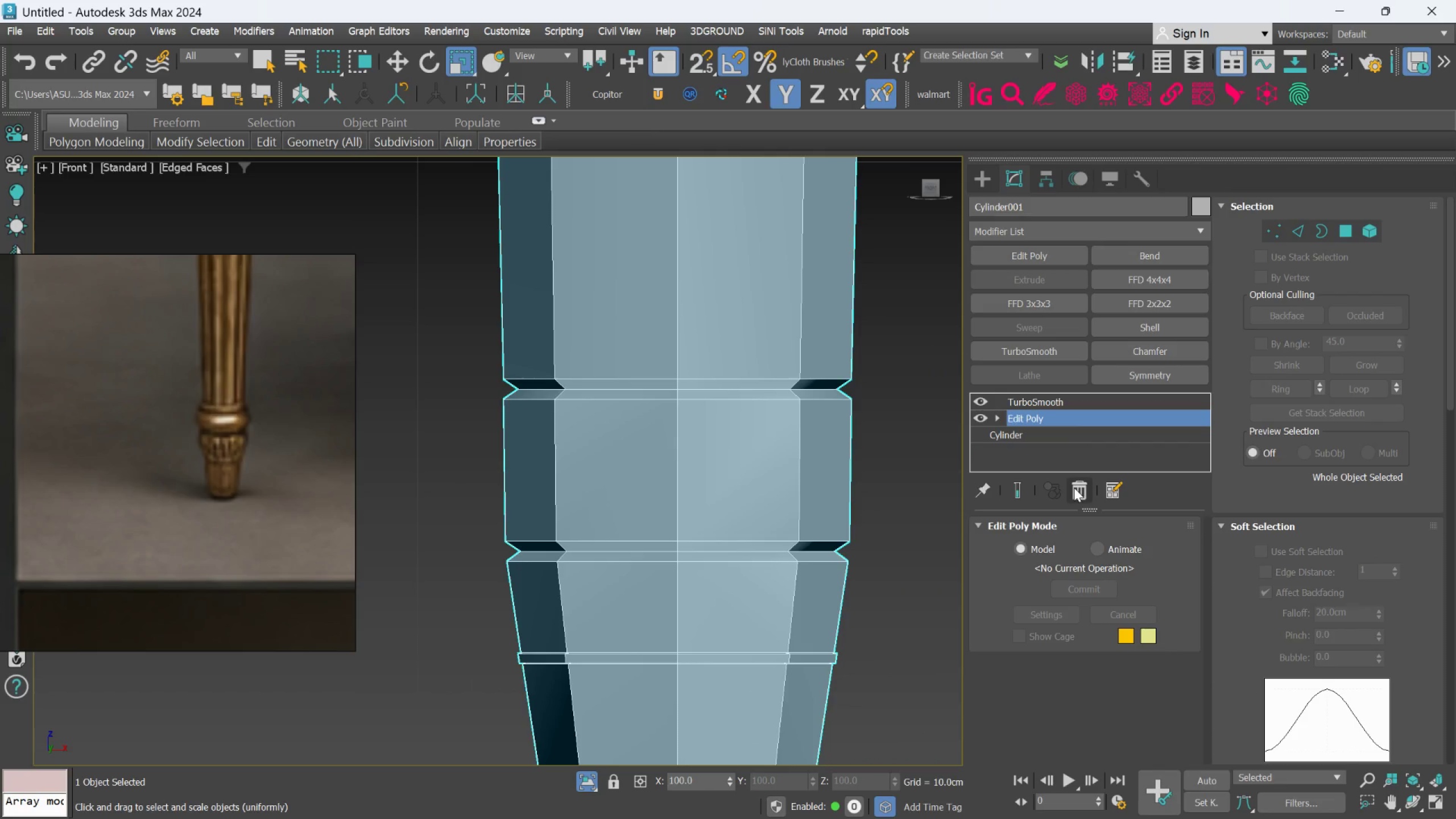 
scroll: coordinate [595, 380], scroll_direction: down, amount: 3.0
 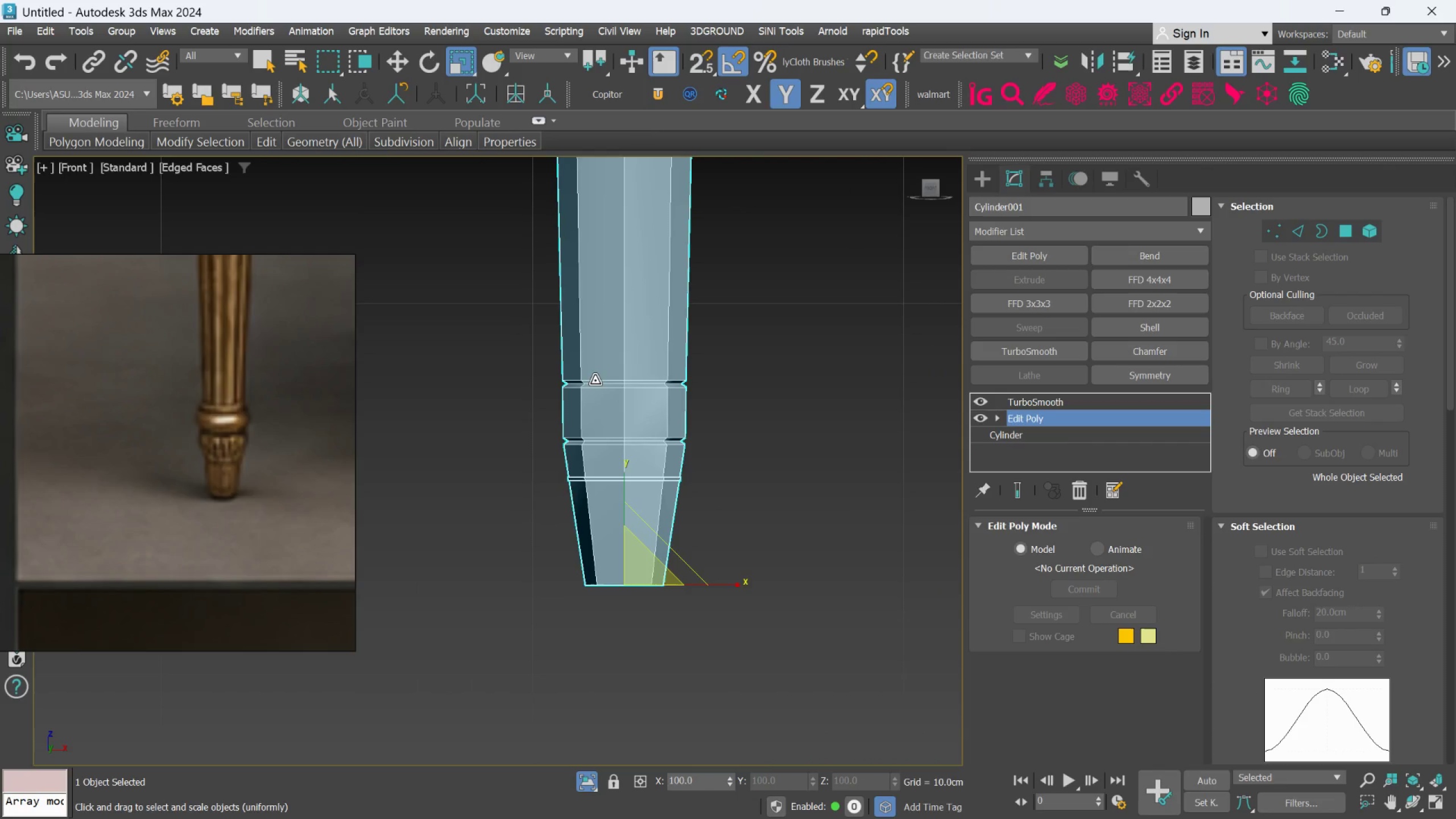 
hold_key(key=AltLeft, duration=1.06)
 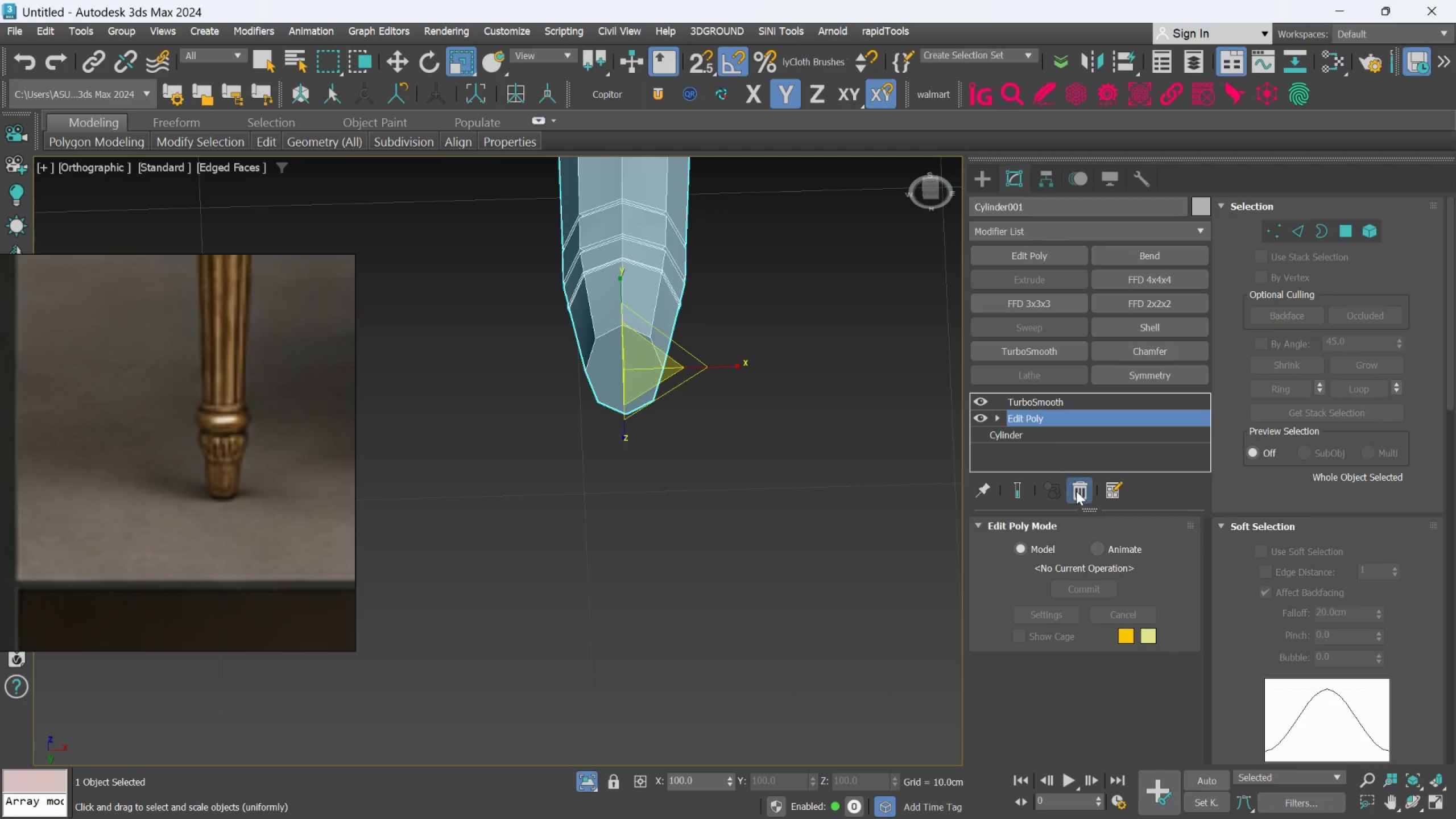 
hold_key(key=AltLeft, duration=0.62)
 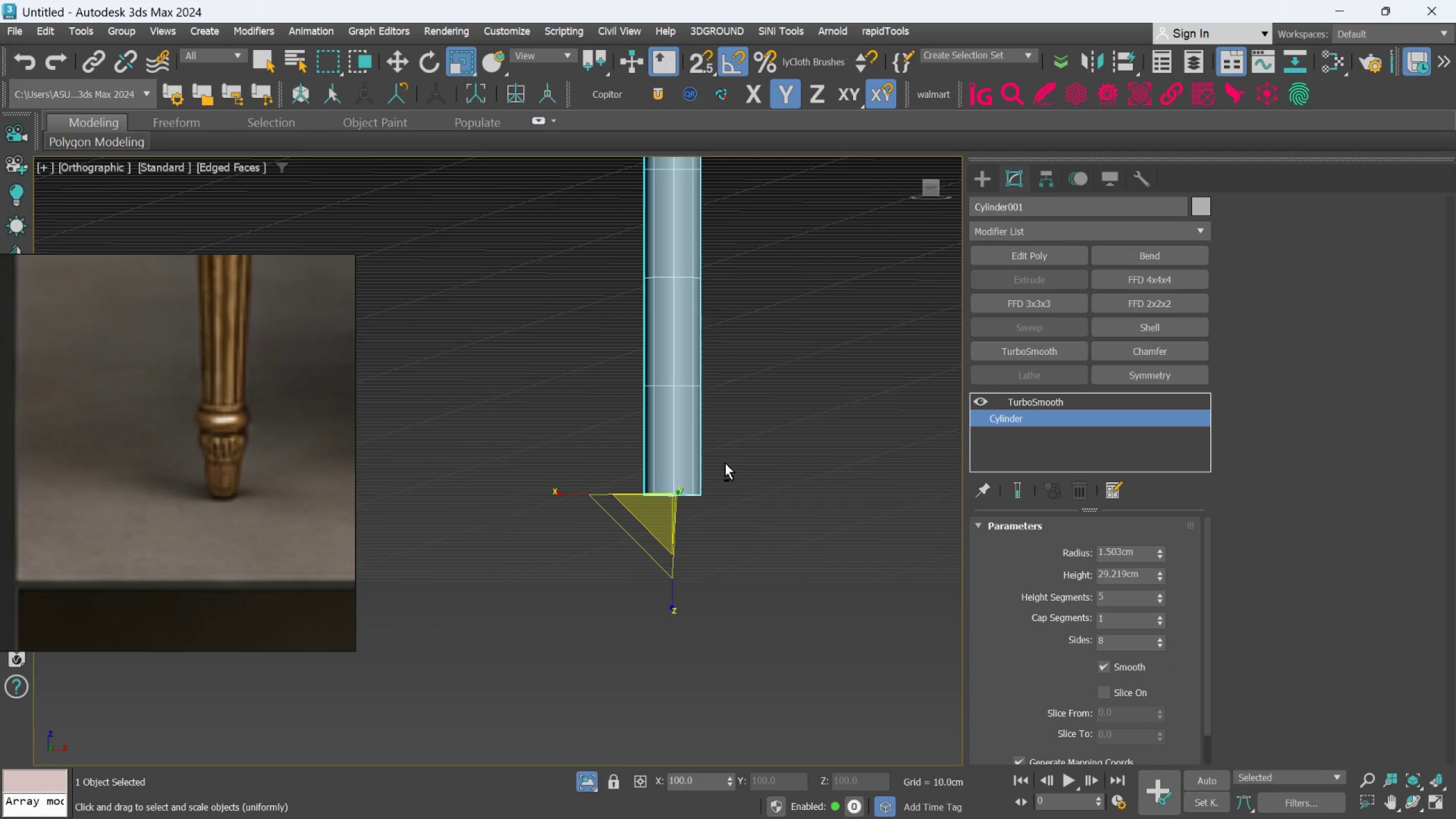 
scroll: coordinate [720, 404], scroll_direction: down, amount: 2.0
 